 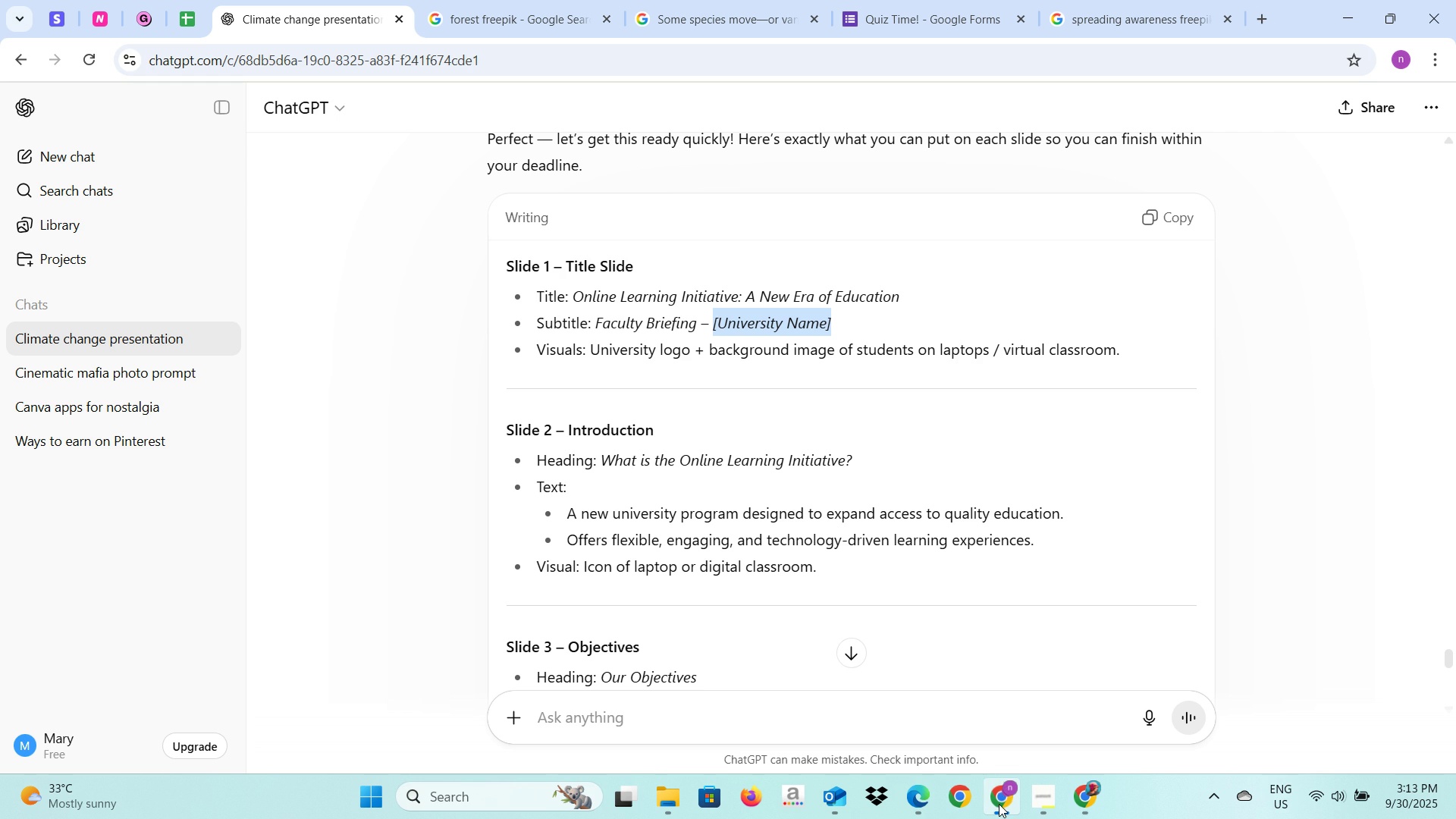 
left_click([489, 805])
 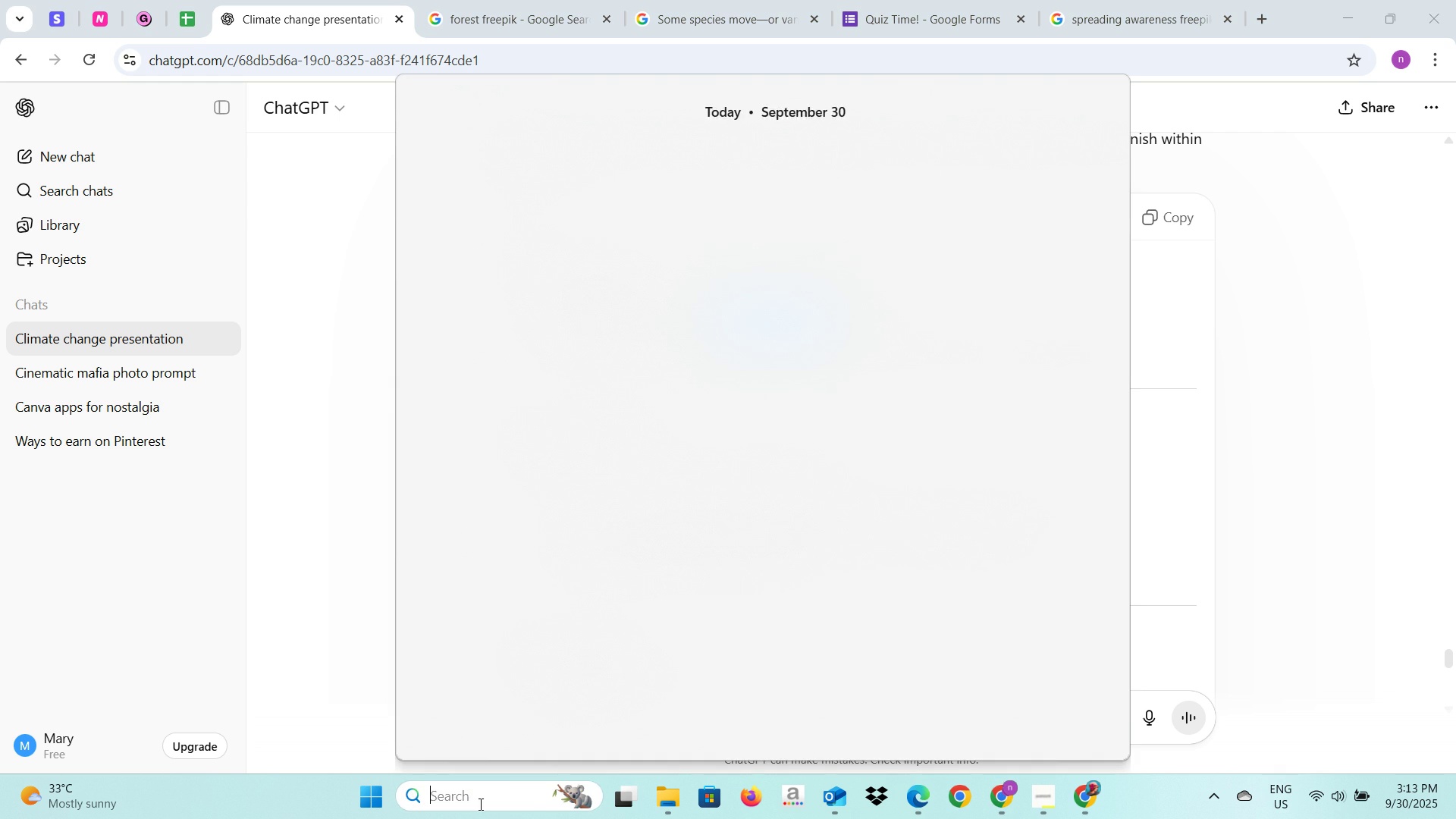 
type(power)
 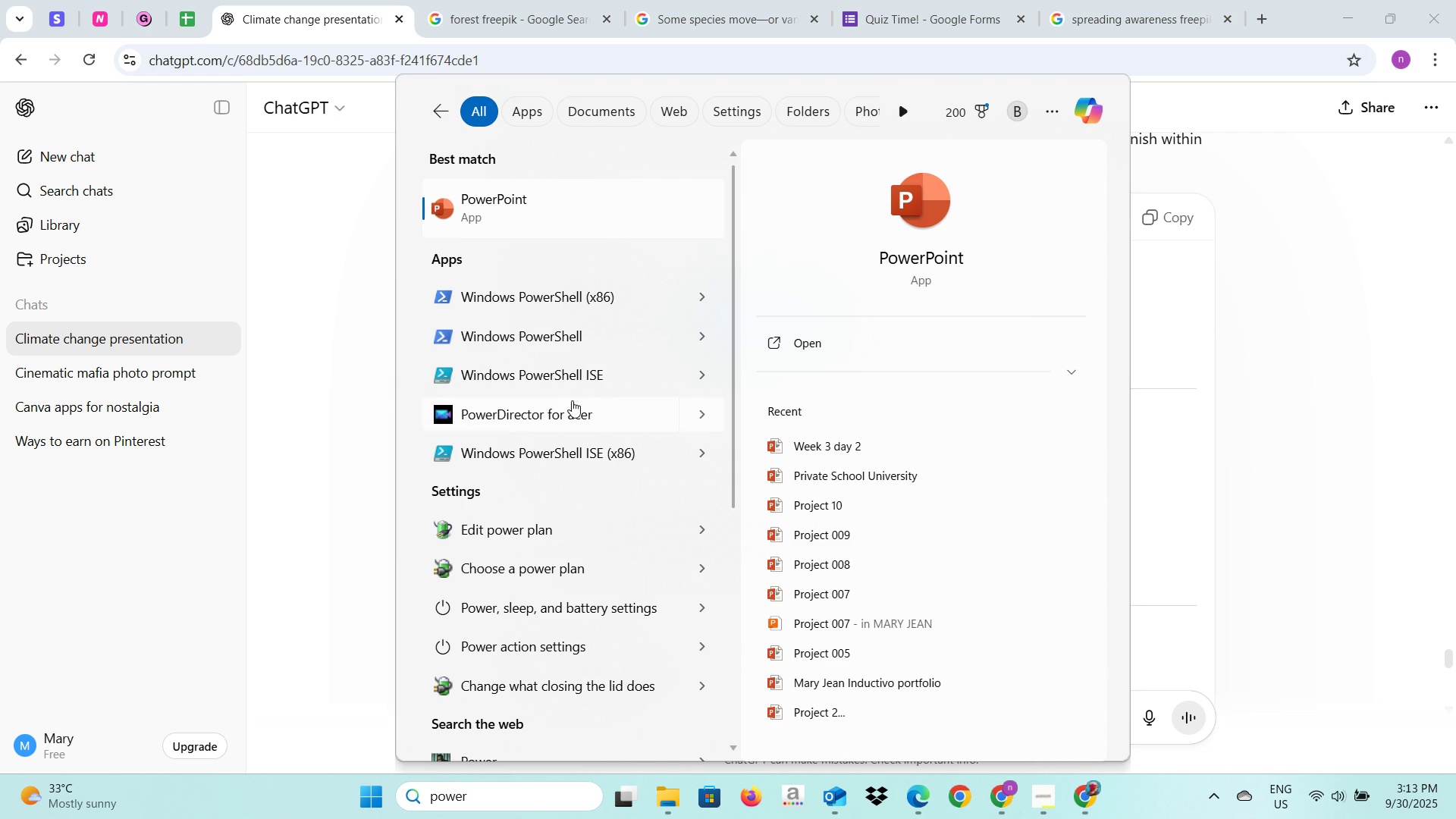 
left_click([541, 212])
 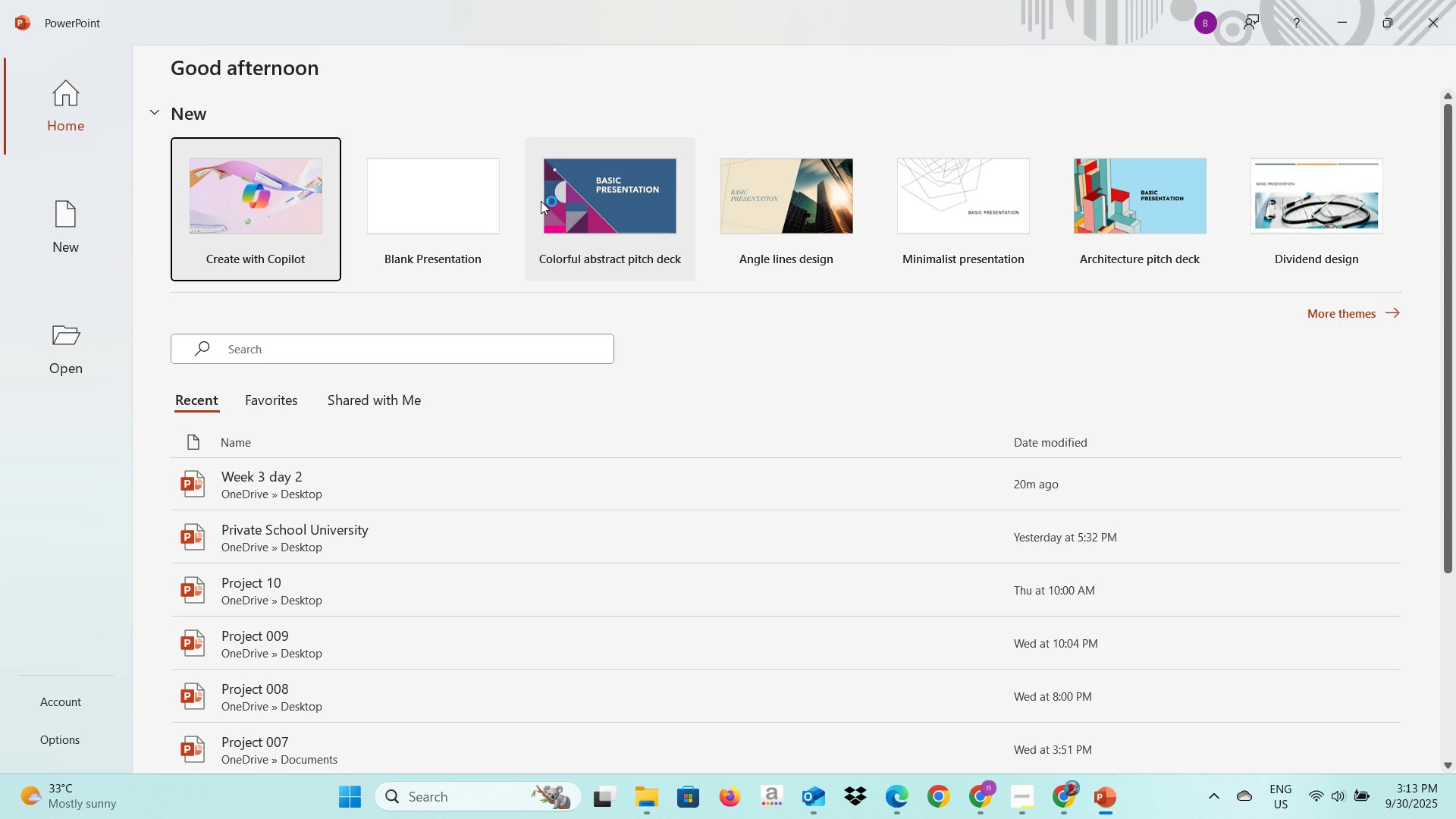 
left_click([475, 206])
 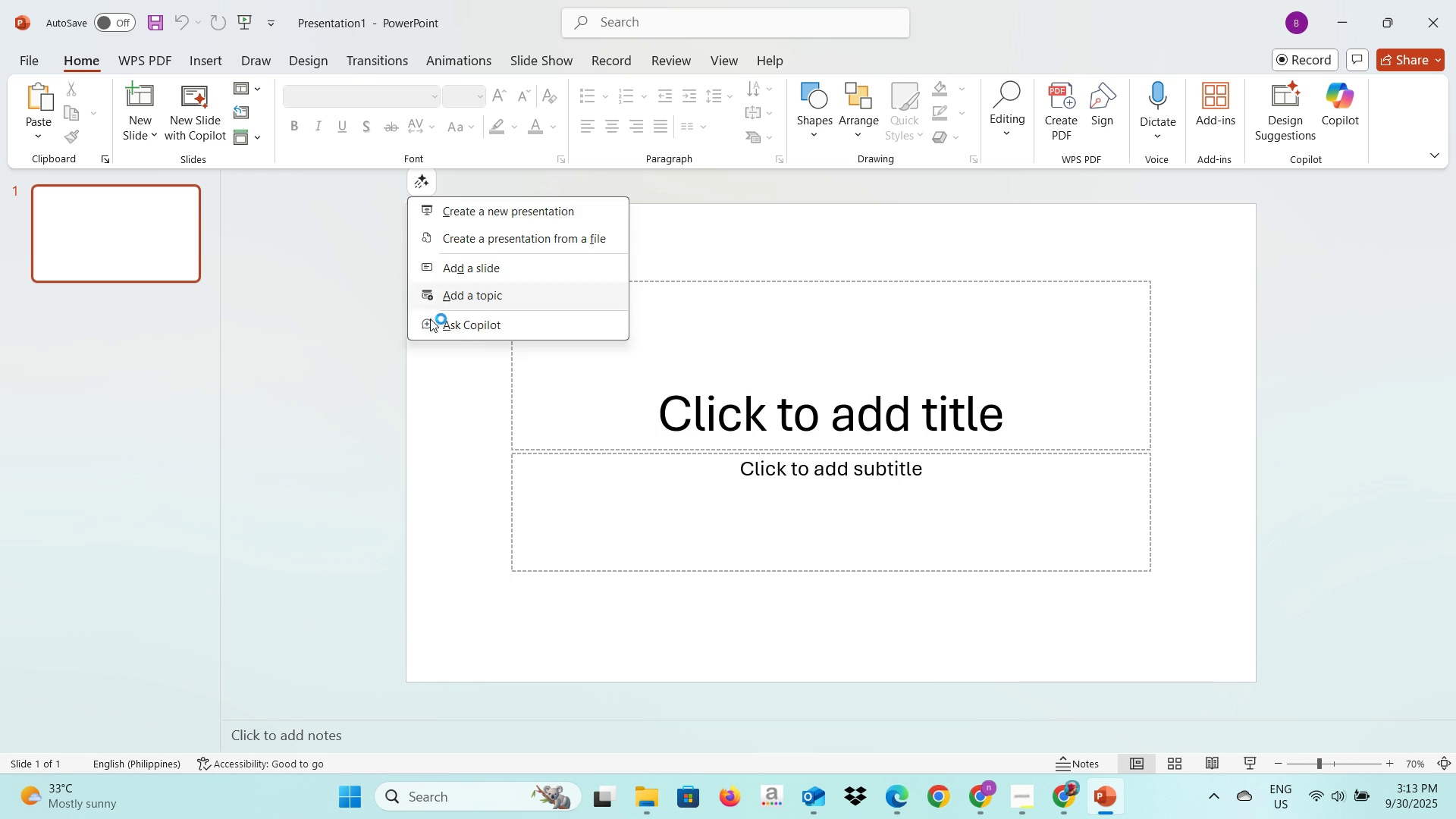 
left_click([441, 395])
 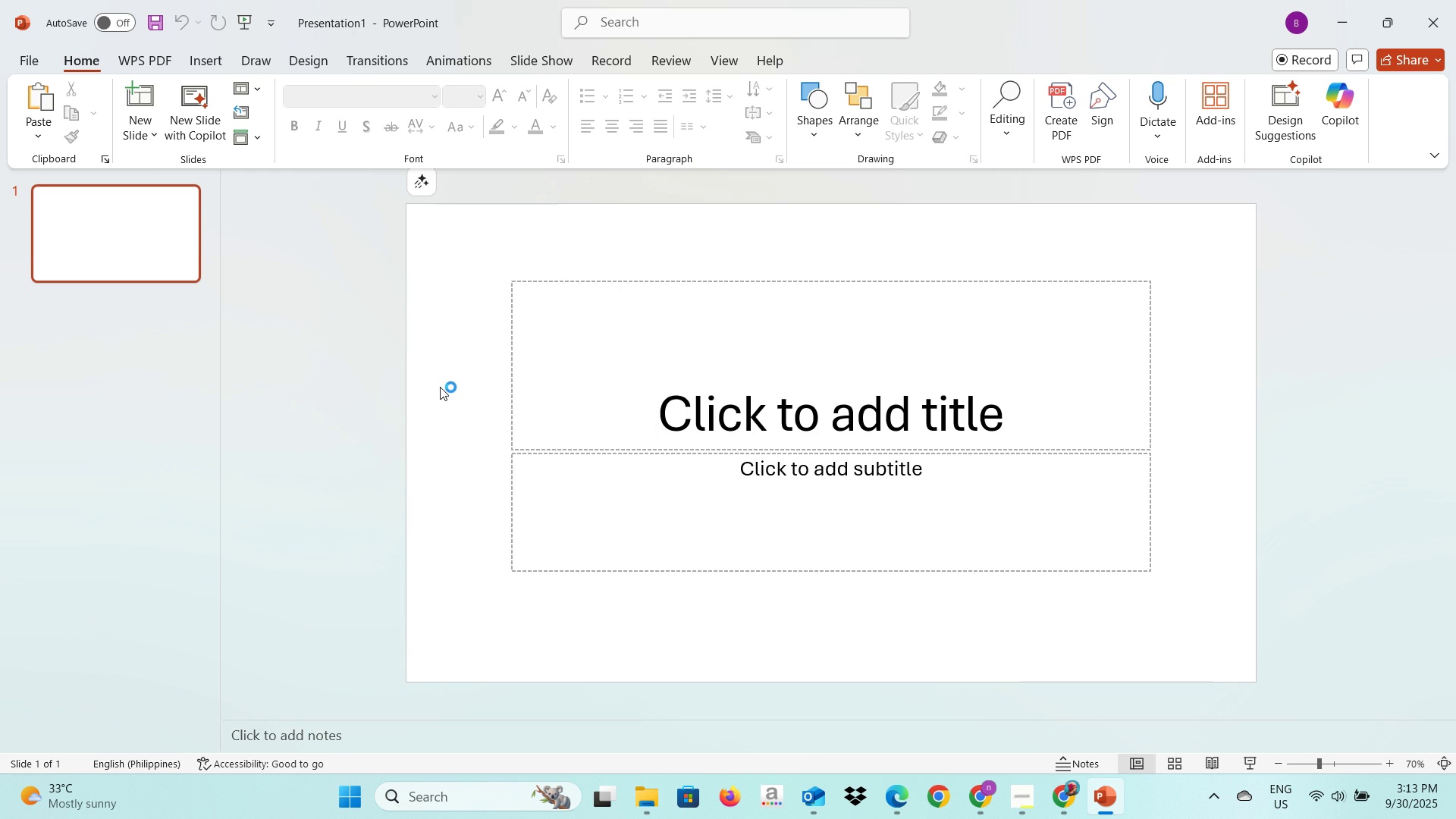 
left_click([440, 388])
 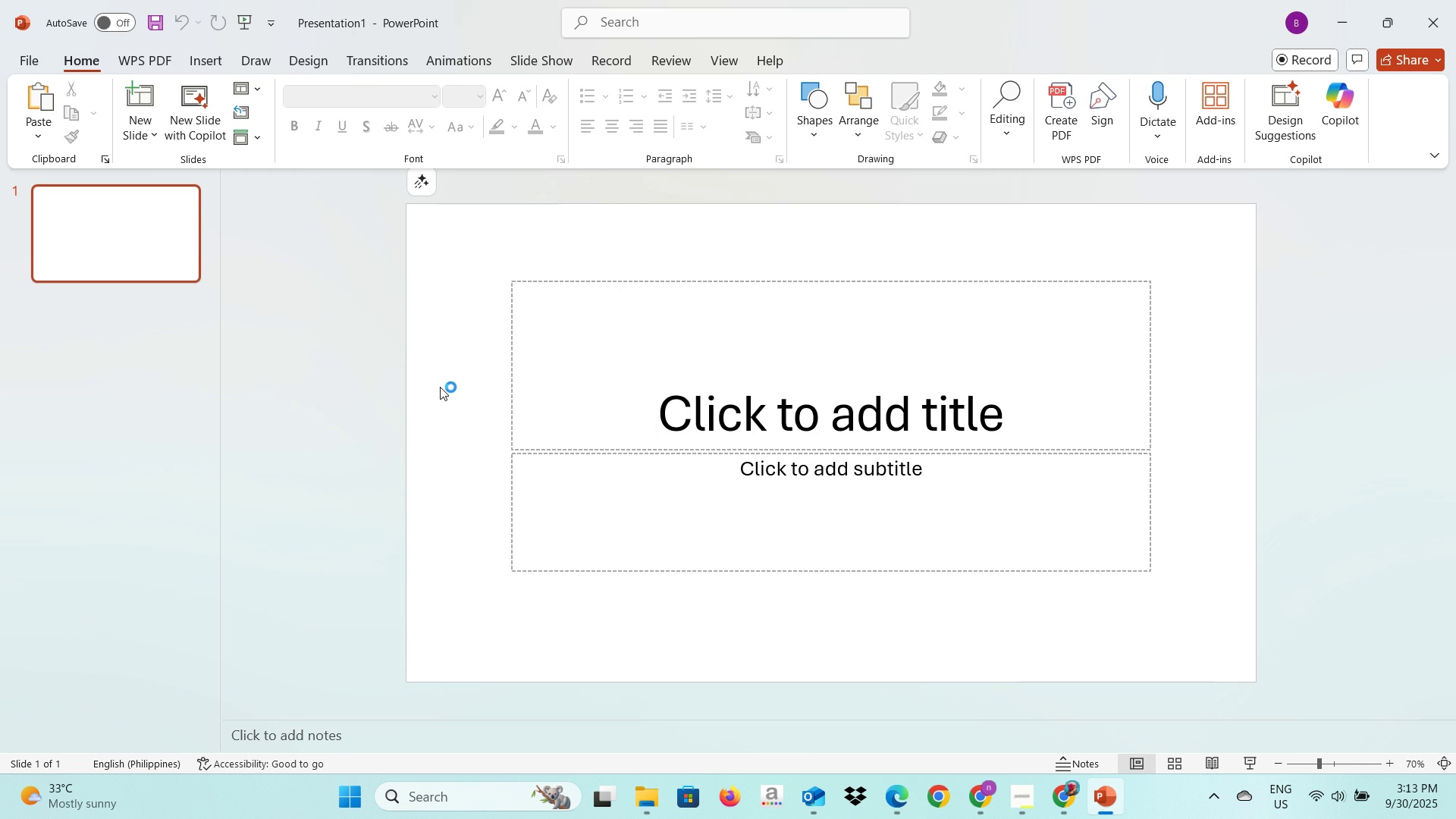 
key(Control+A)
 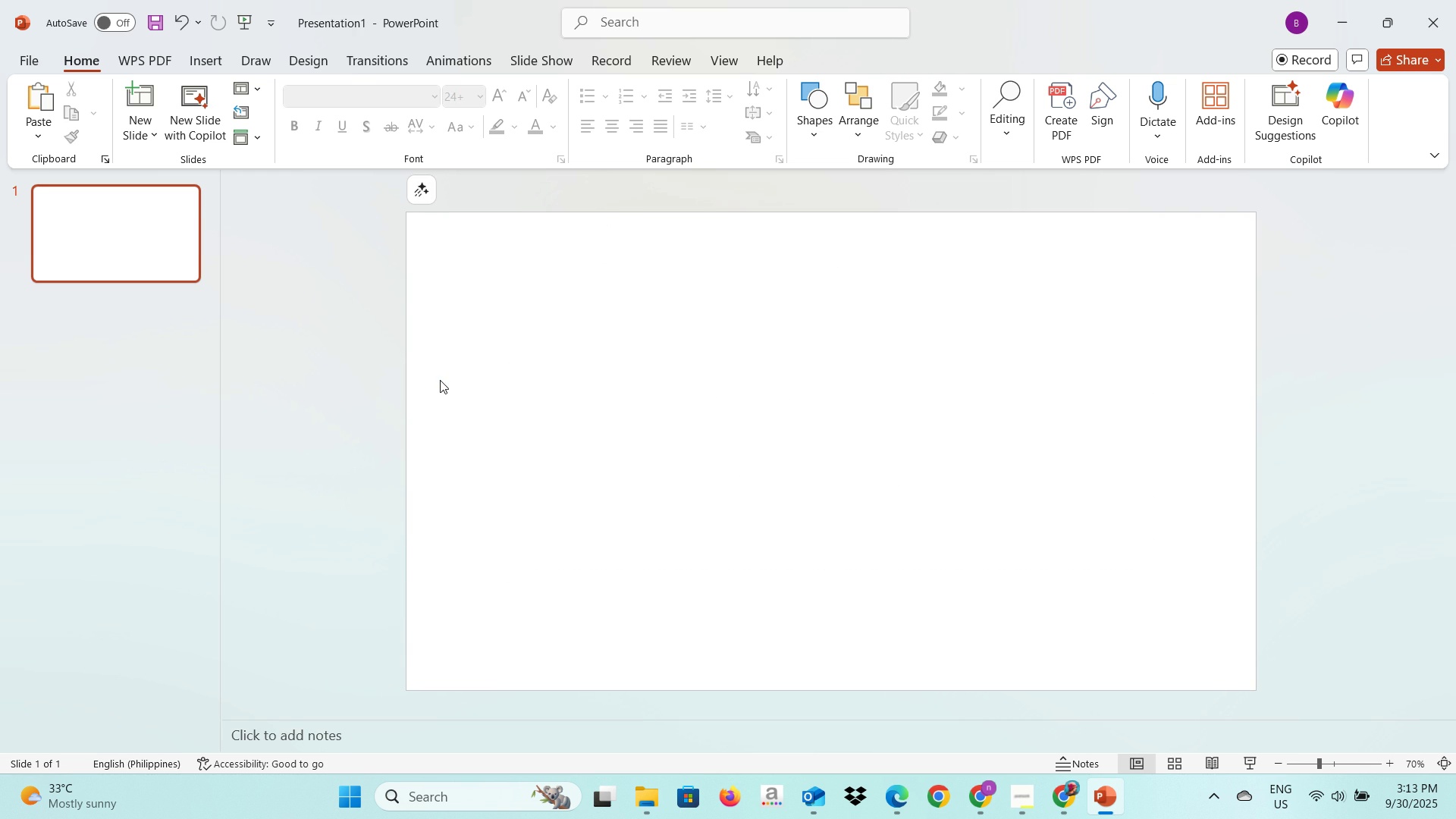 
key(Backspace)
 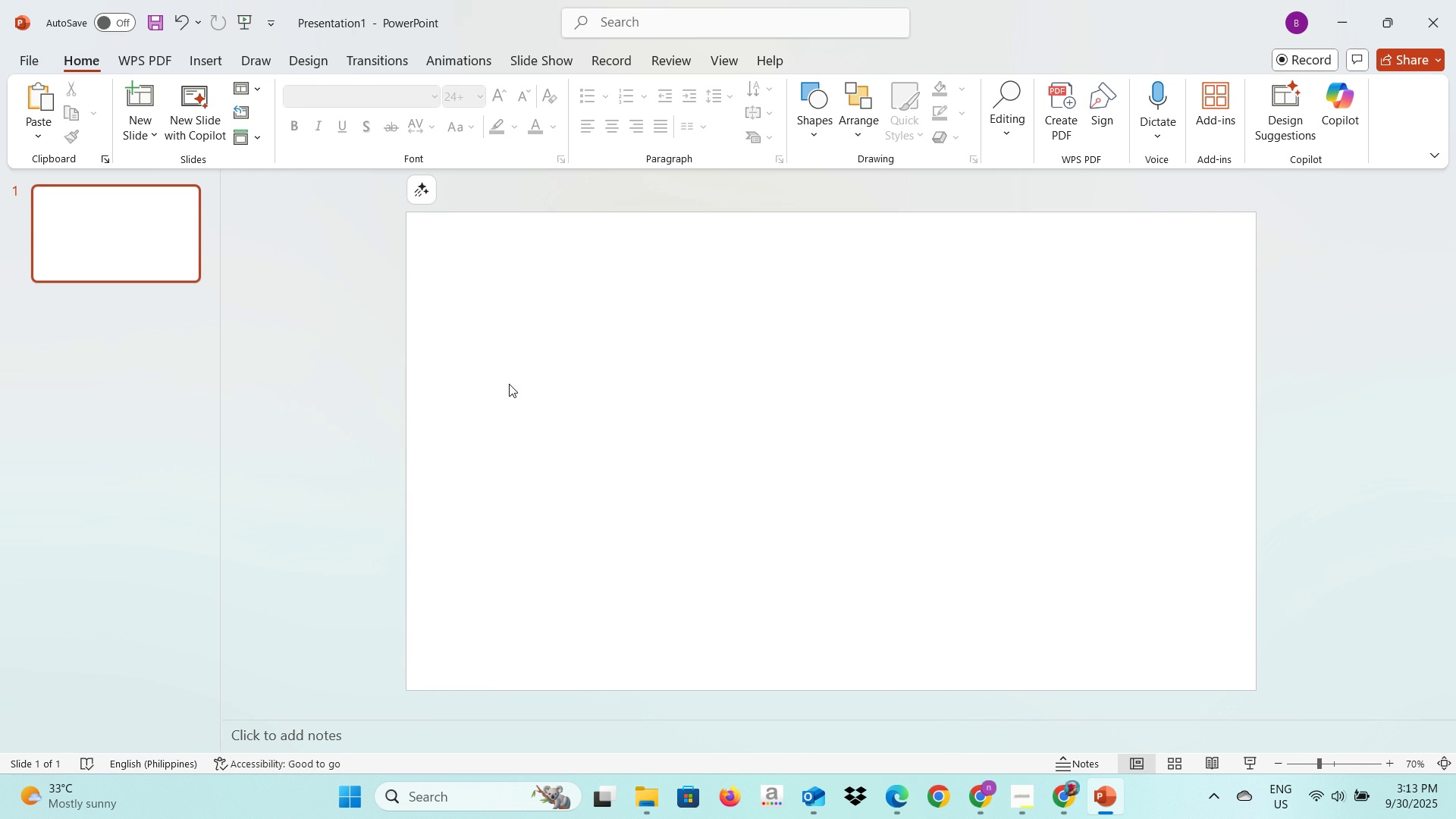 
key(Alt+AltLeft)
 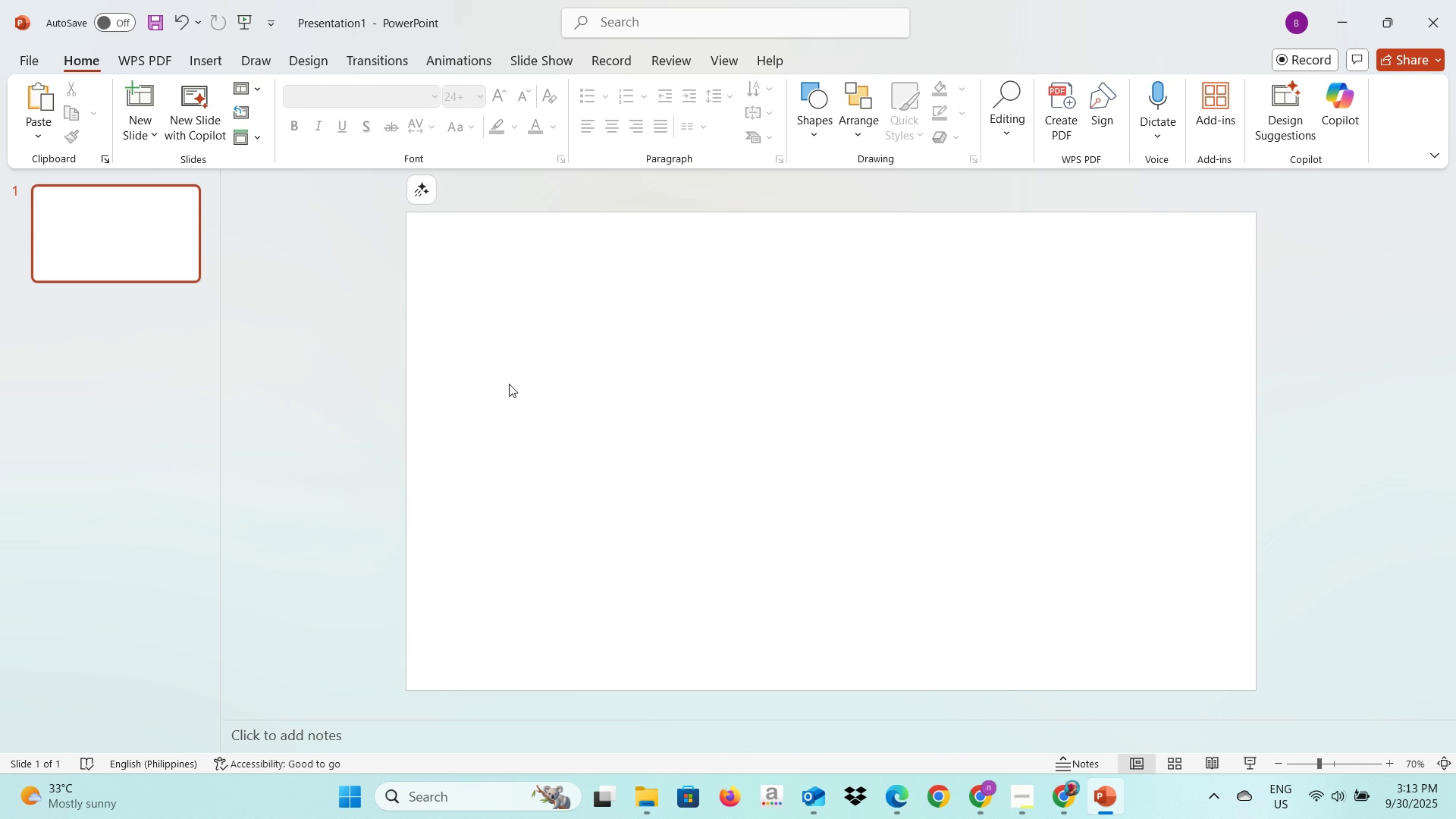 
key(Alt+Tab)
 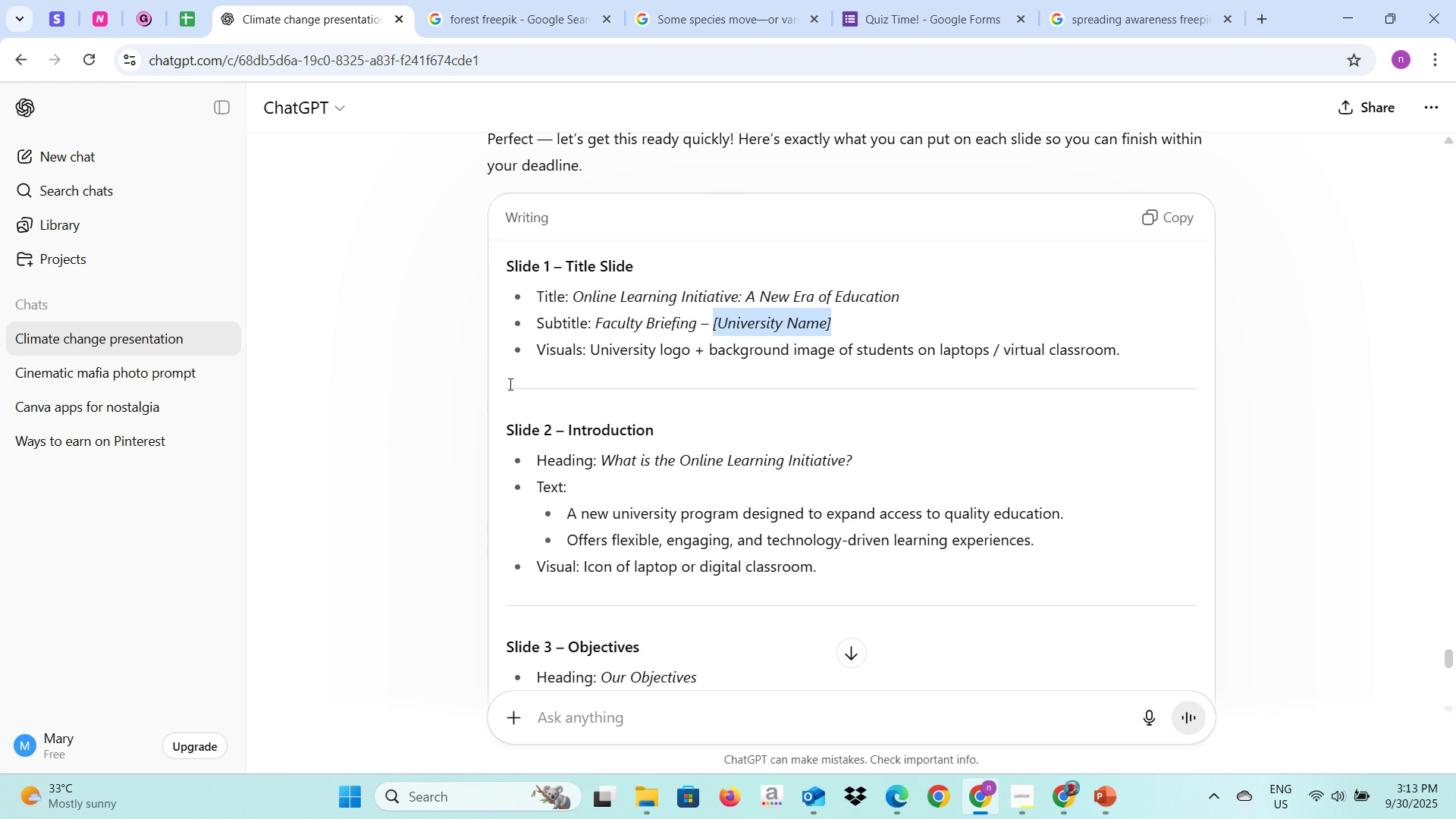 
key(Alt+AltLeft)
 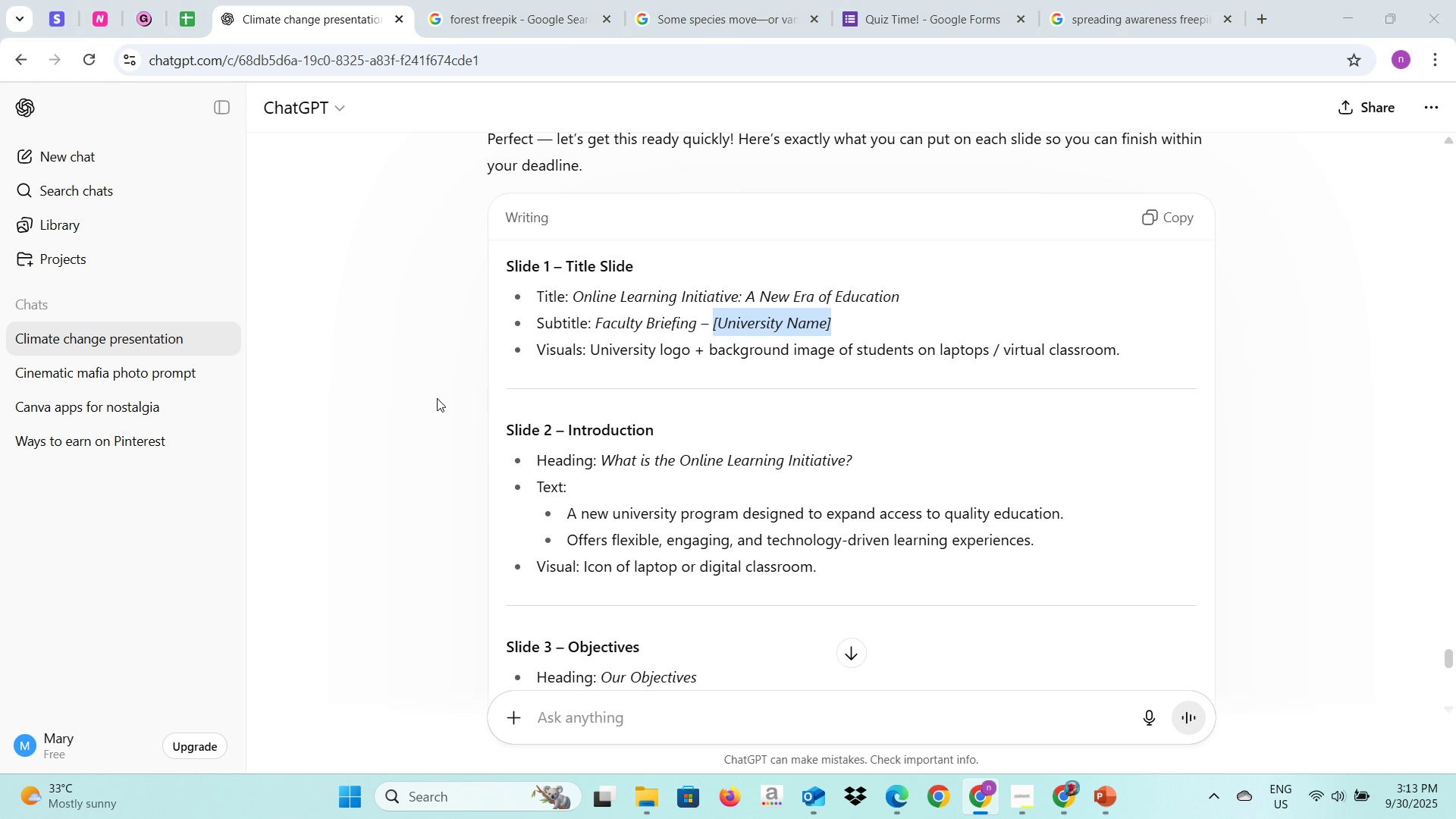 
key(Alt+Tab)
 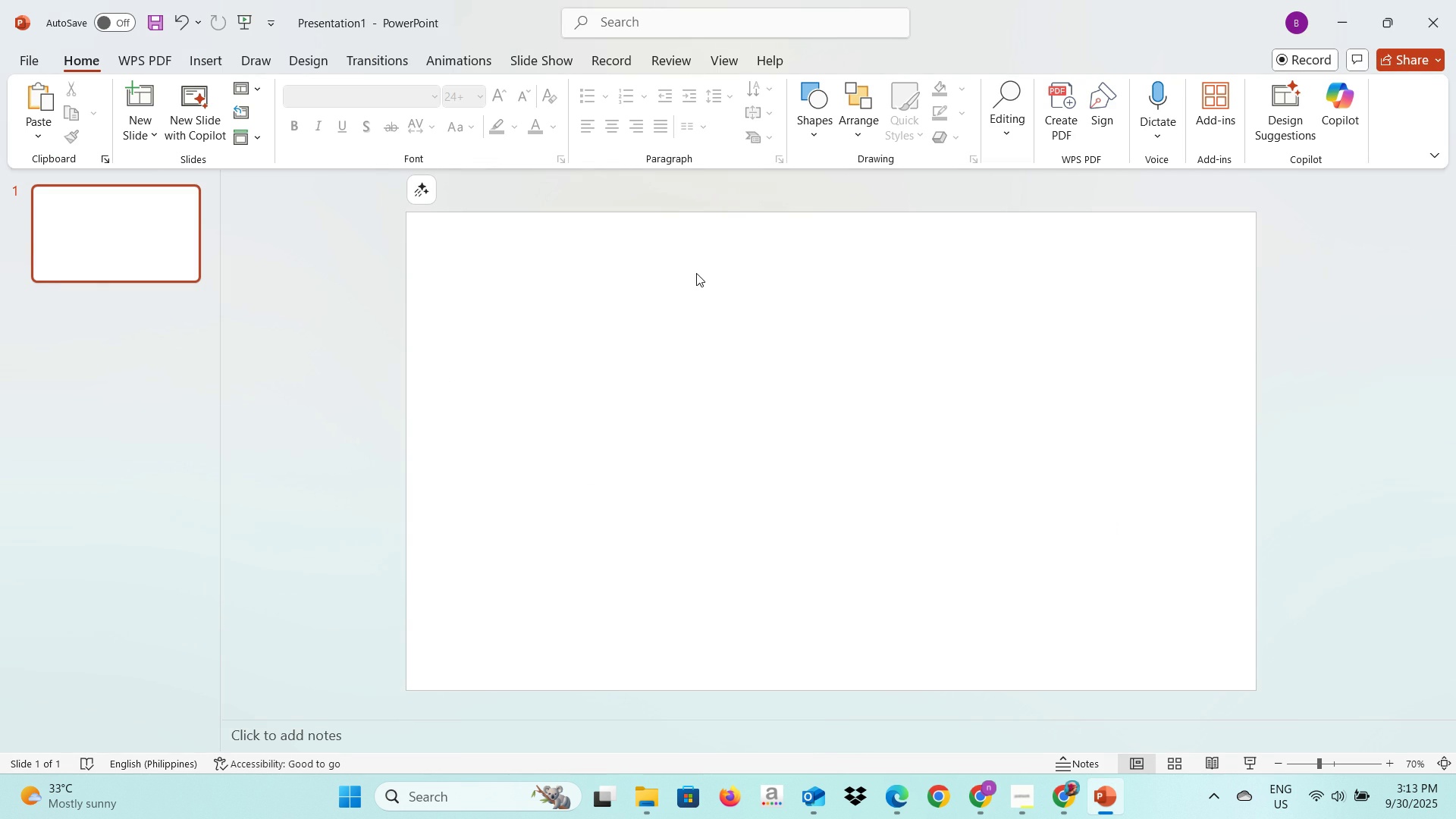 
left_click([686, 282])
 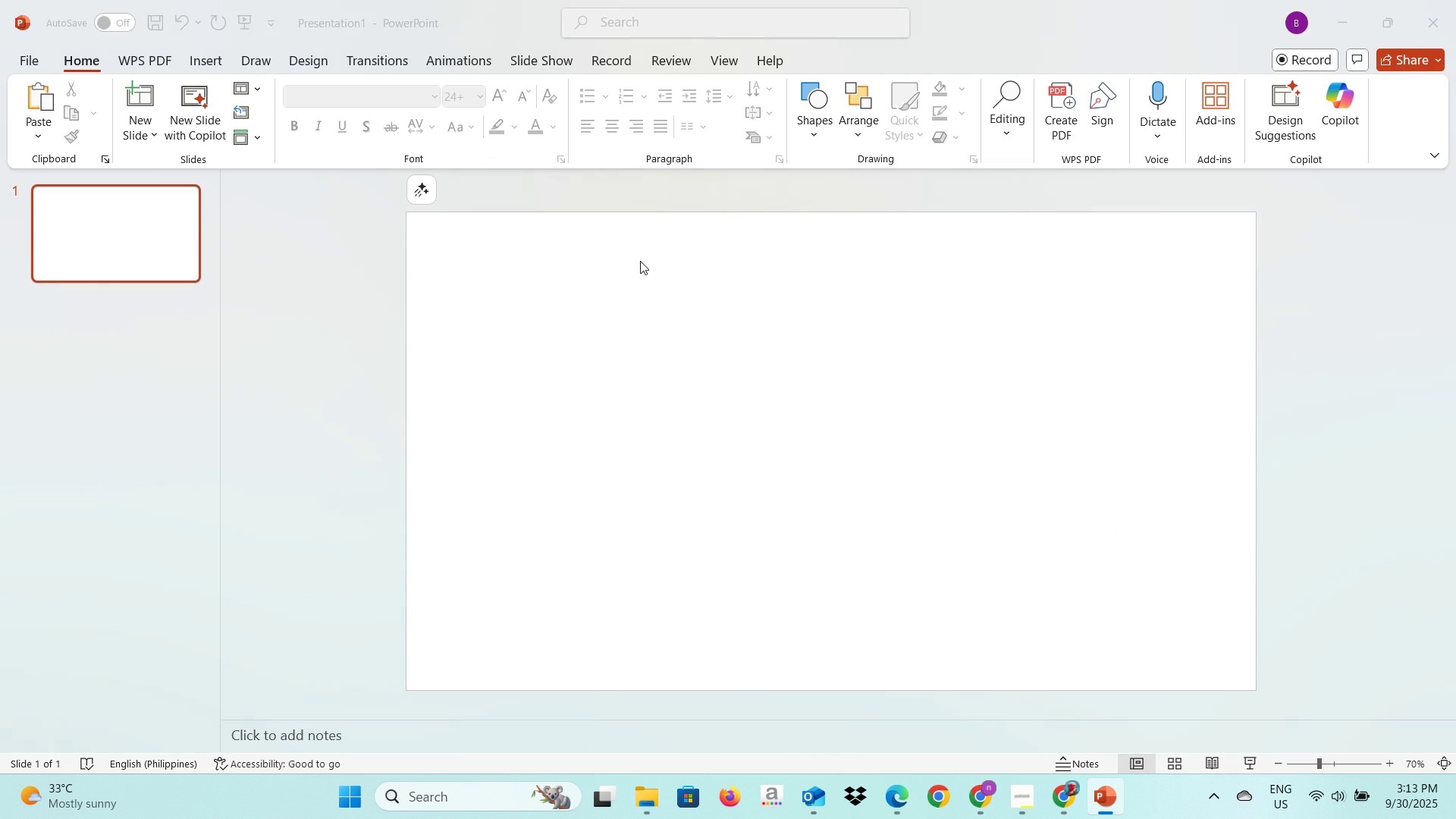 
key(Alt+AltLeft)
 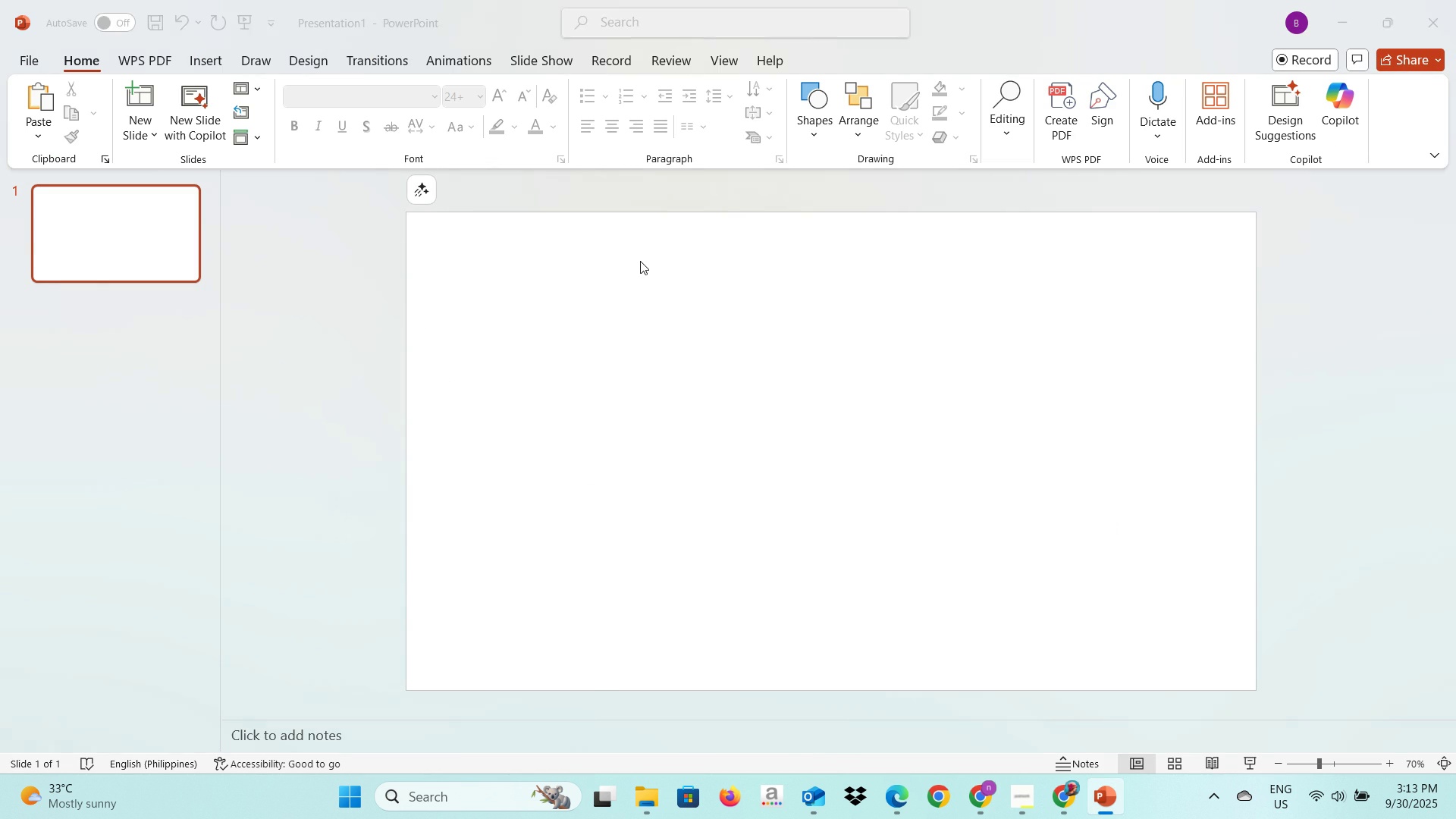 
key(Alt+Tab)
 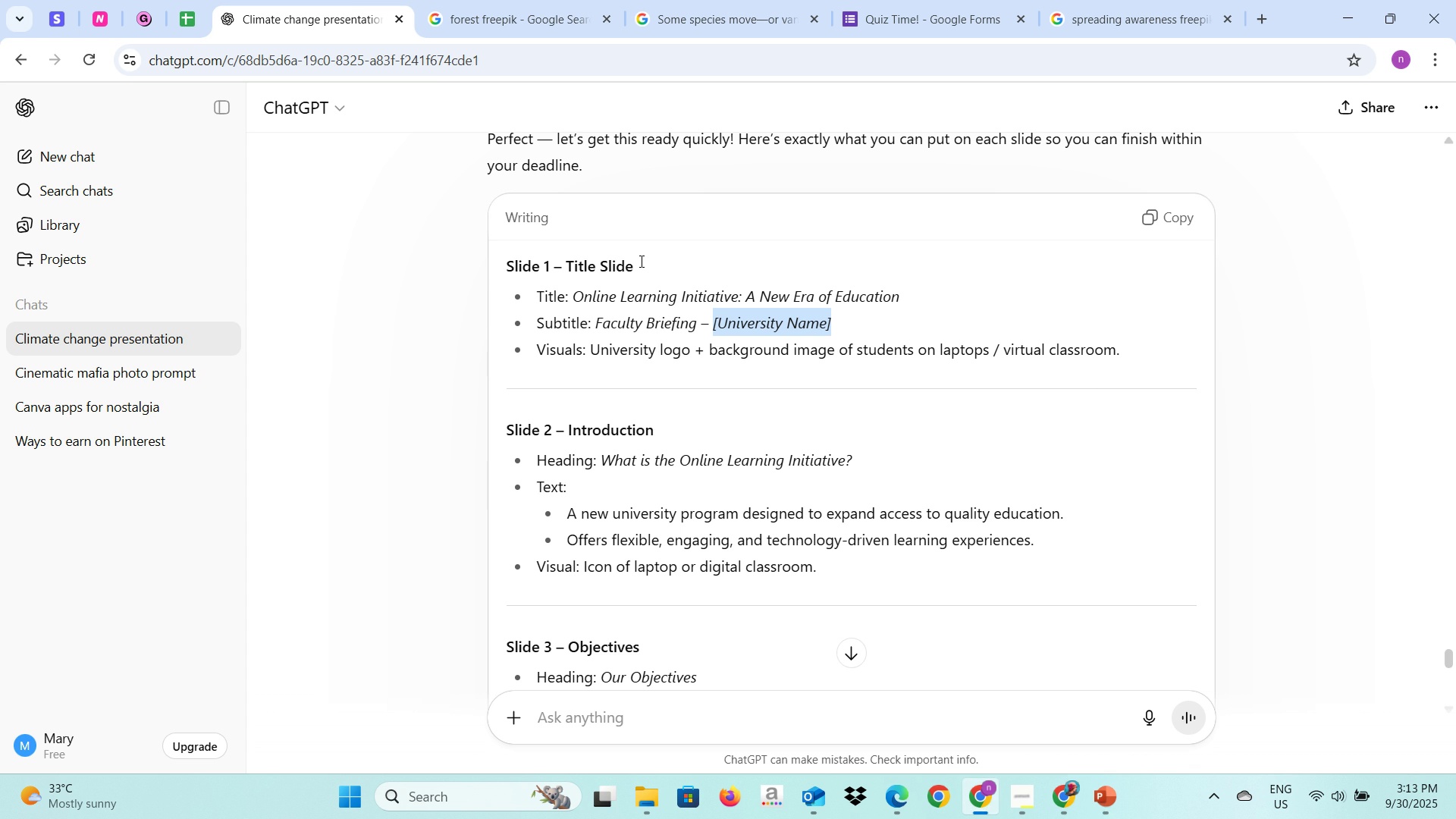 
key(Alt+AltLeft)
 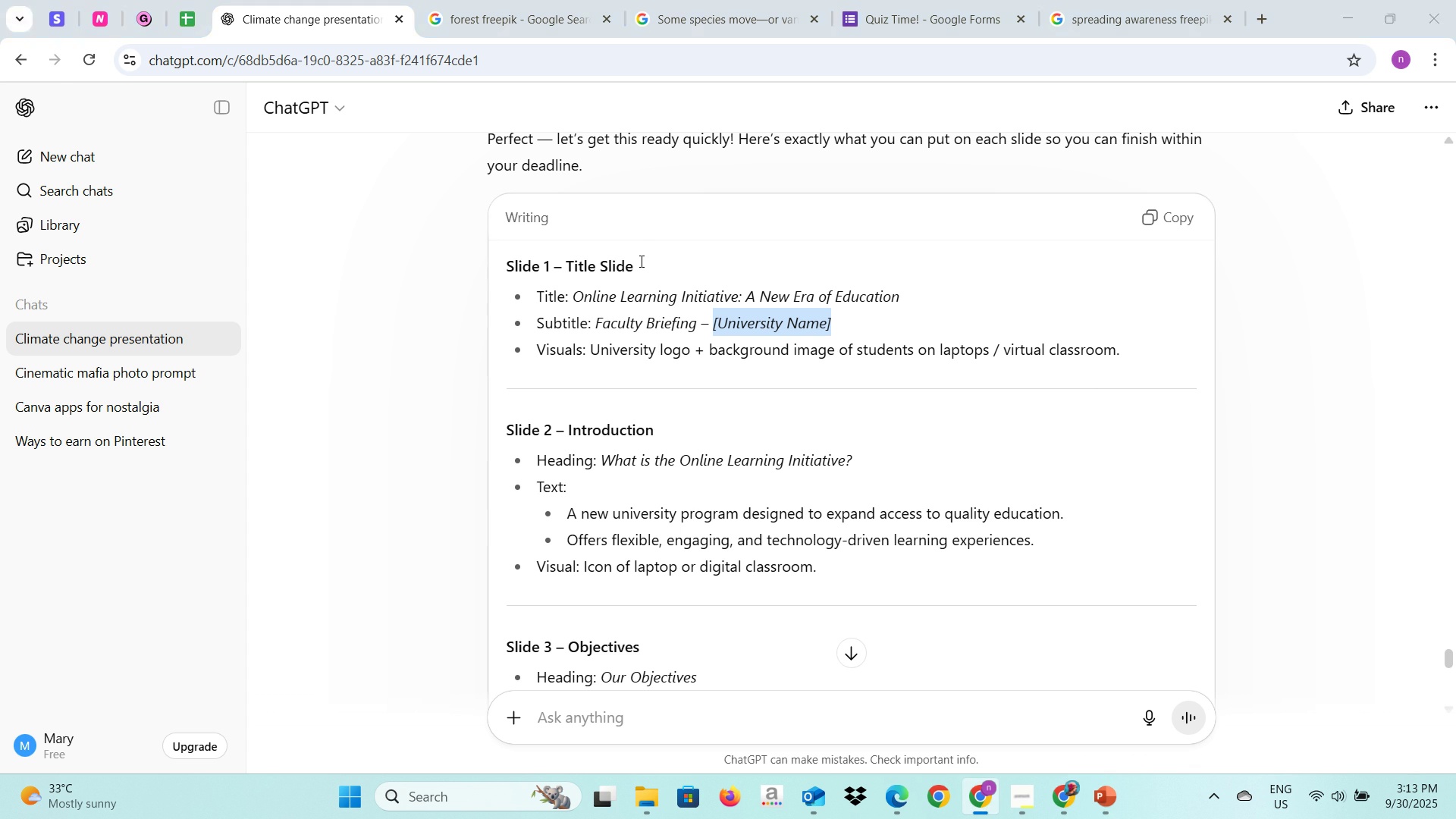 
key(Alt+Tab)
 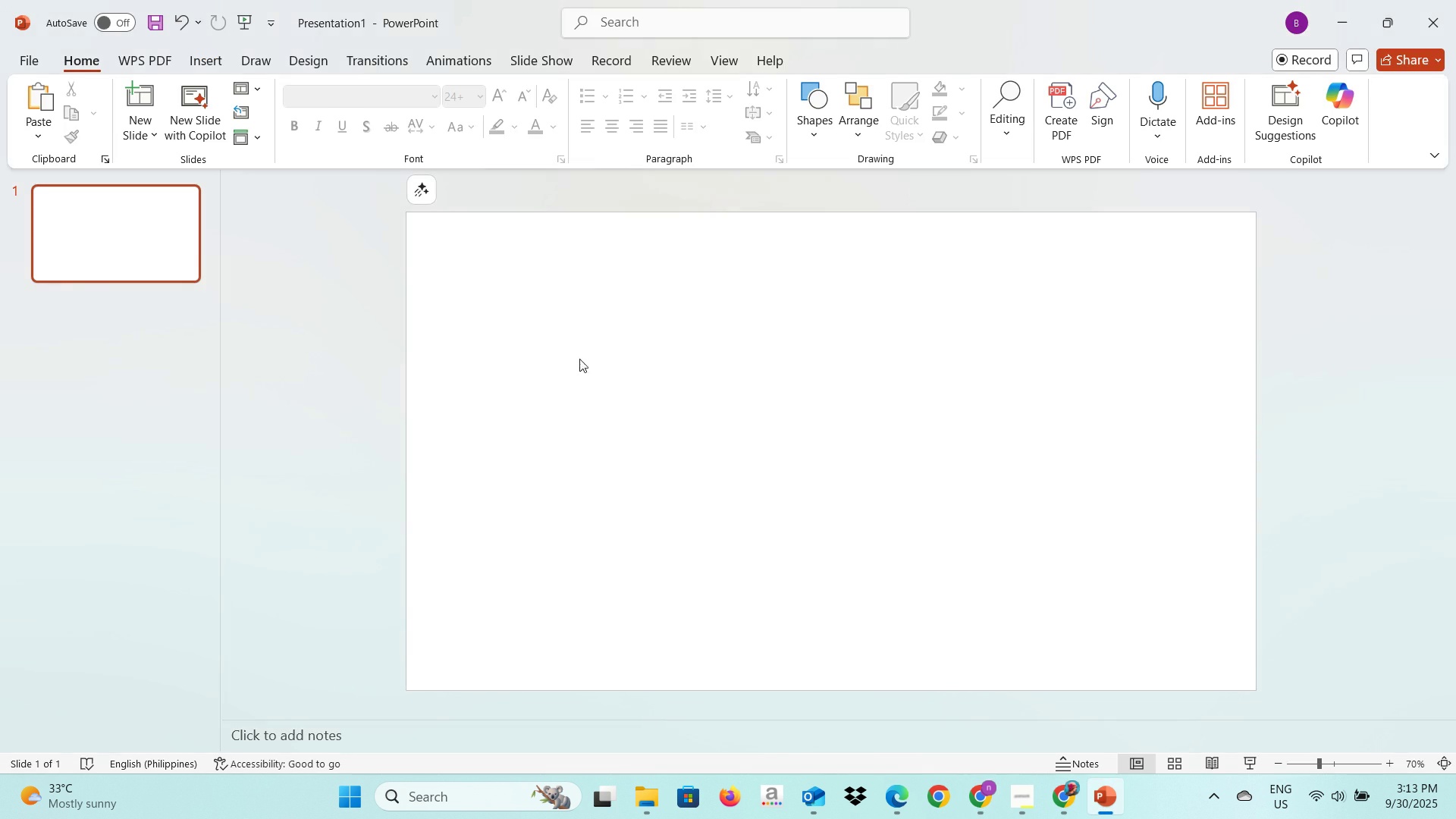 
key(Alt+AltLeft)
 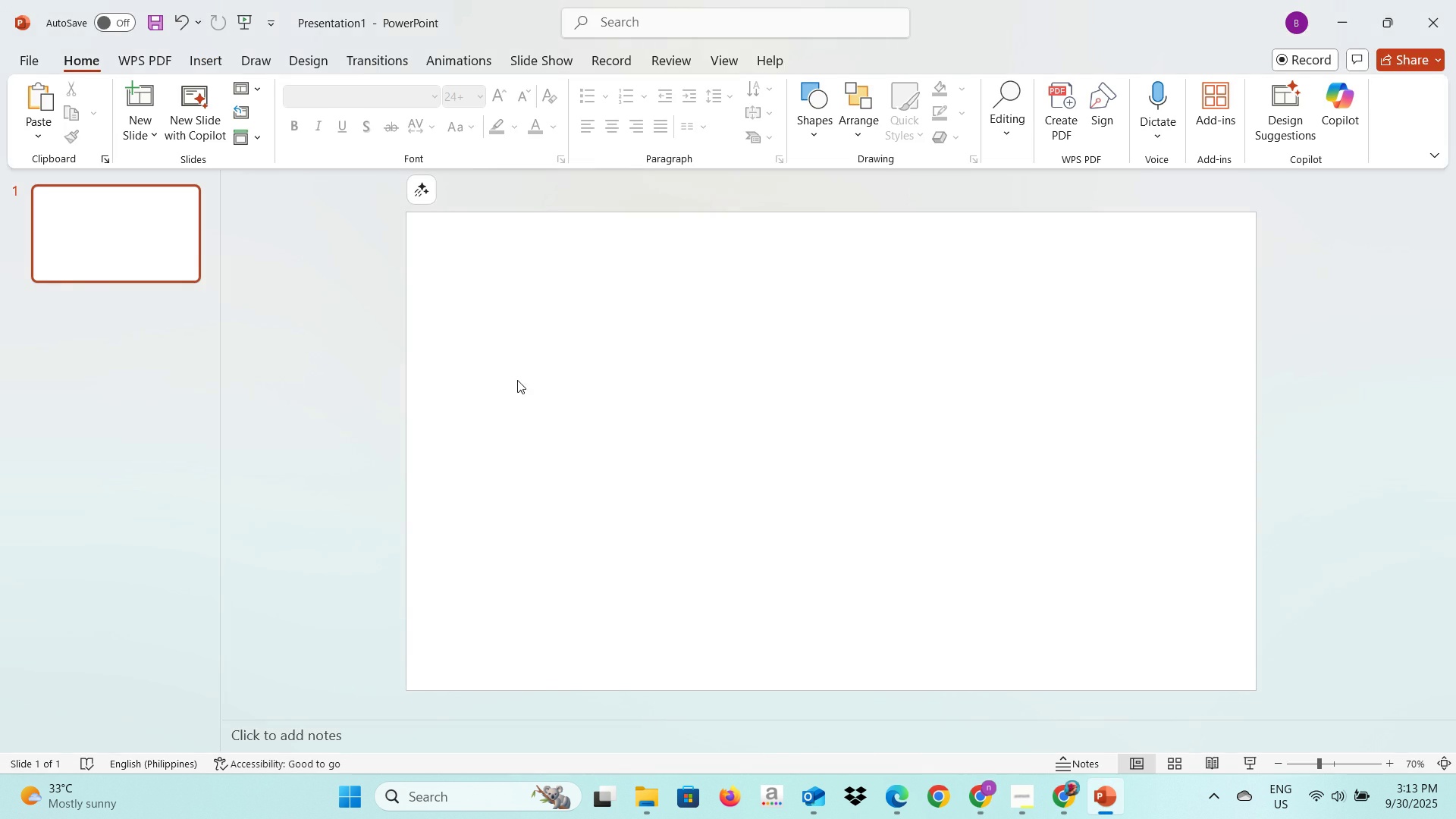 
key(Alt+Tab)
 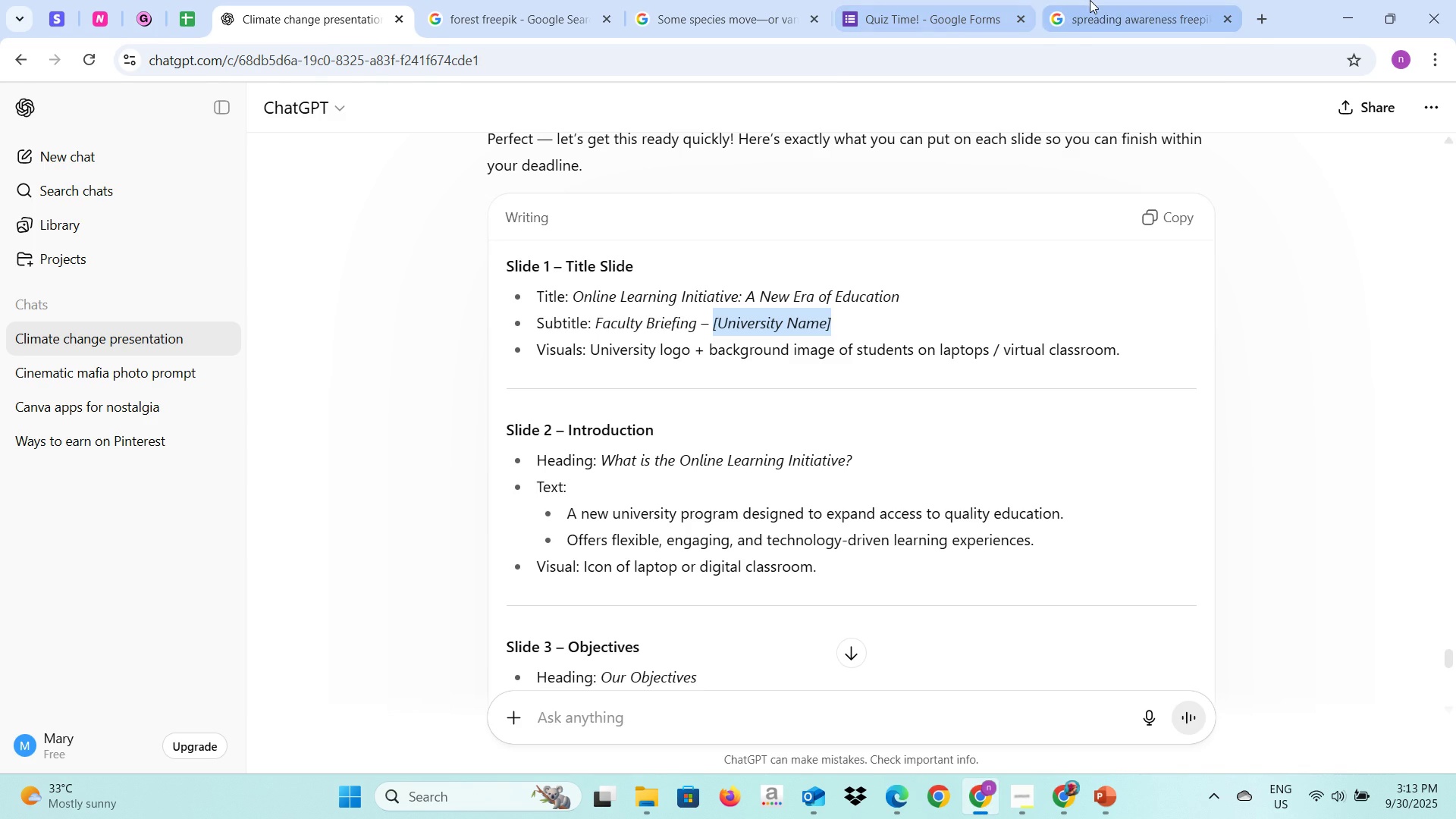 
left_click([1090, 0])
 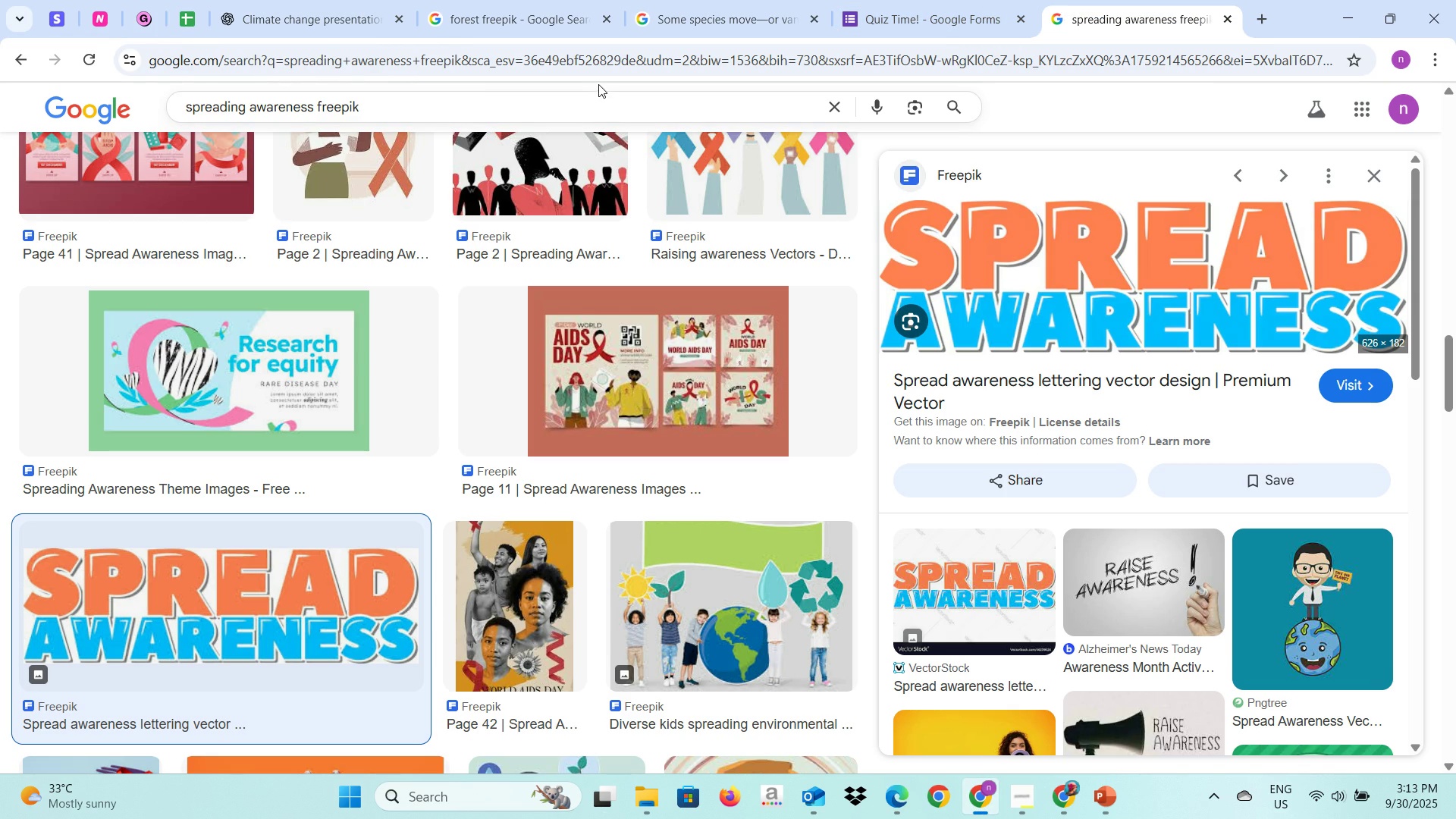 
left_click([629, 59])
 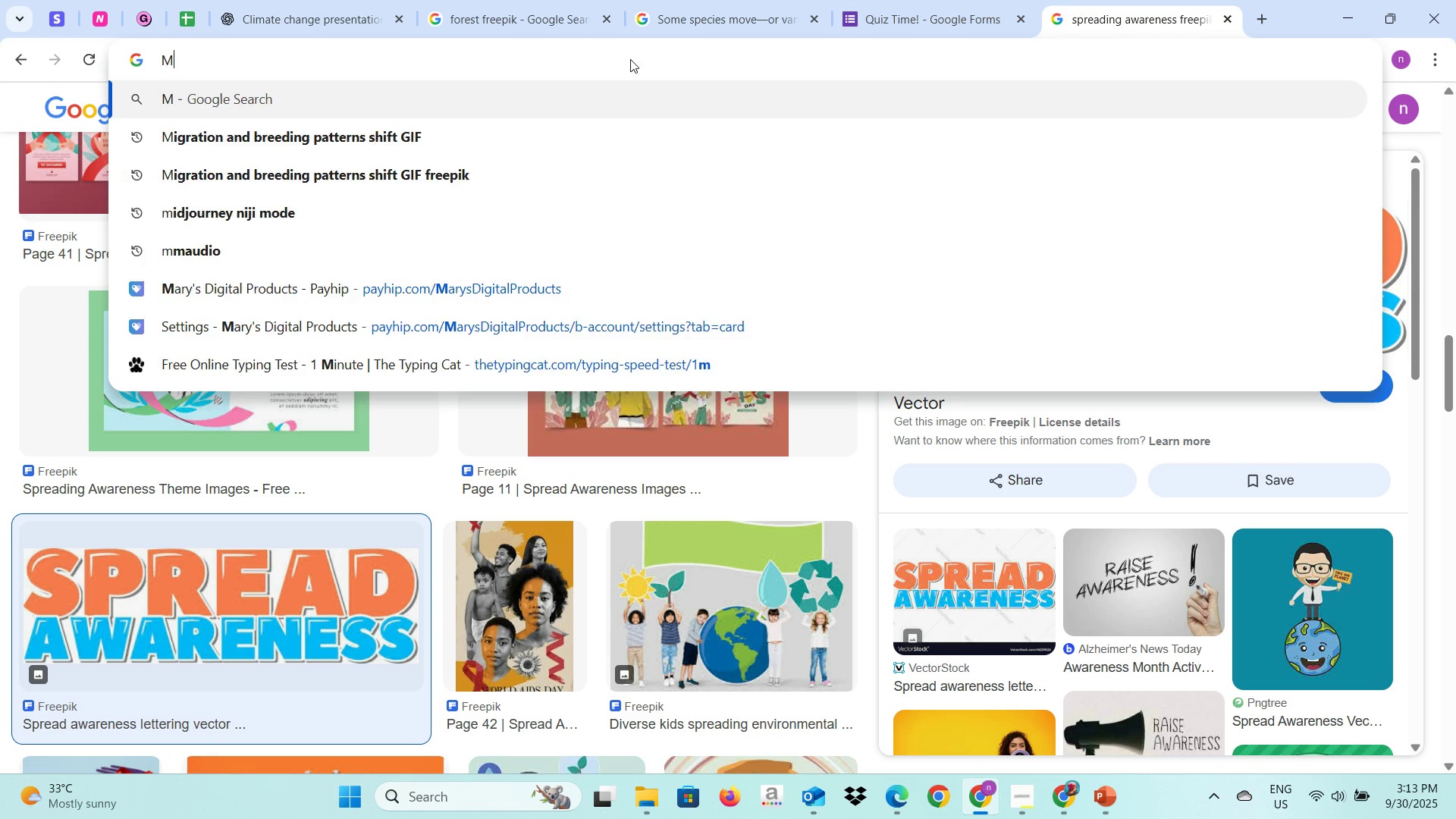 
type(Maroon)
 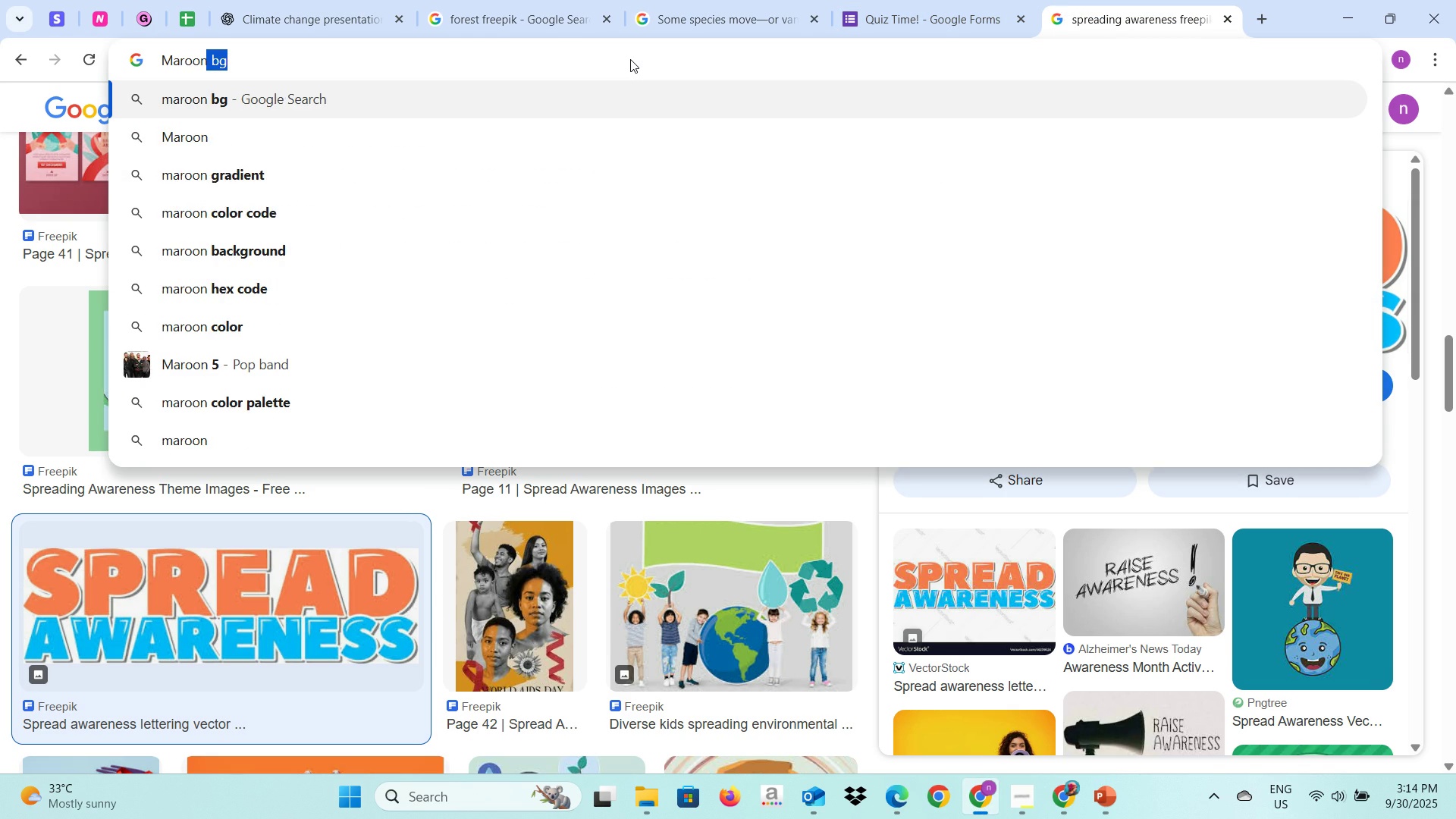 
key(Enter)
 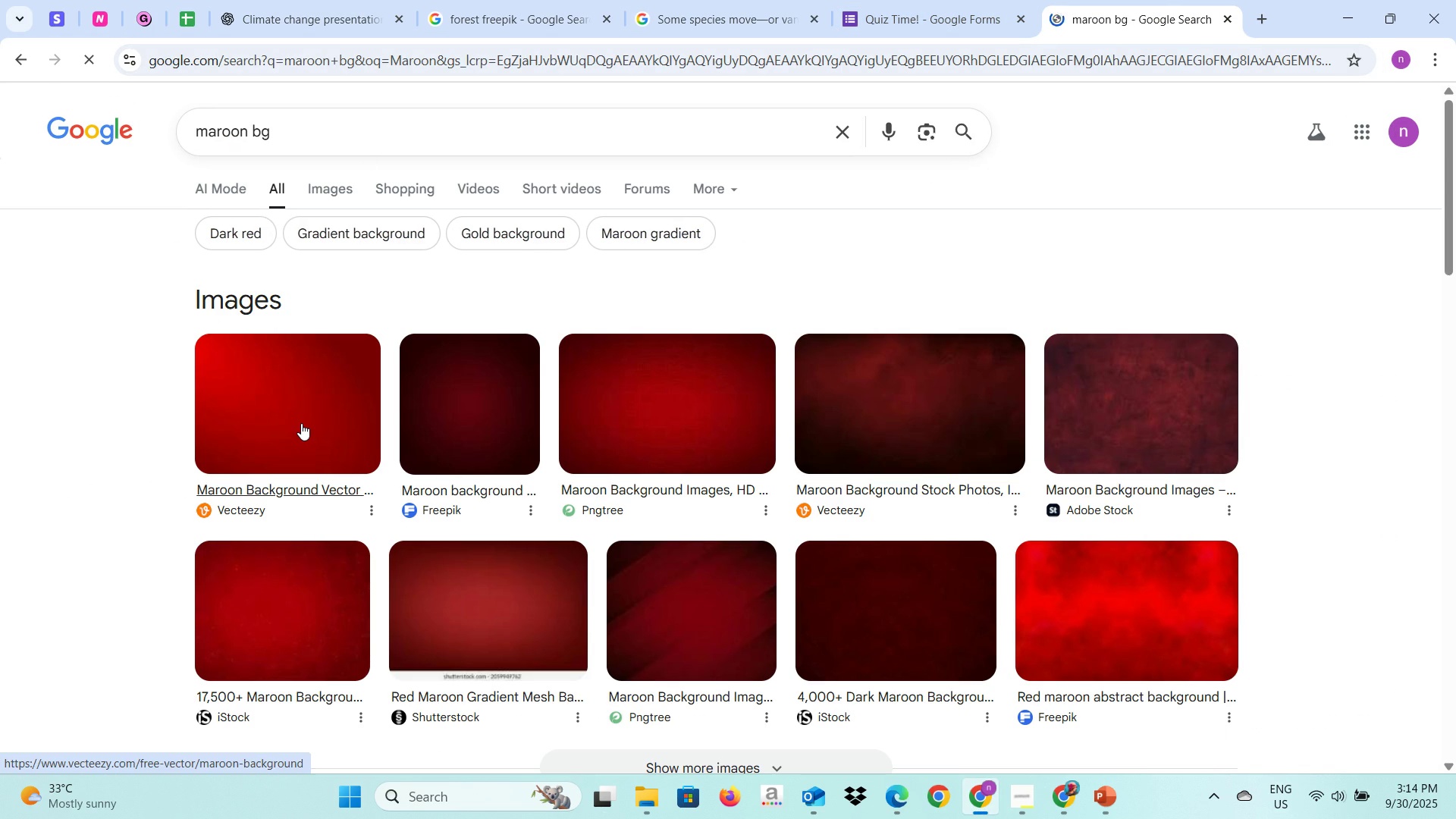 
left_click([301, 423])
 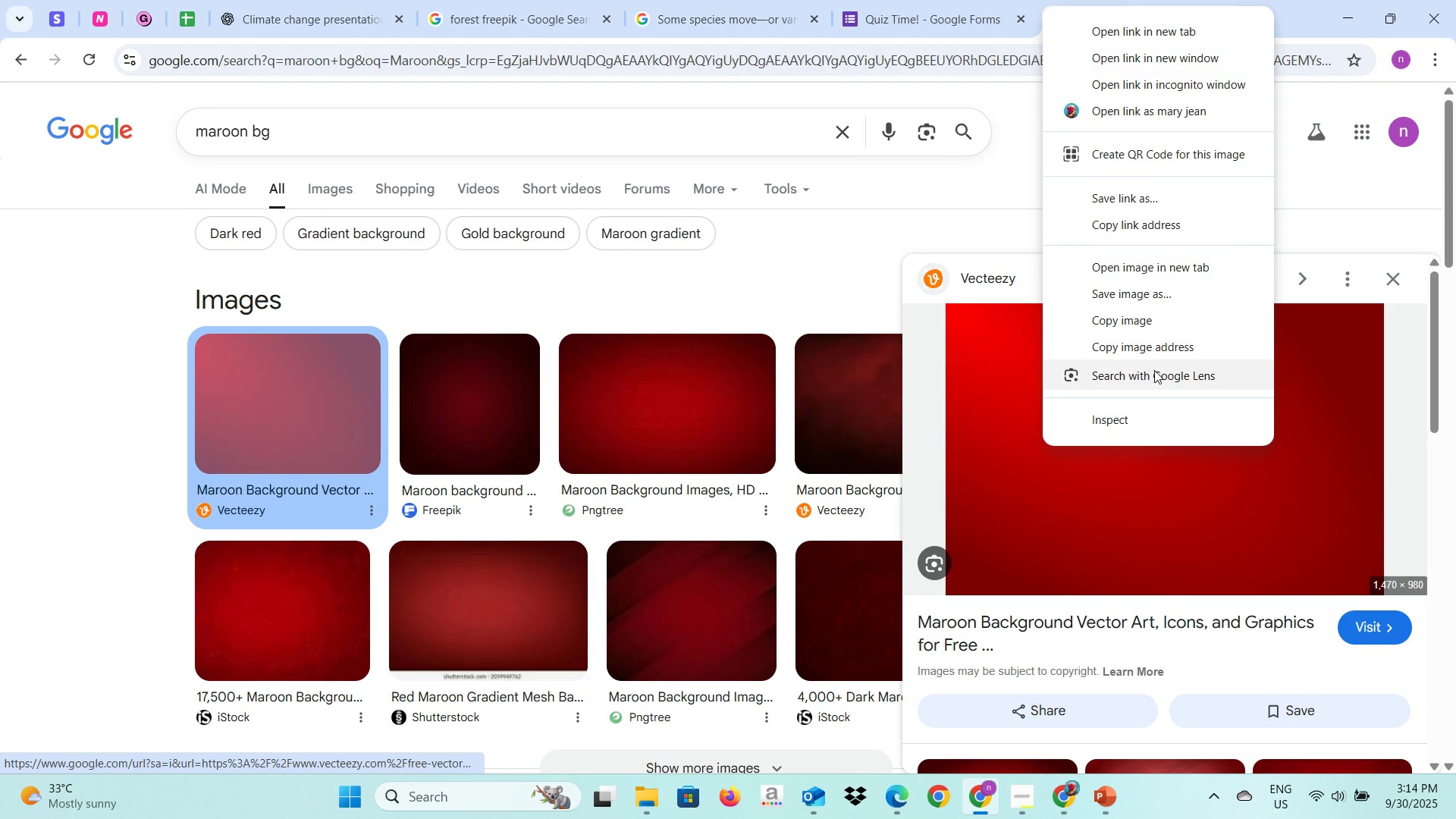 
wait(5.35)
 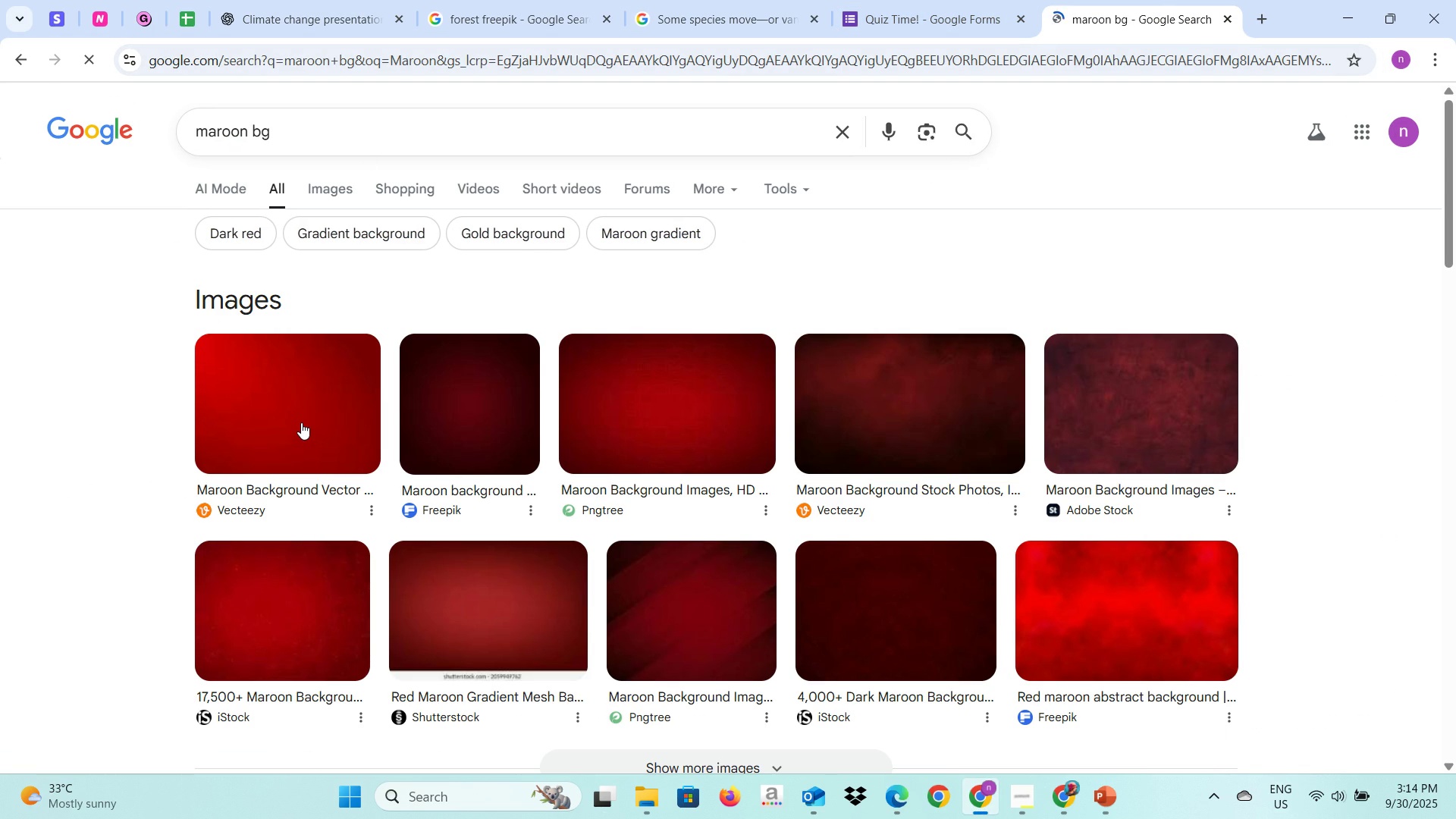 
key(Alt+AltLeft)
 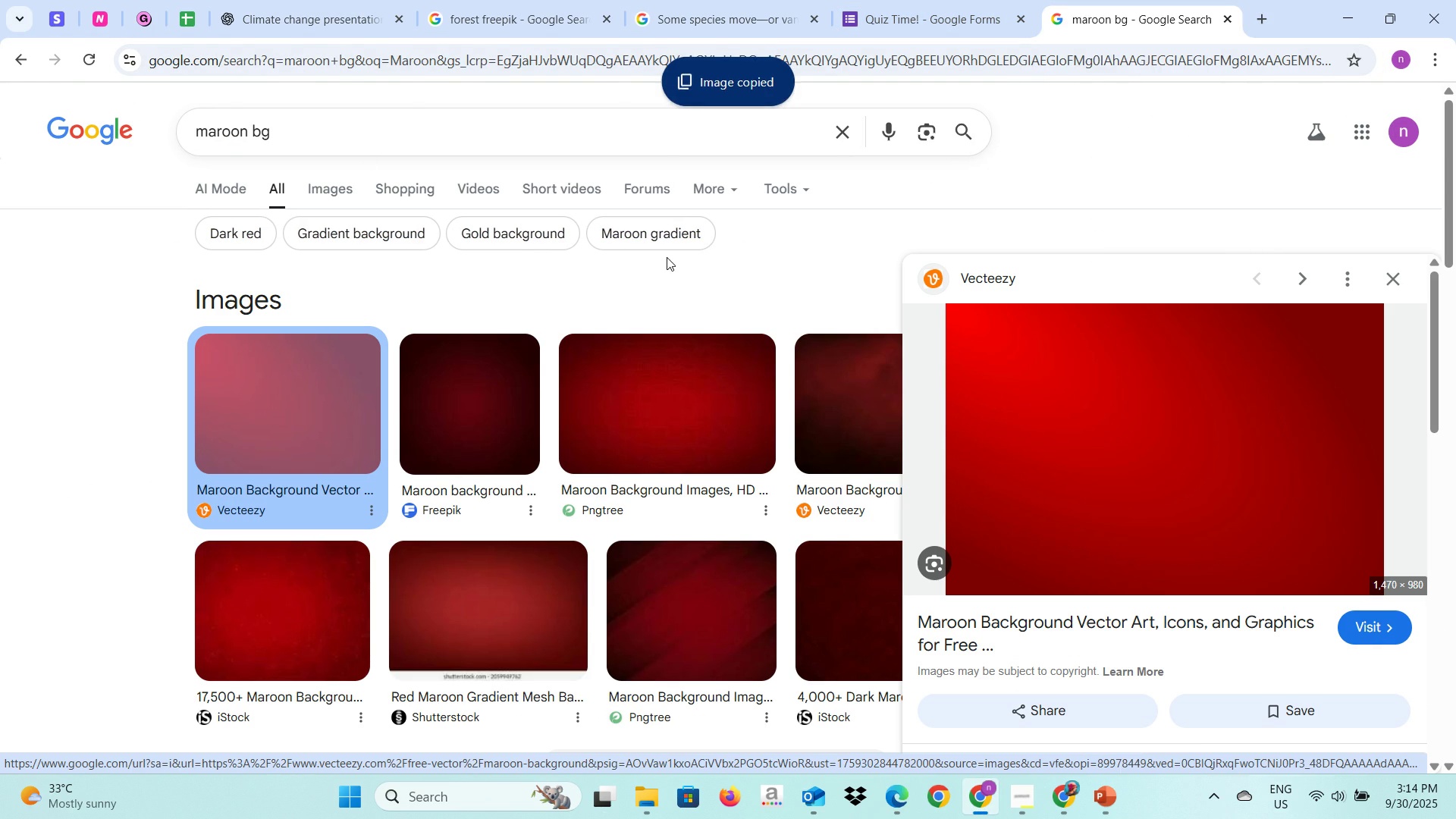 
key(Alt+Tab)
 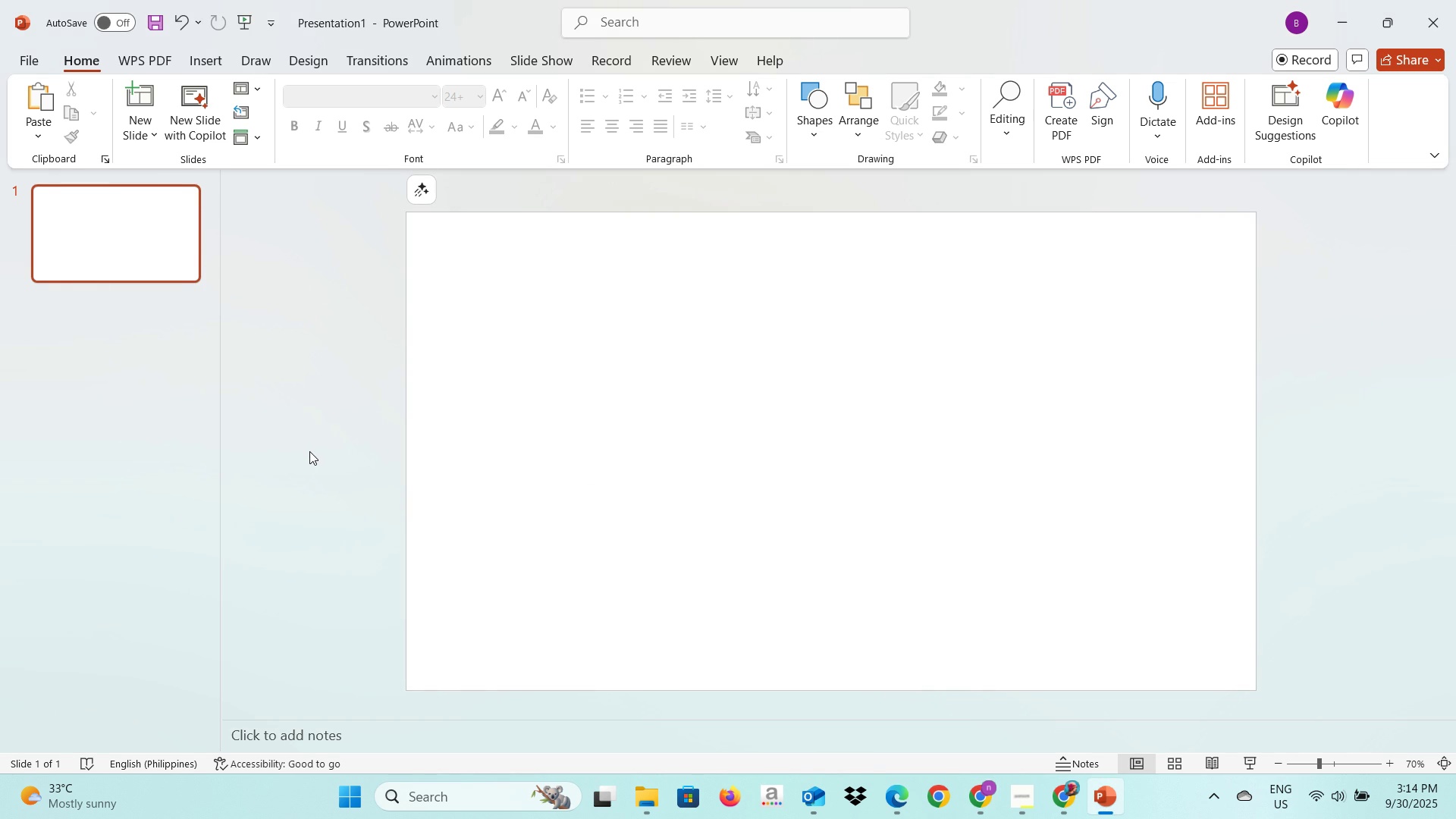 
left_click([309, 451])
 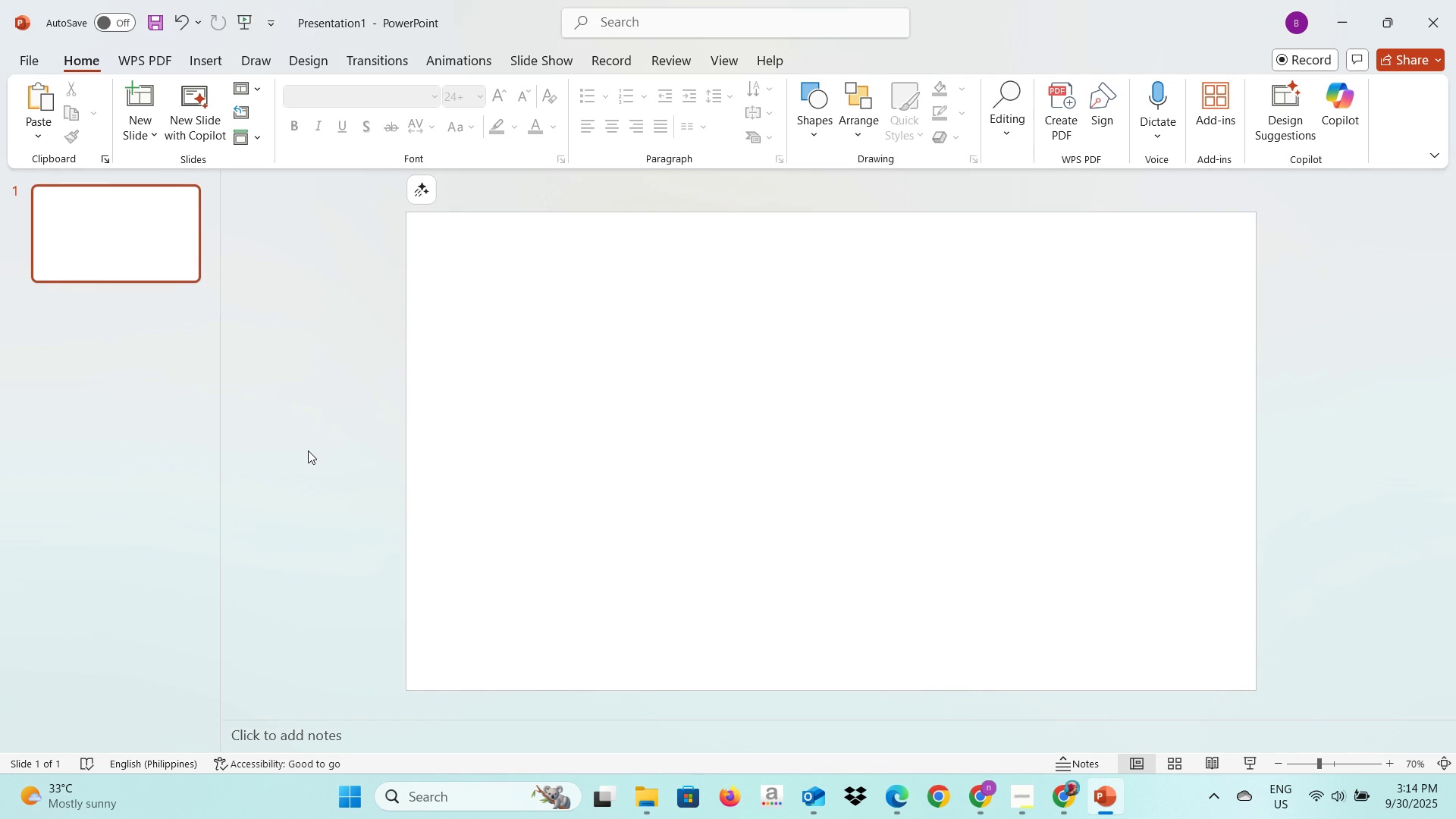 
key(Control+V)
 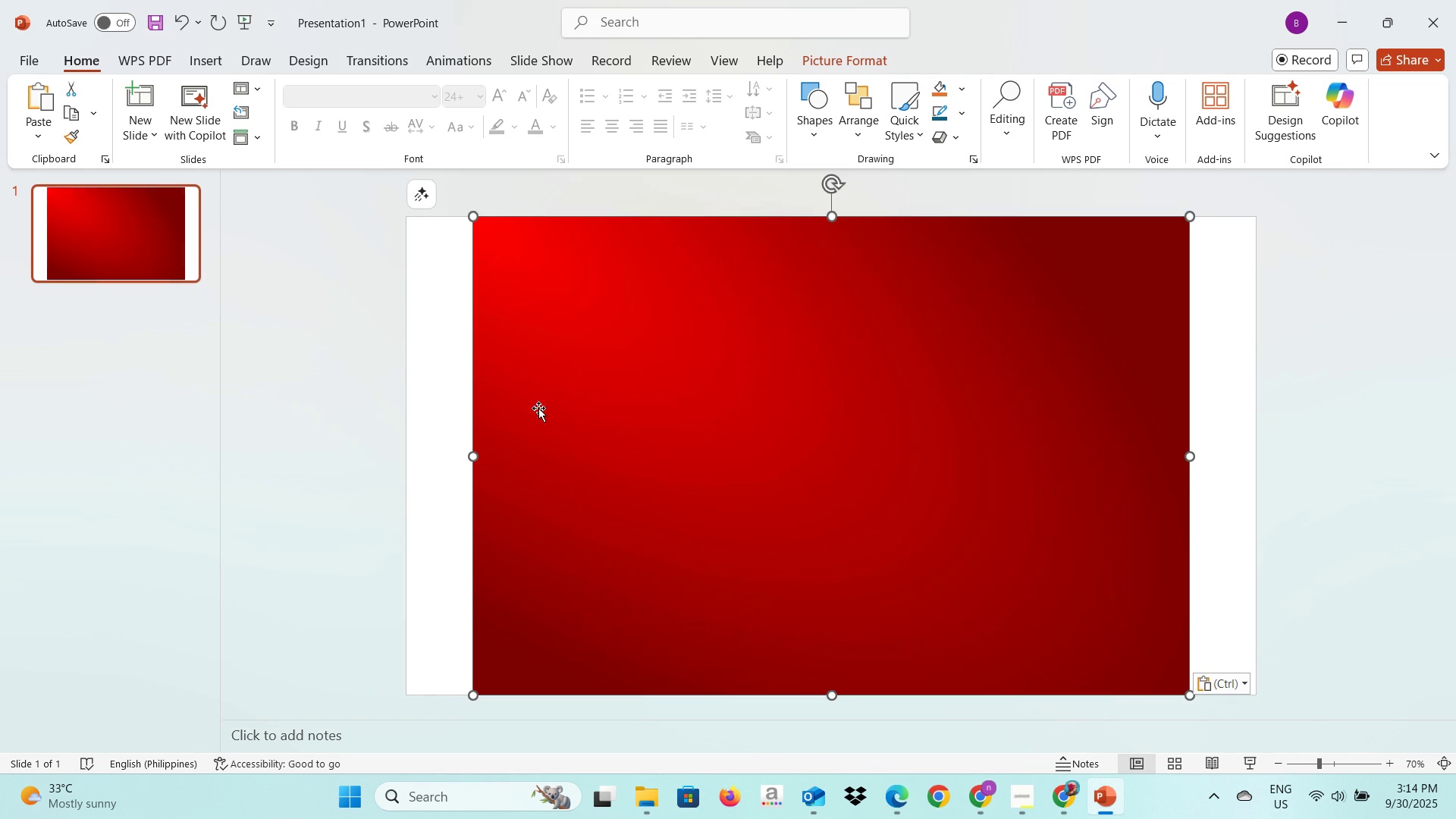 
left_click_drag(start_coordinate=[578, 410], to_coordinate=[544, 410])
 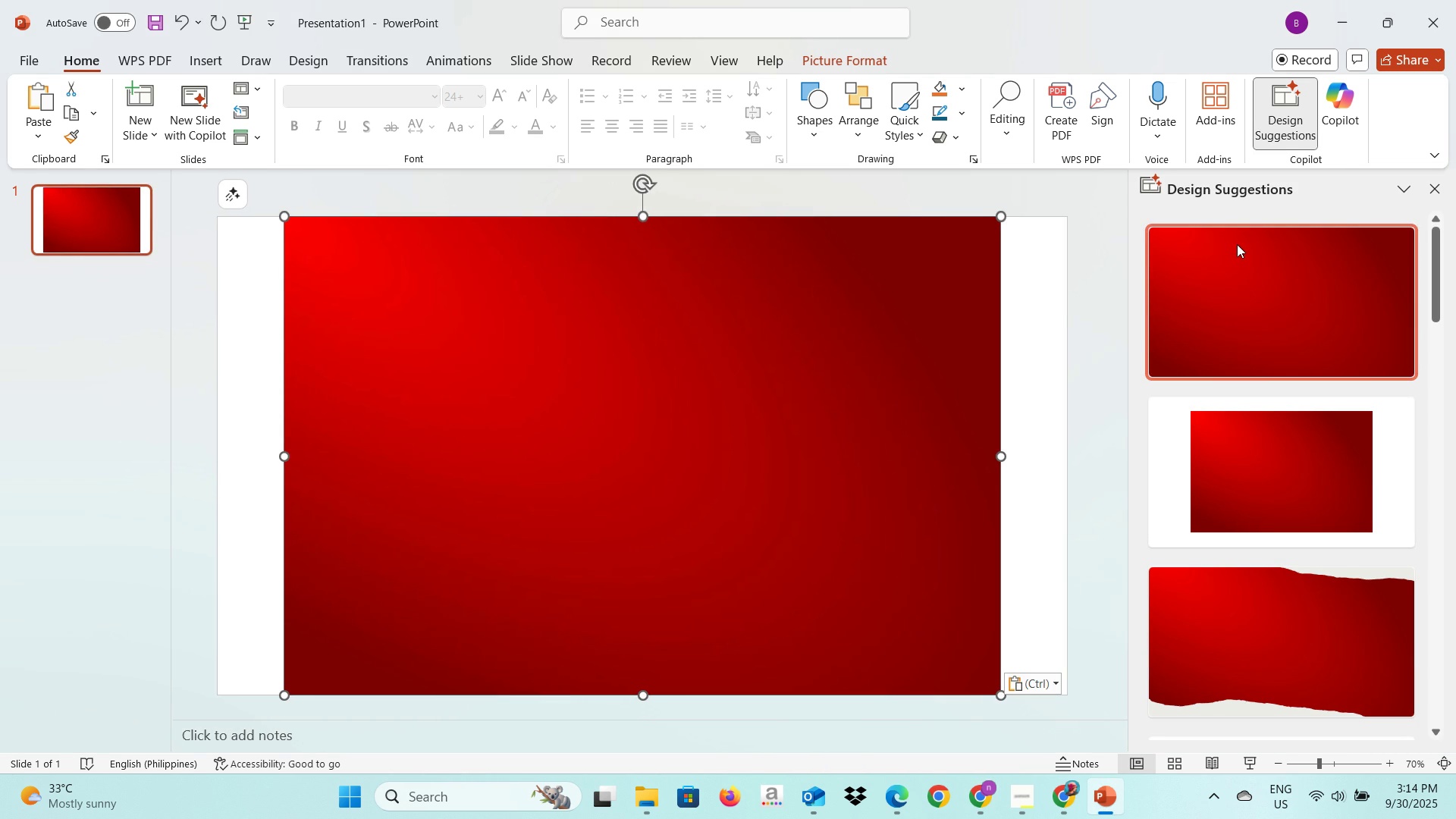 
left_click([1237, 244])
 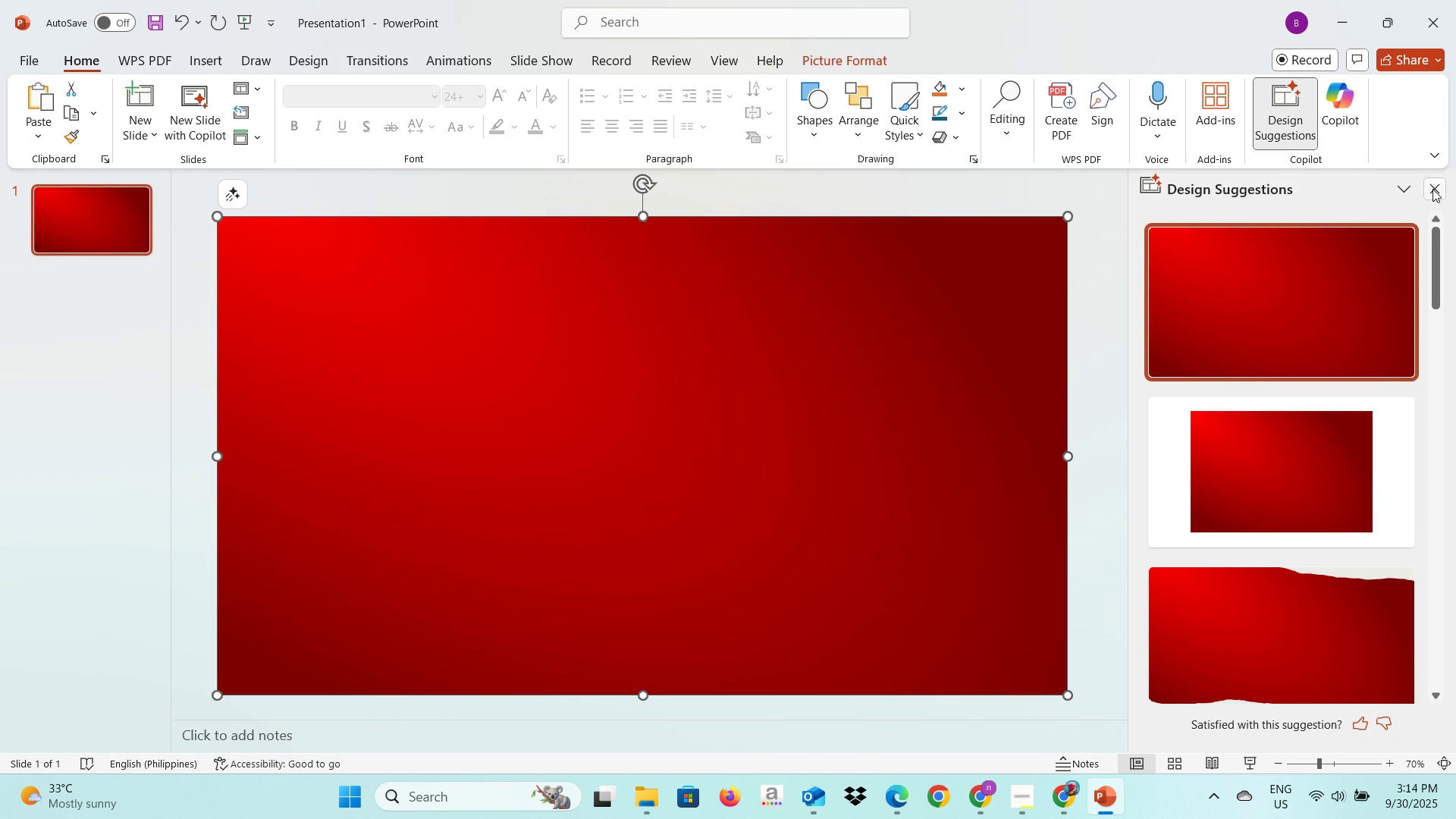 
left_click([1432, 189])
 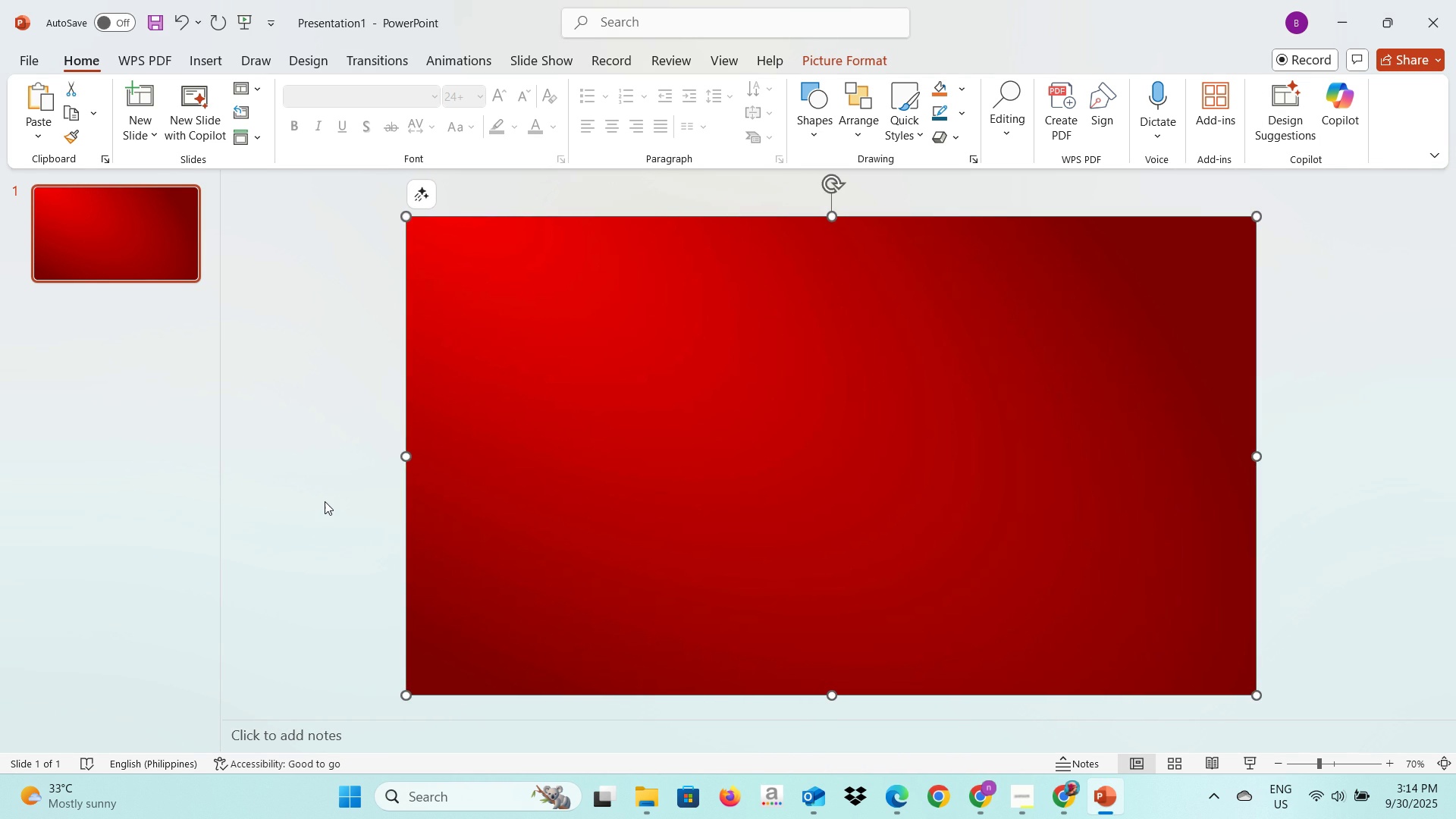 
left_click([325, 501])
 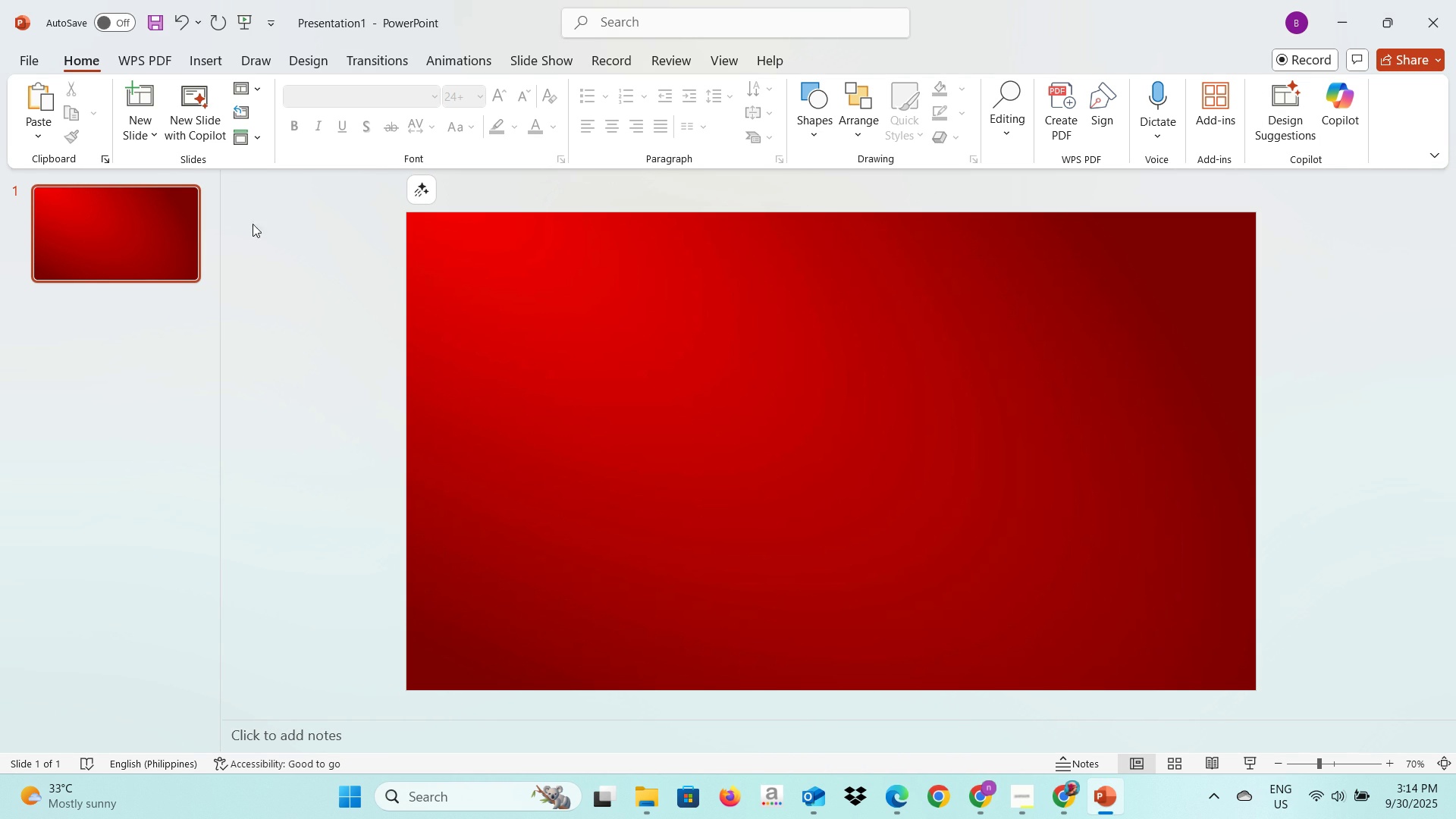 
left_click([190, 49])
 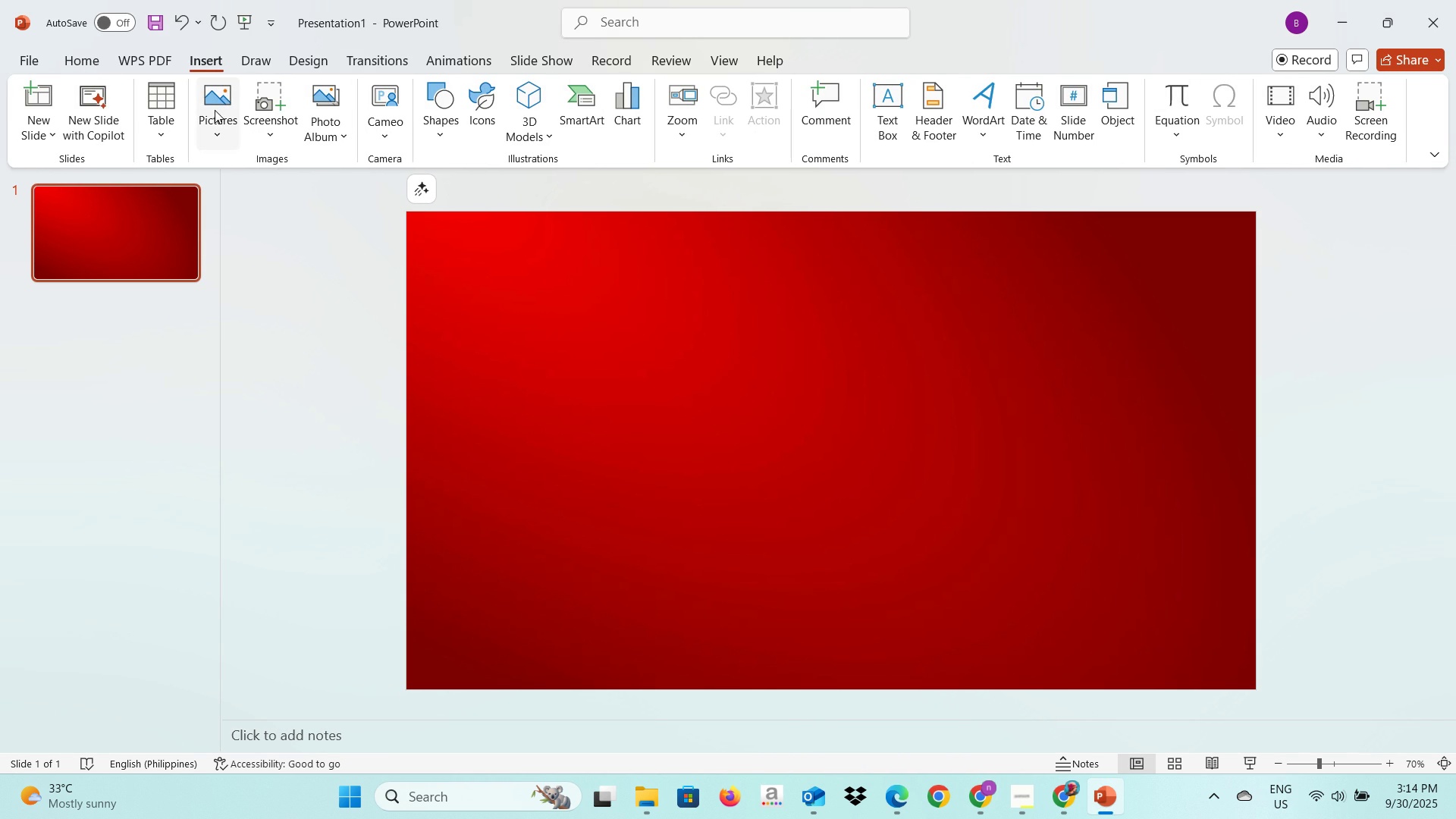 
left_click([215, 110])
 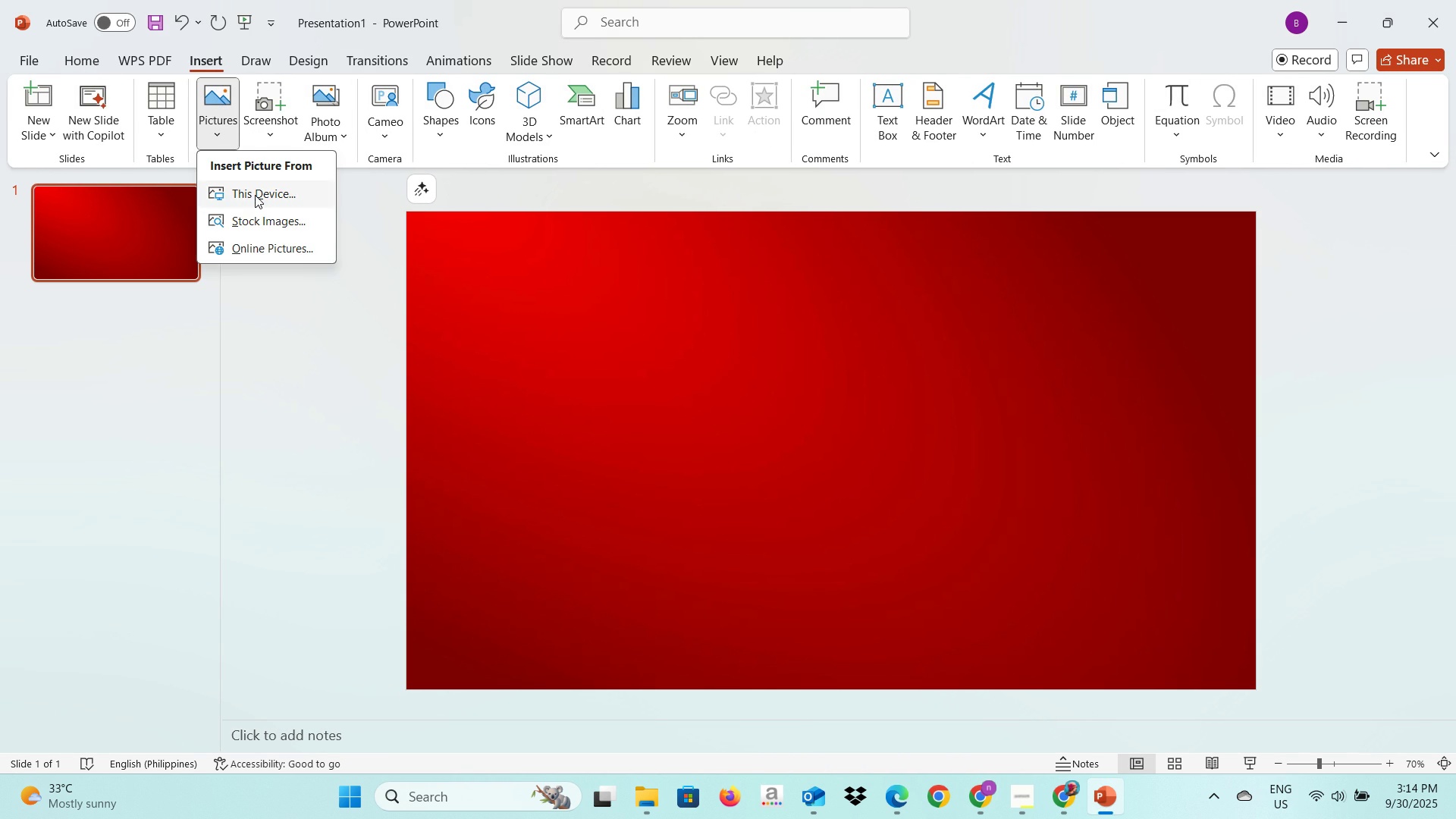 
left_click([255, 195])
 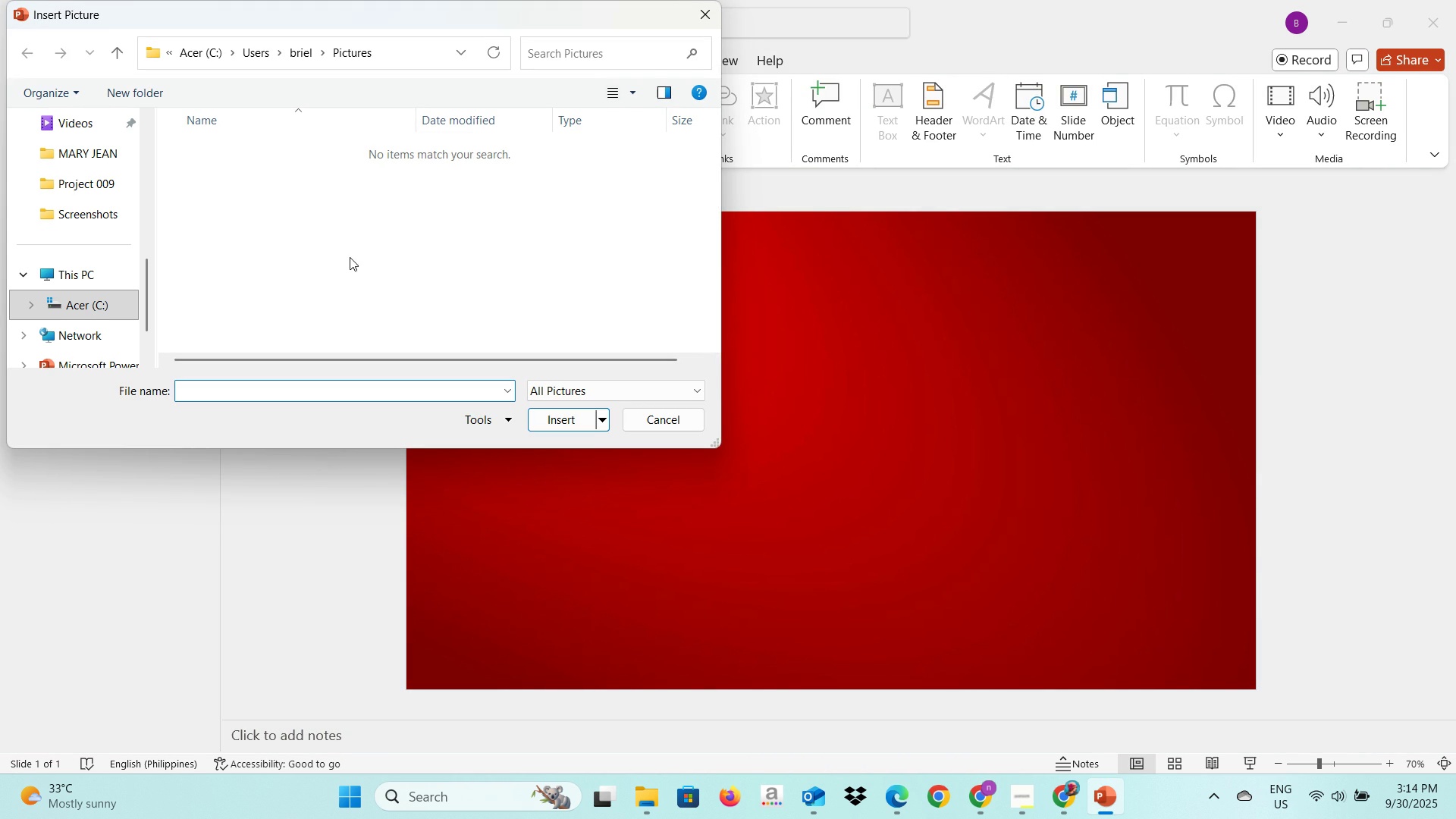 
scroll: coordinate [108, 287], scroll_direction: up, amount: 2.0
 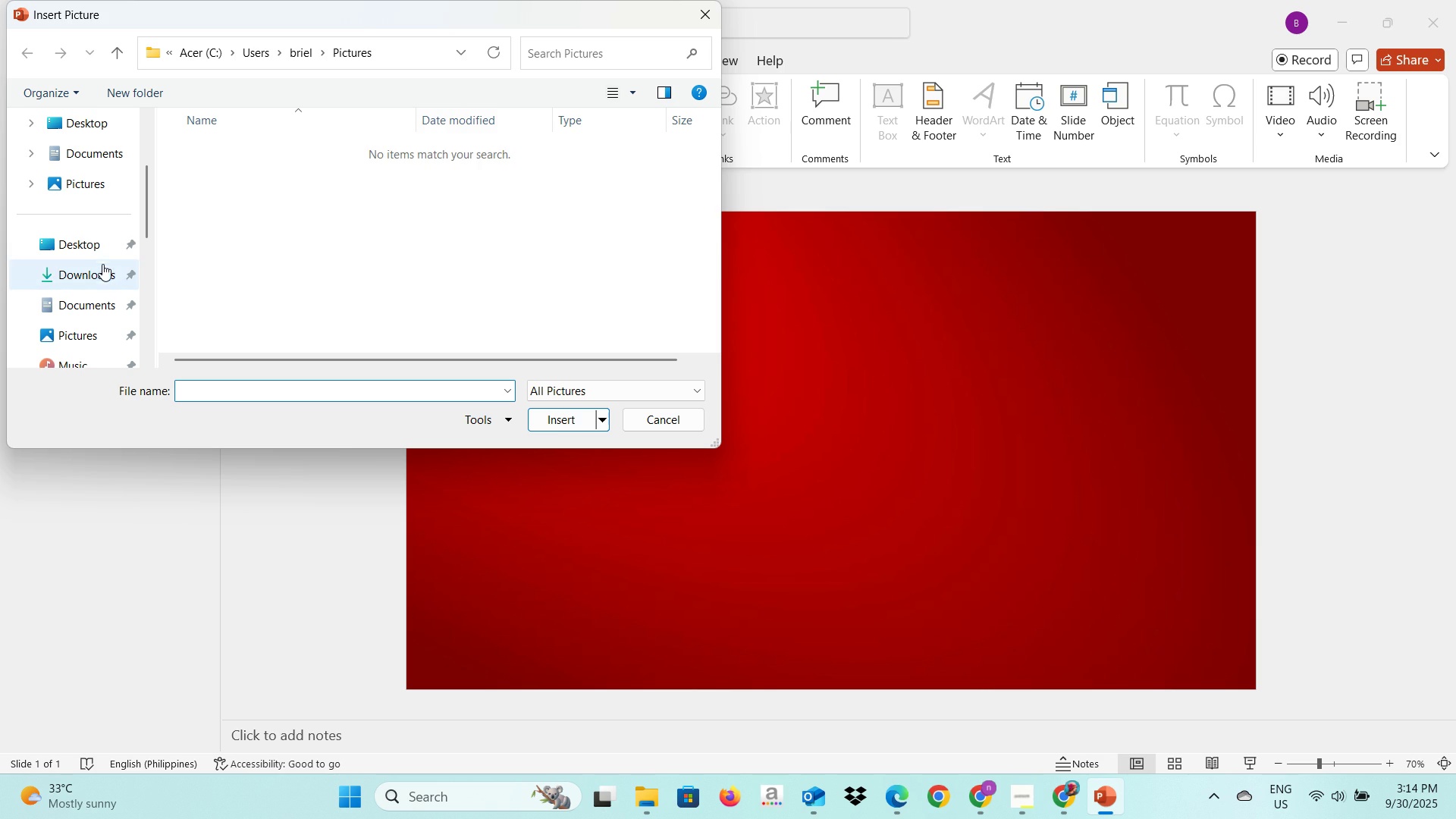 
left_click([99, 259])
 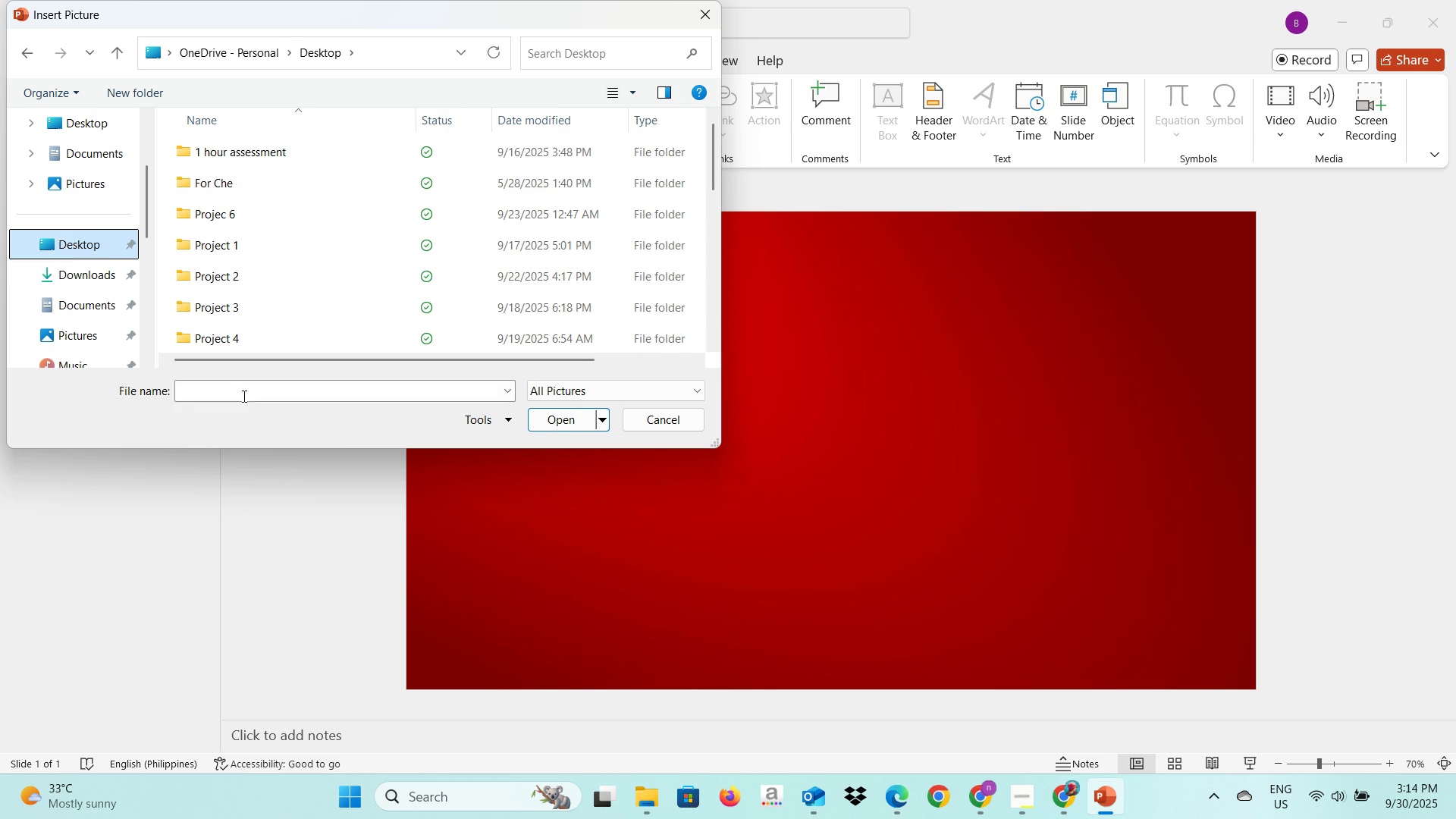 
left_click([246, 391])
 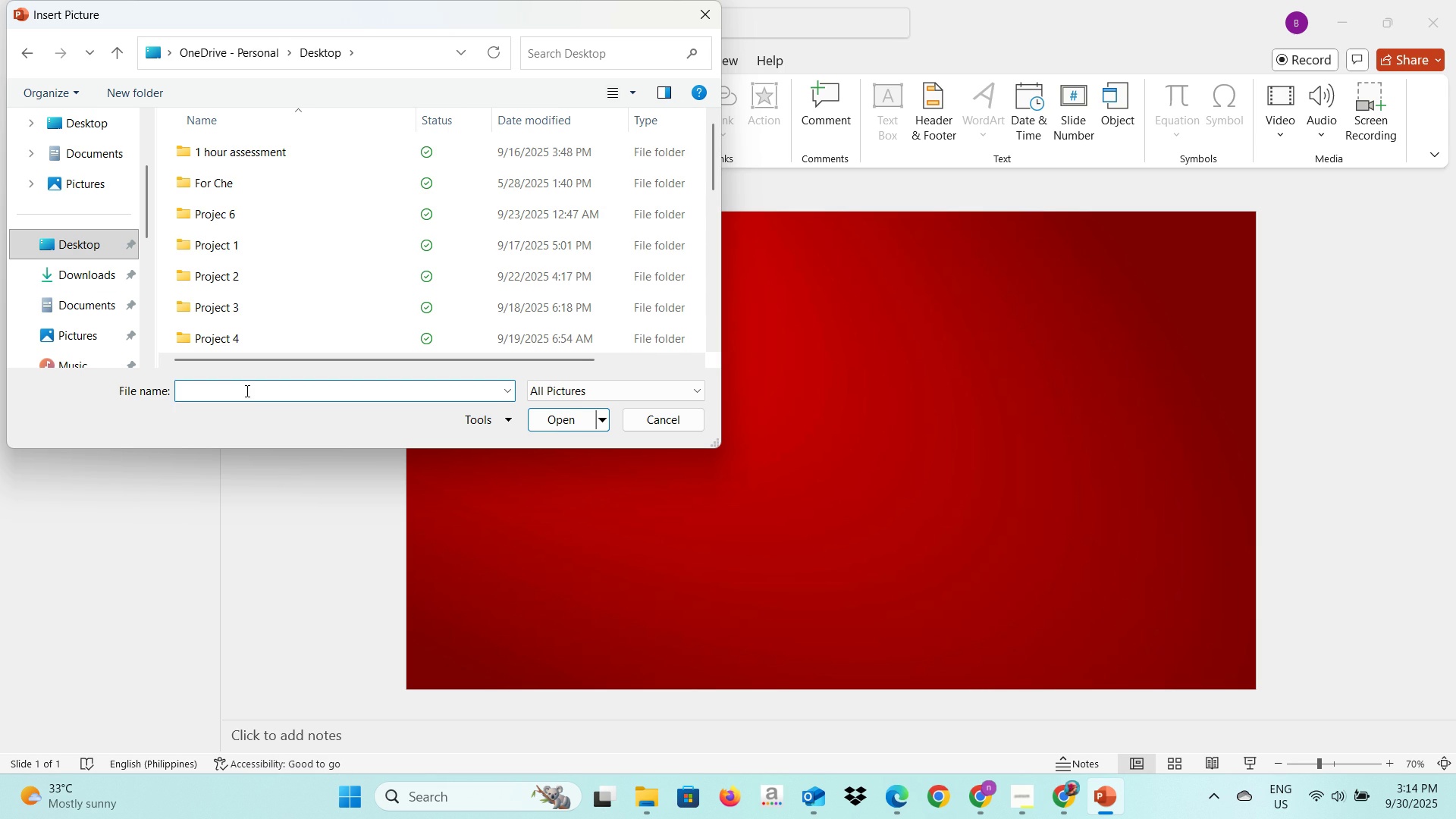 
type(pub)
key(Backspace)
key(Backspace)
 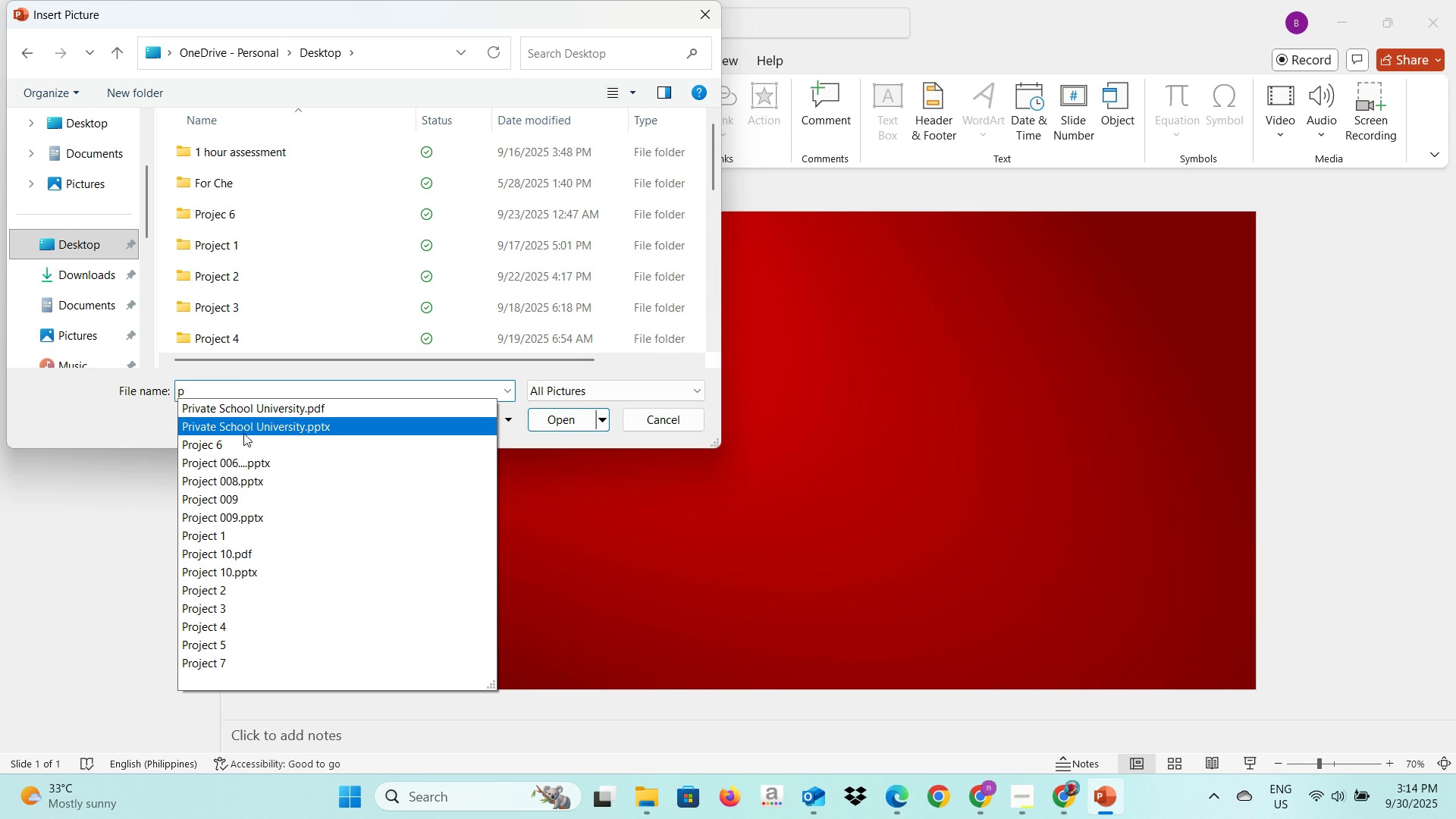 
wait(6.77)
 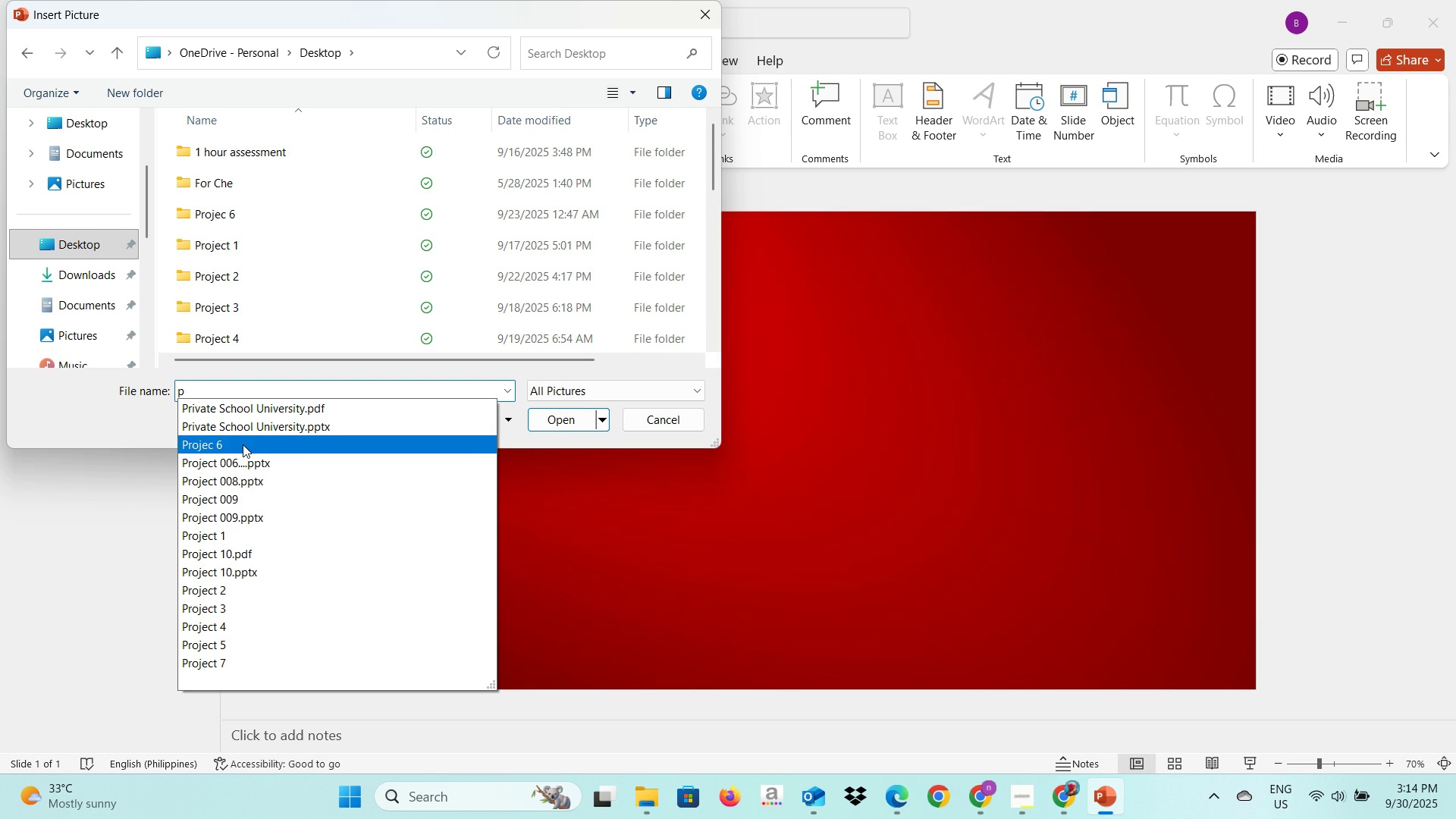 
left_click_drag(start_coordinate=[246, 388], to_coordinate=[150, 381])
 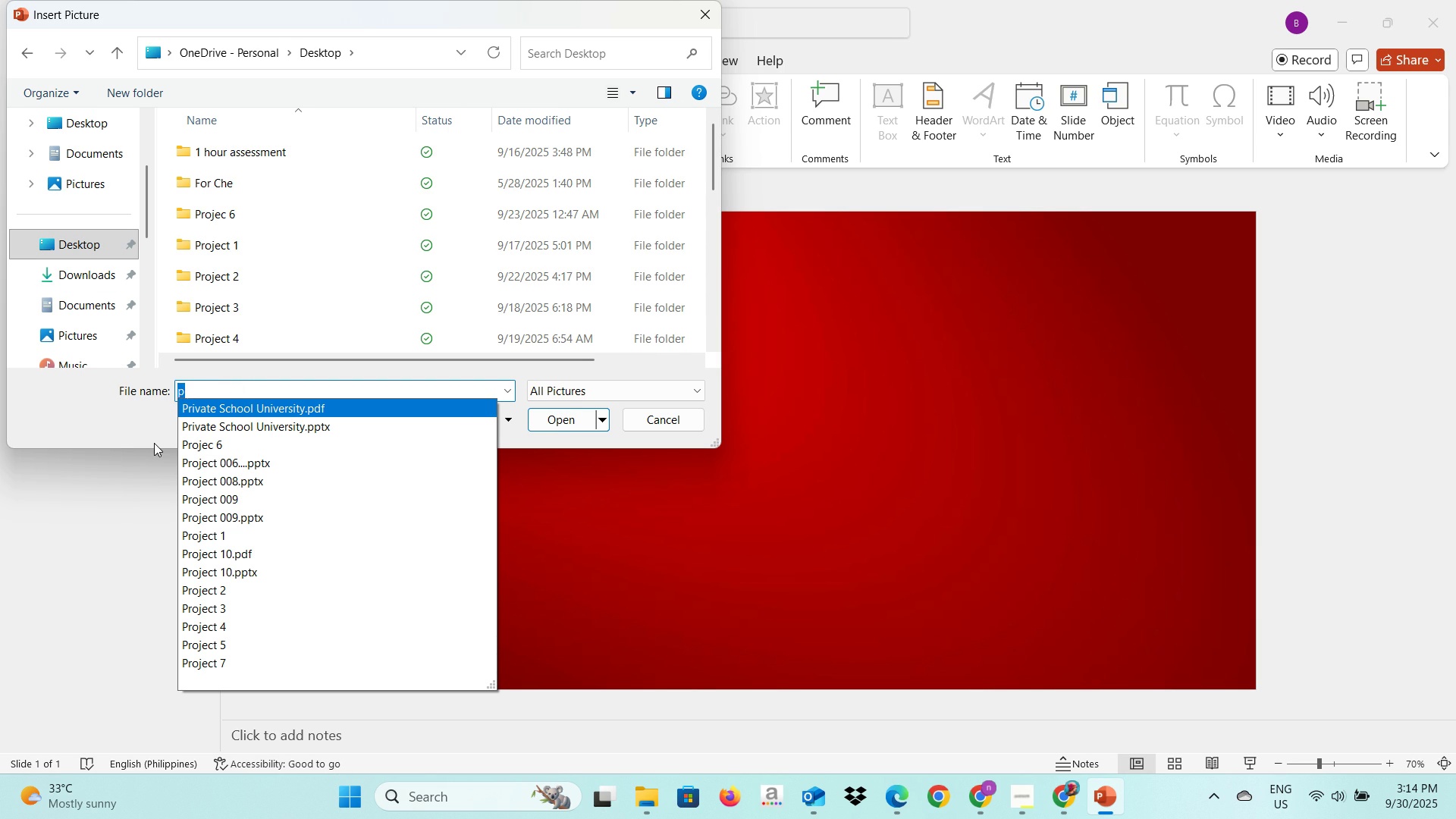 
type(logo)
 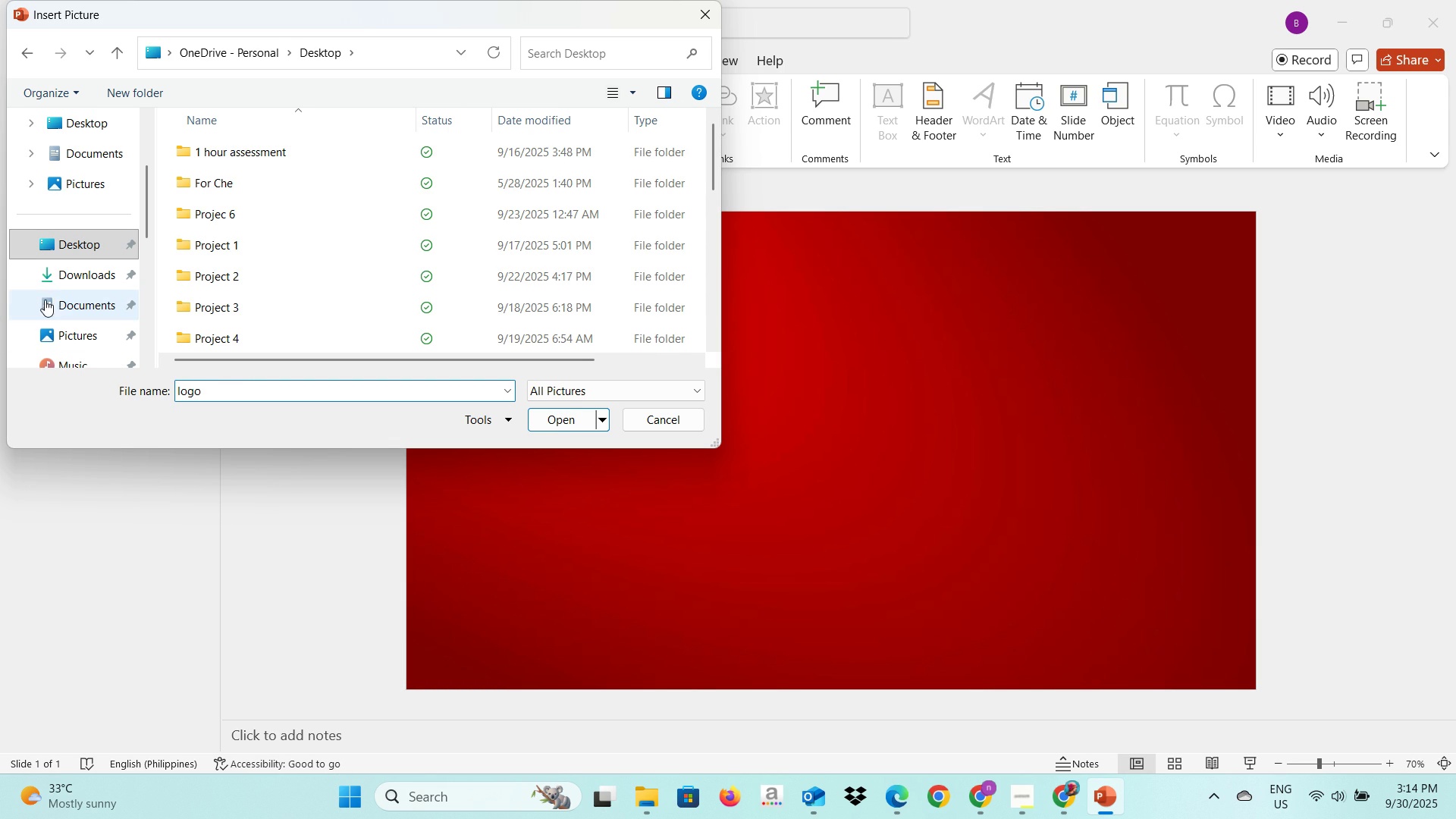 
left_click([69, 283])
 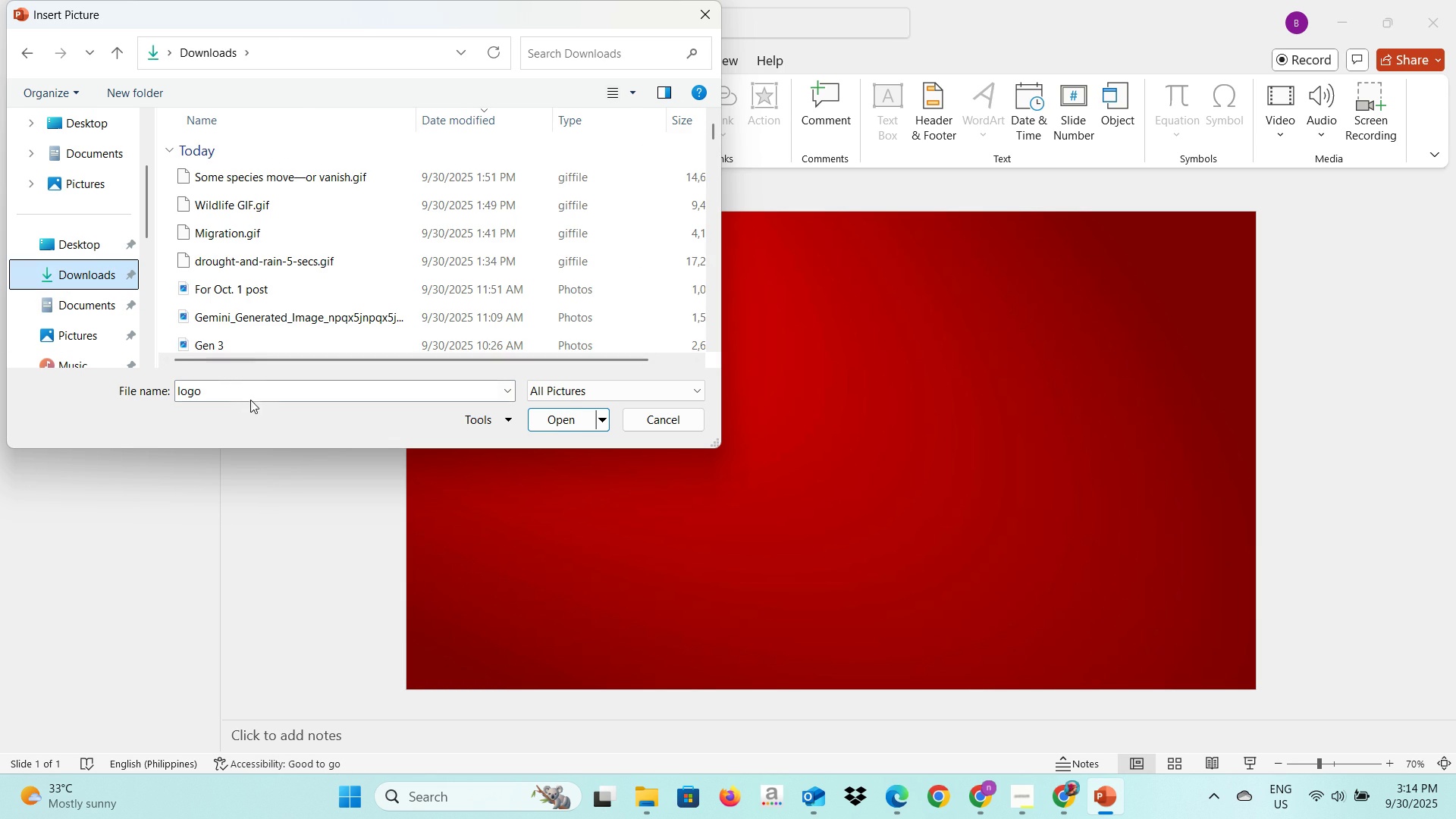 
double_click([252, 394])
 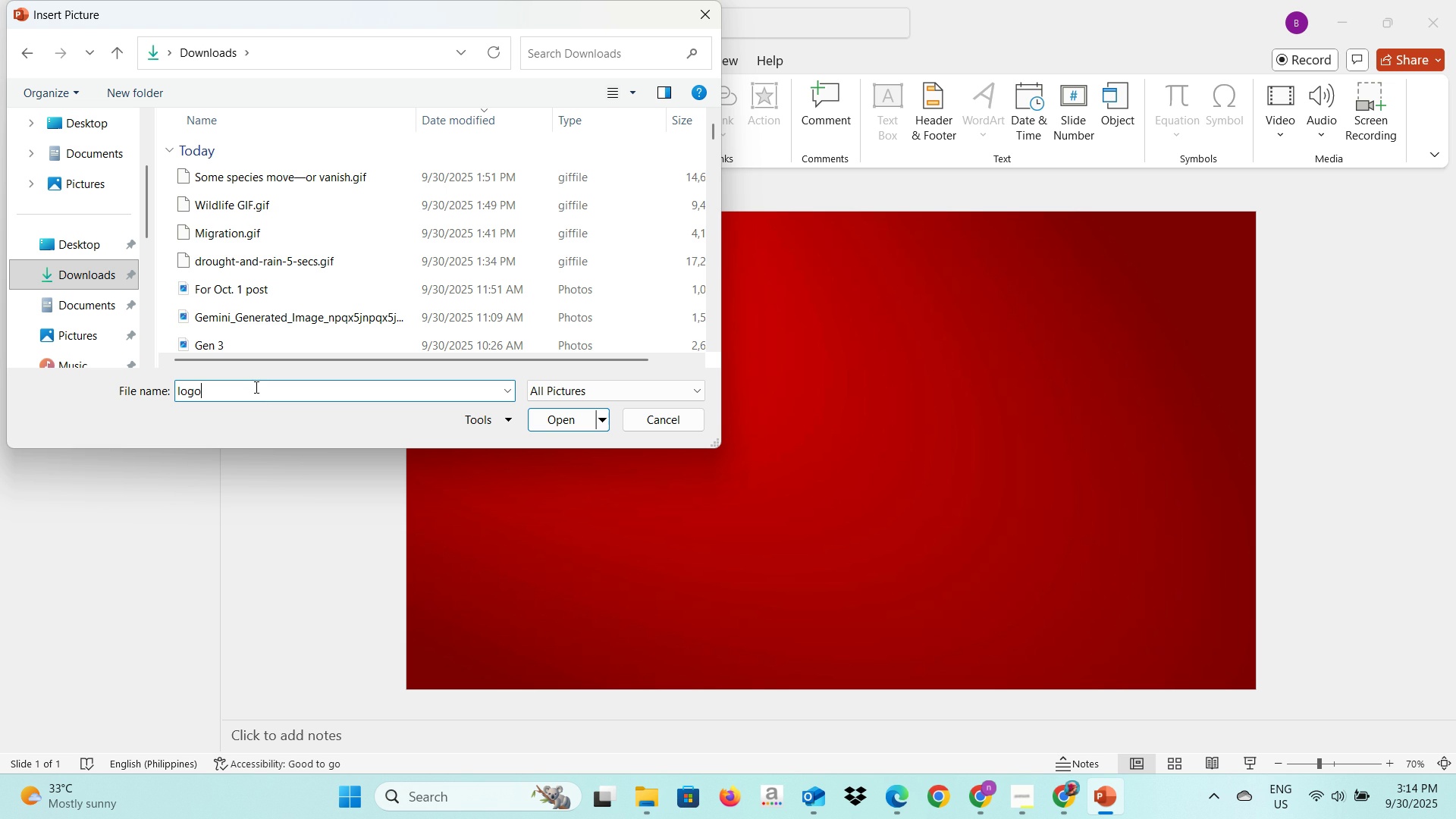 
triple_click([255, 387])
 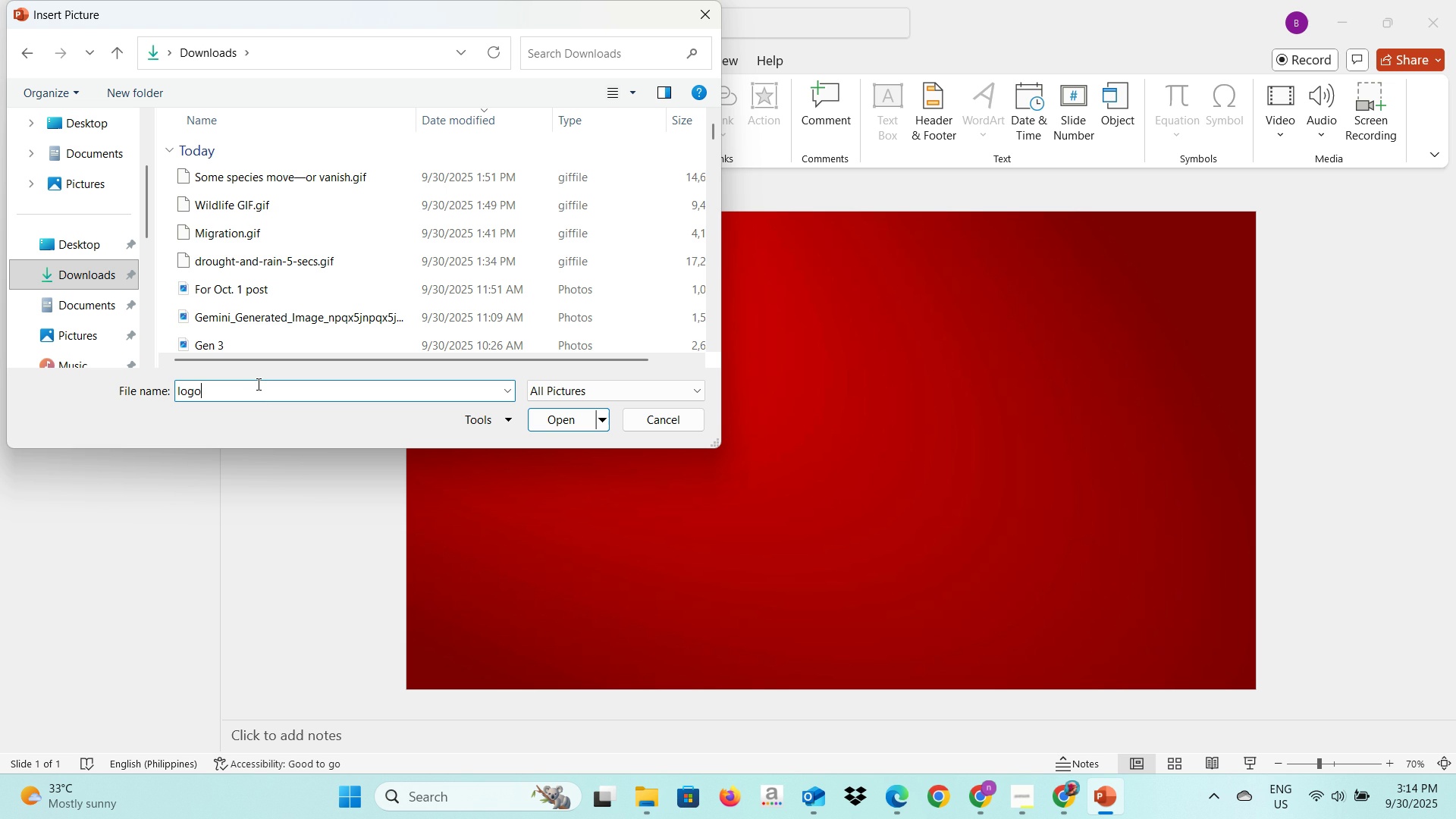 
triple_click([257, 384])
 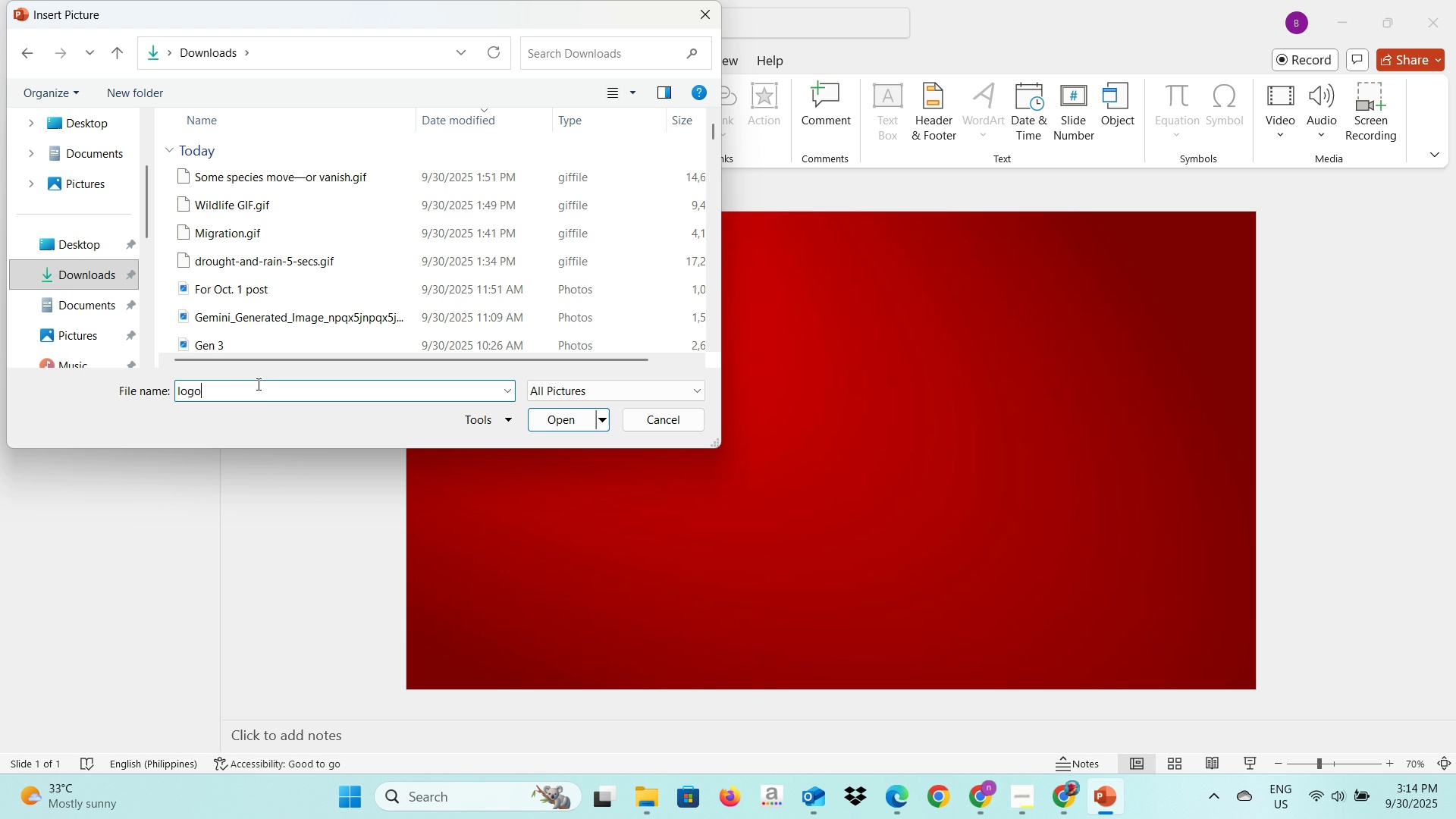 
key(Enter)
 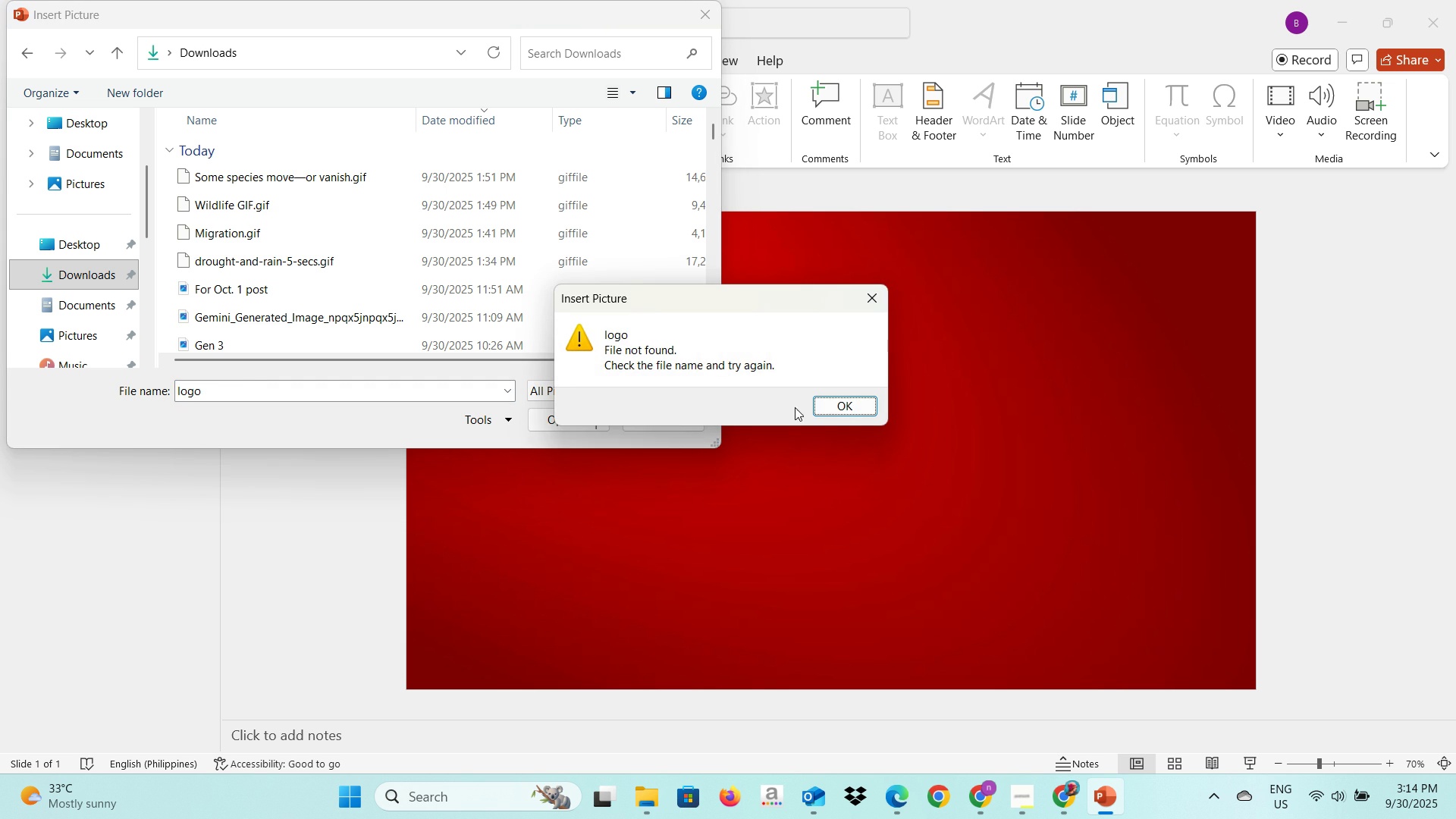 
left_click([847, 405])
 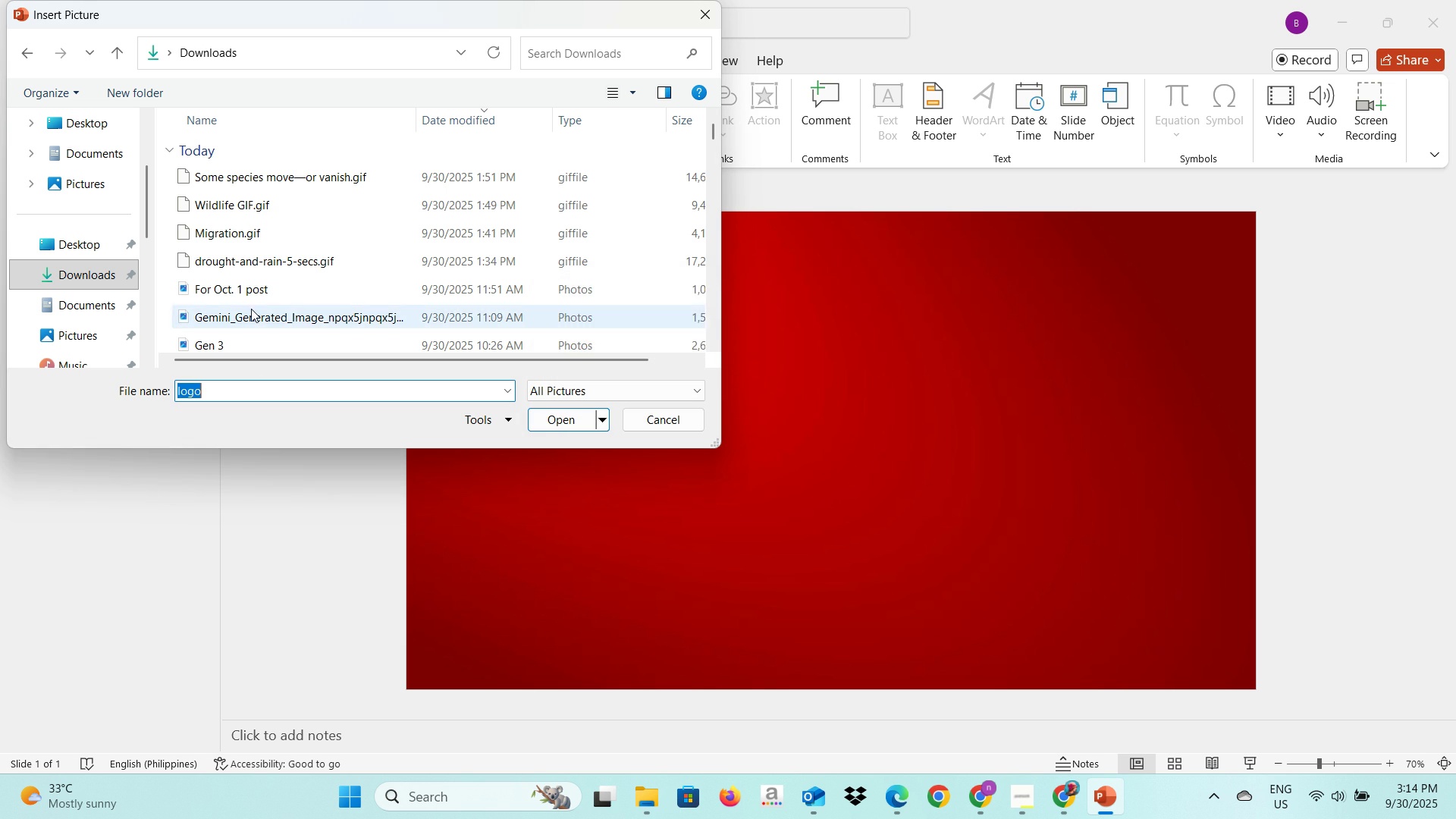 
scroll: coordinate [291, 305], scroll_direction: down, amount: 10.0
 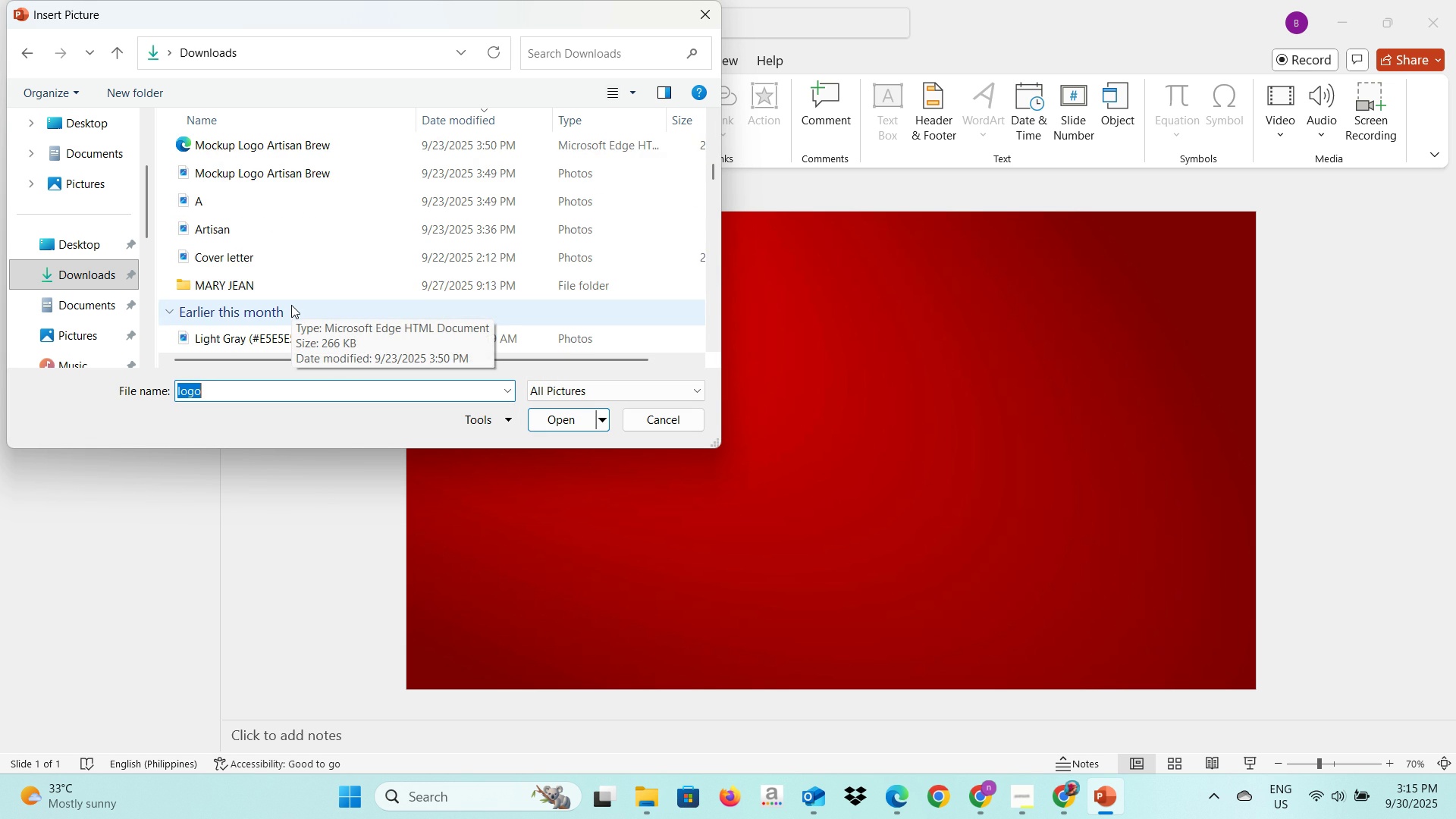 
scroll: coordinate [291, 305], scroll_direction: down, amount: 1.0
 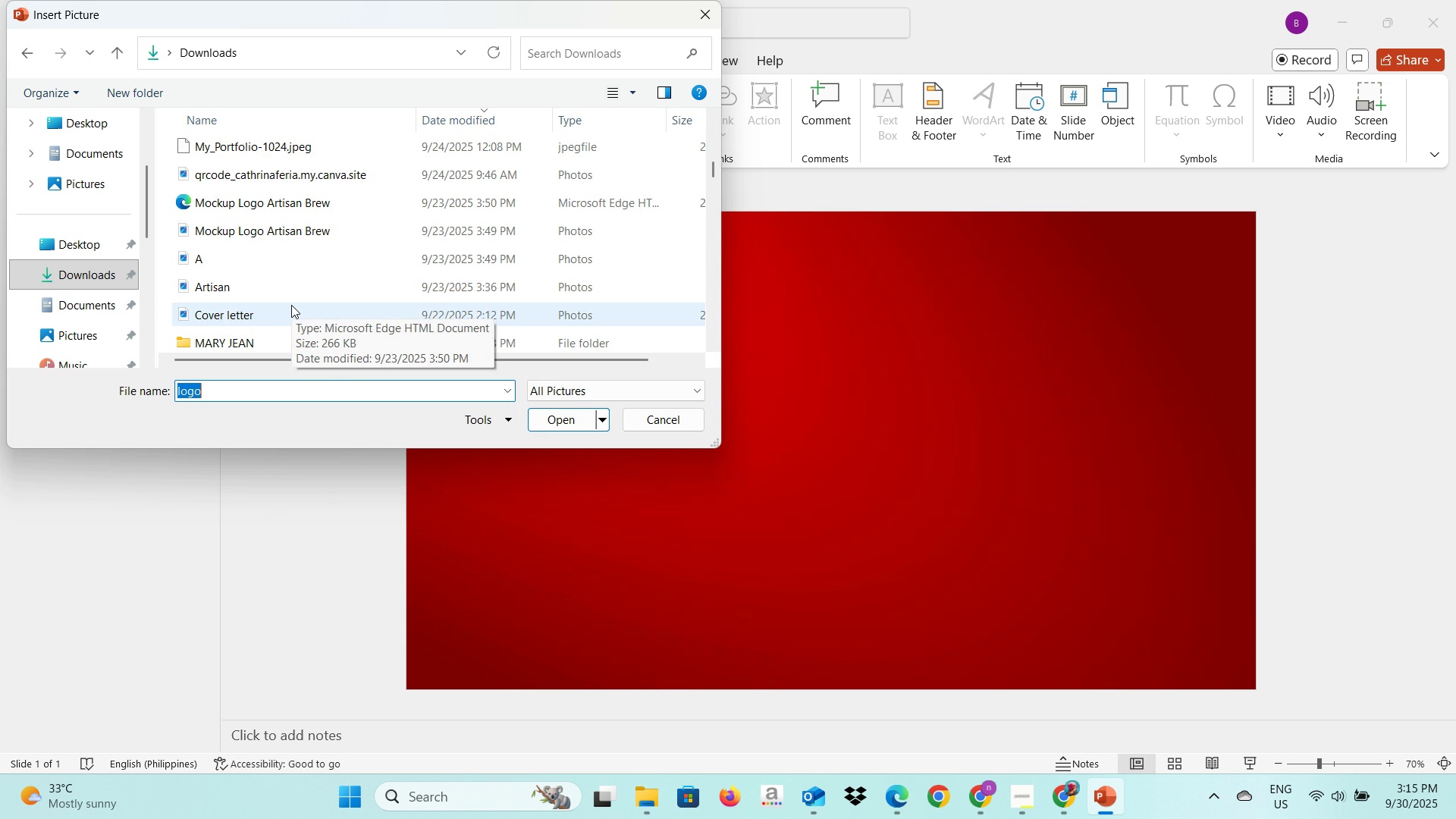 
scroll: coordinate [291, 305], scroll_direction: up, amount: 1.0
 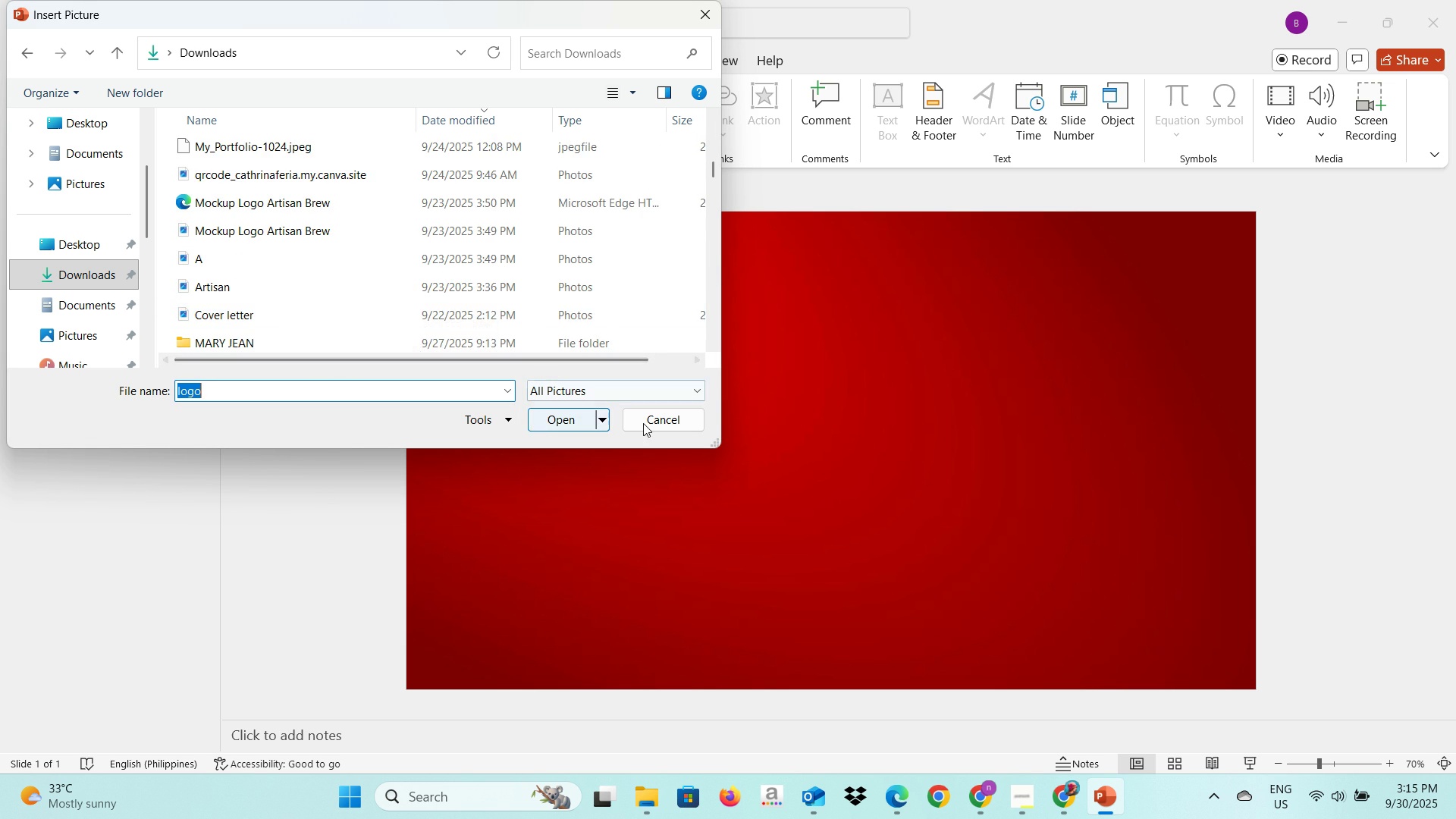 
left_click([643, 423])
 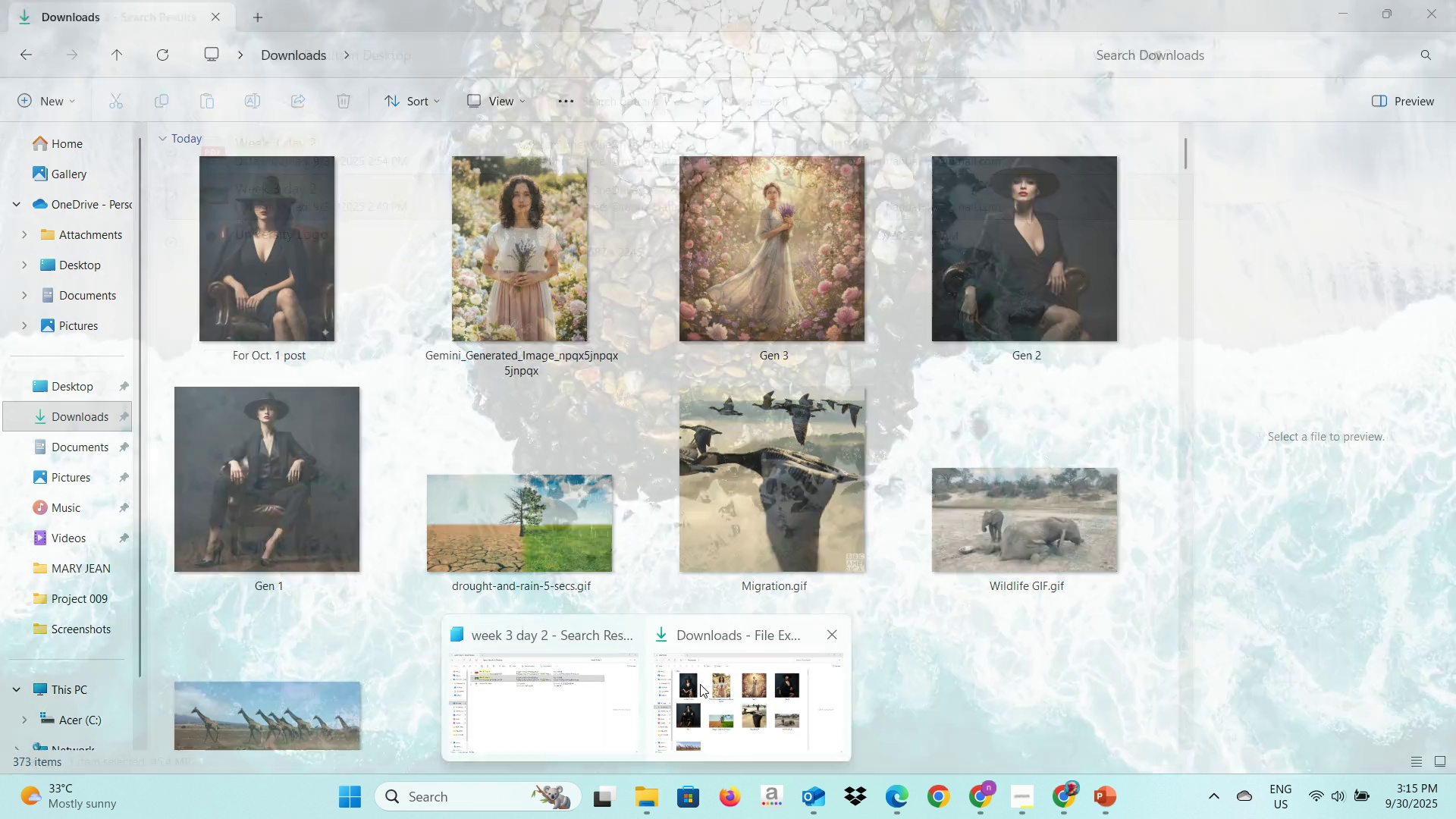 
scroll: coordinate [571, 391], scroll_direction: up, amount: 9.0
 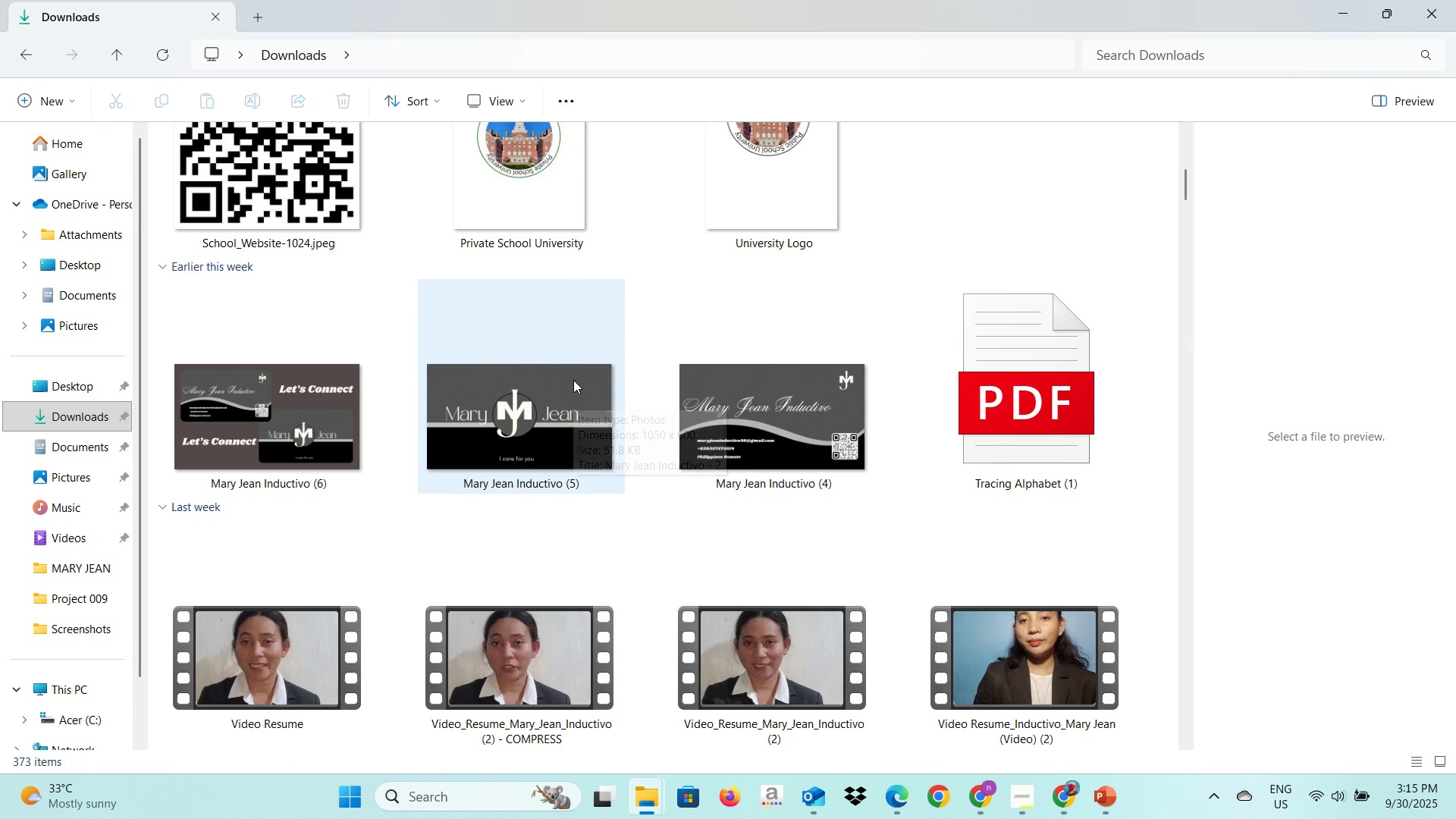 
left_click([519, 199])
 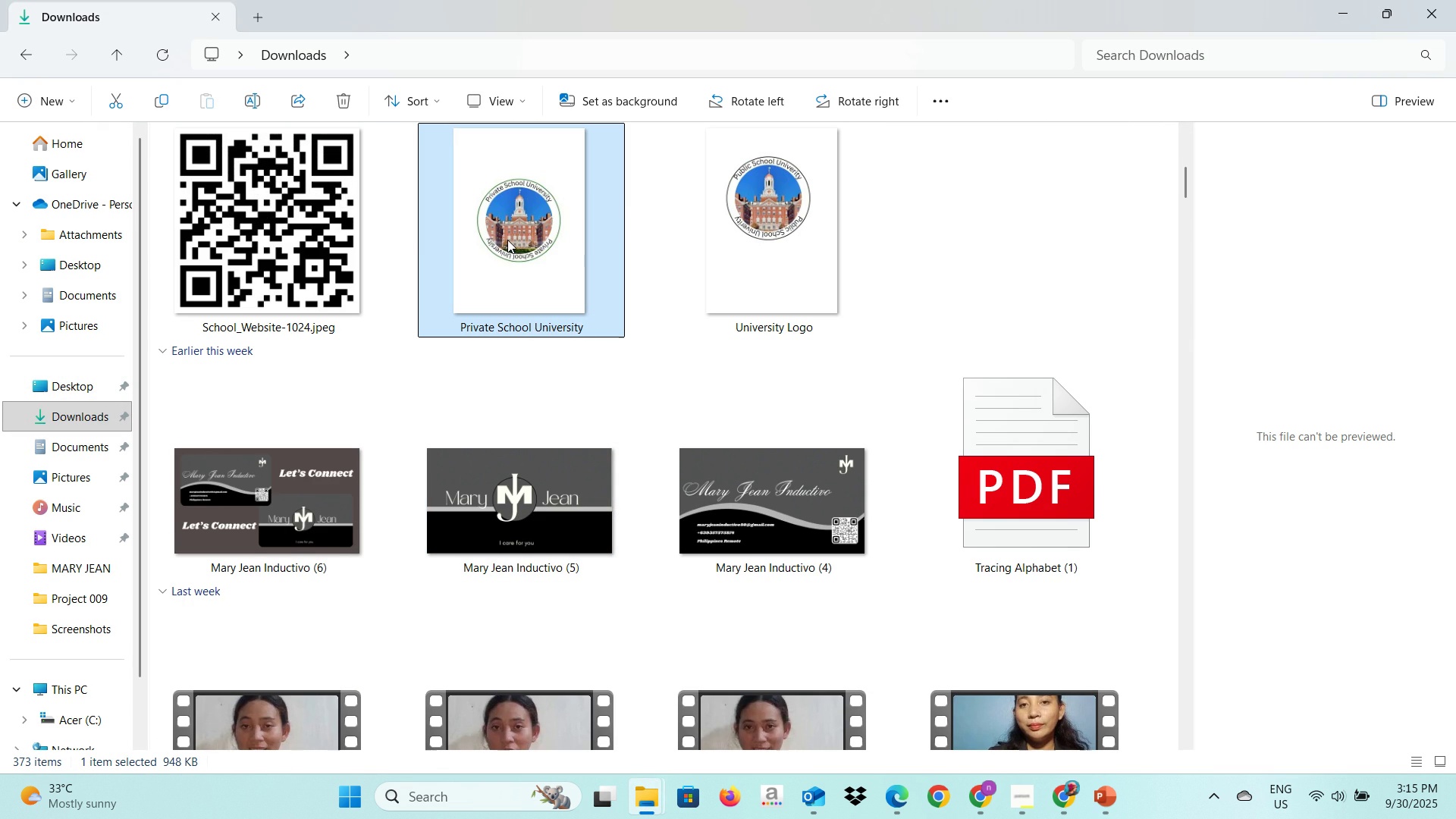 
right_click([507, 240])
 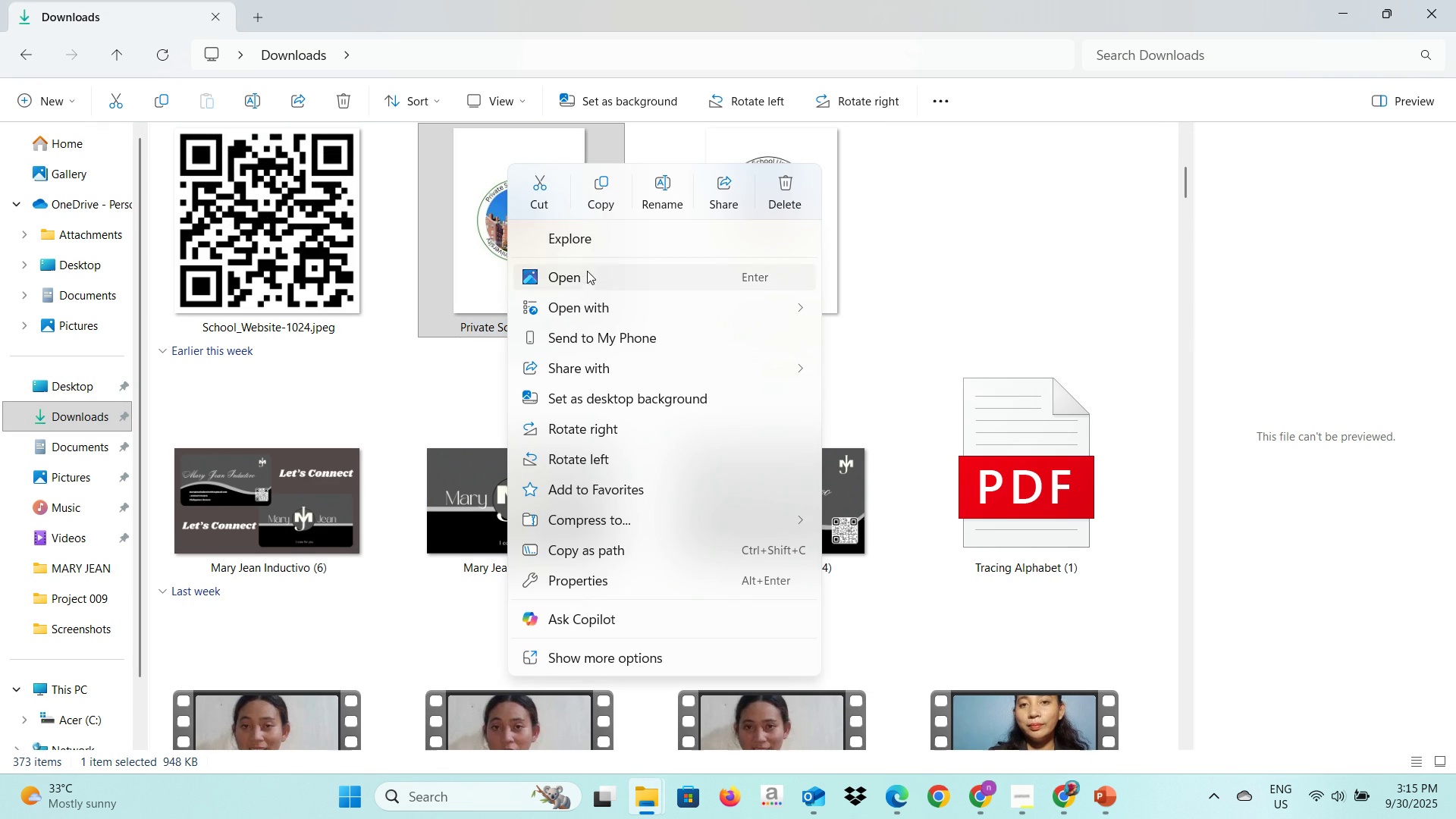 
left_click([607, 190])
 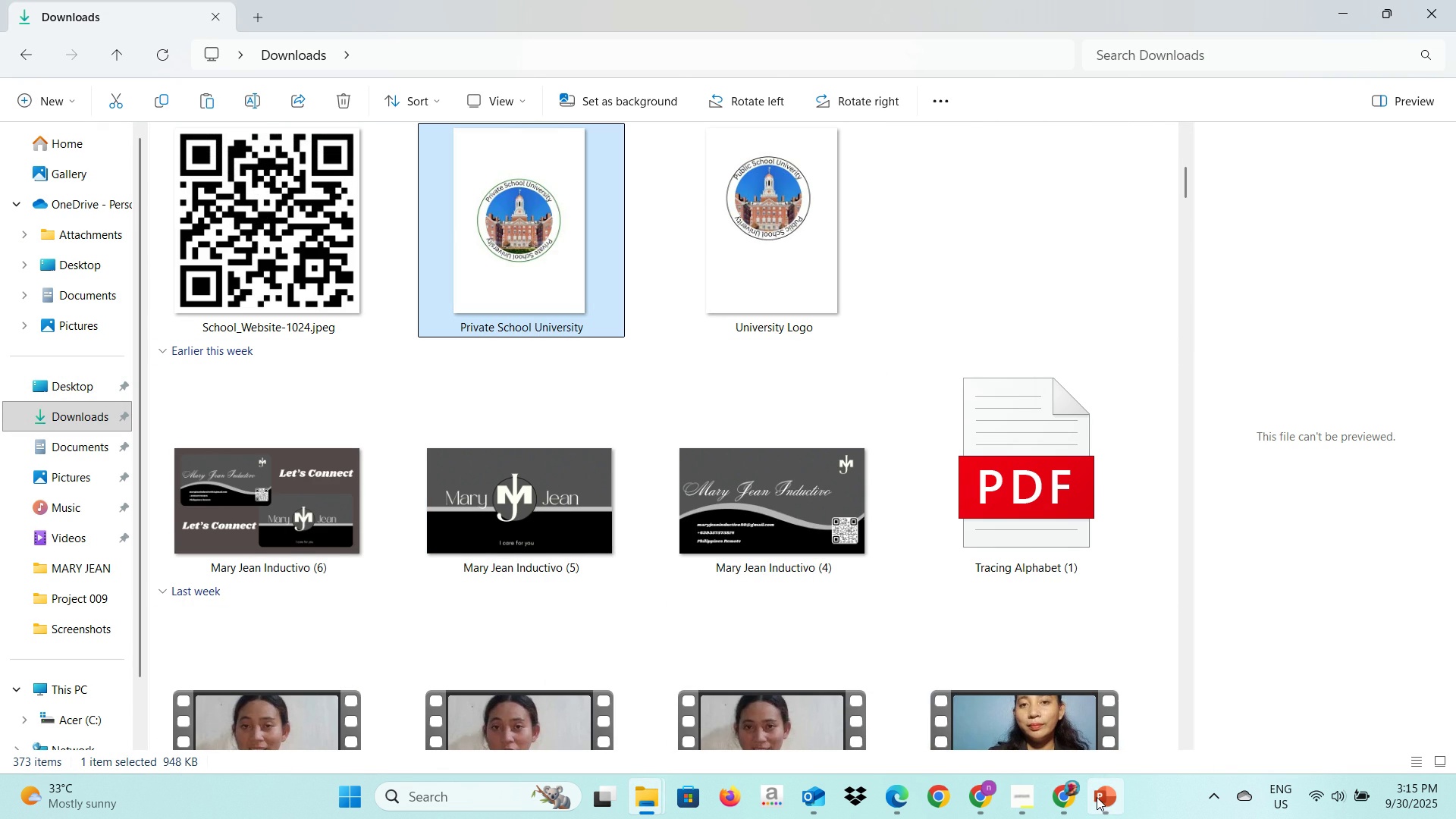 
left_click([1097, 797])
 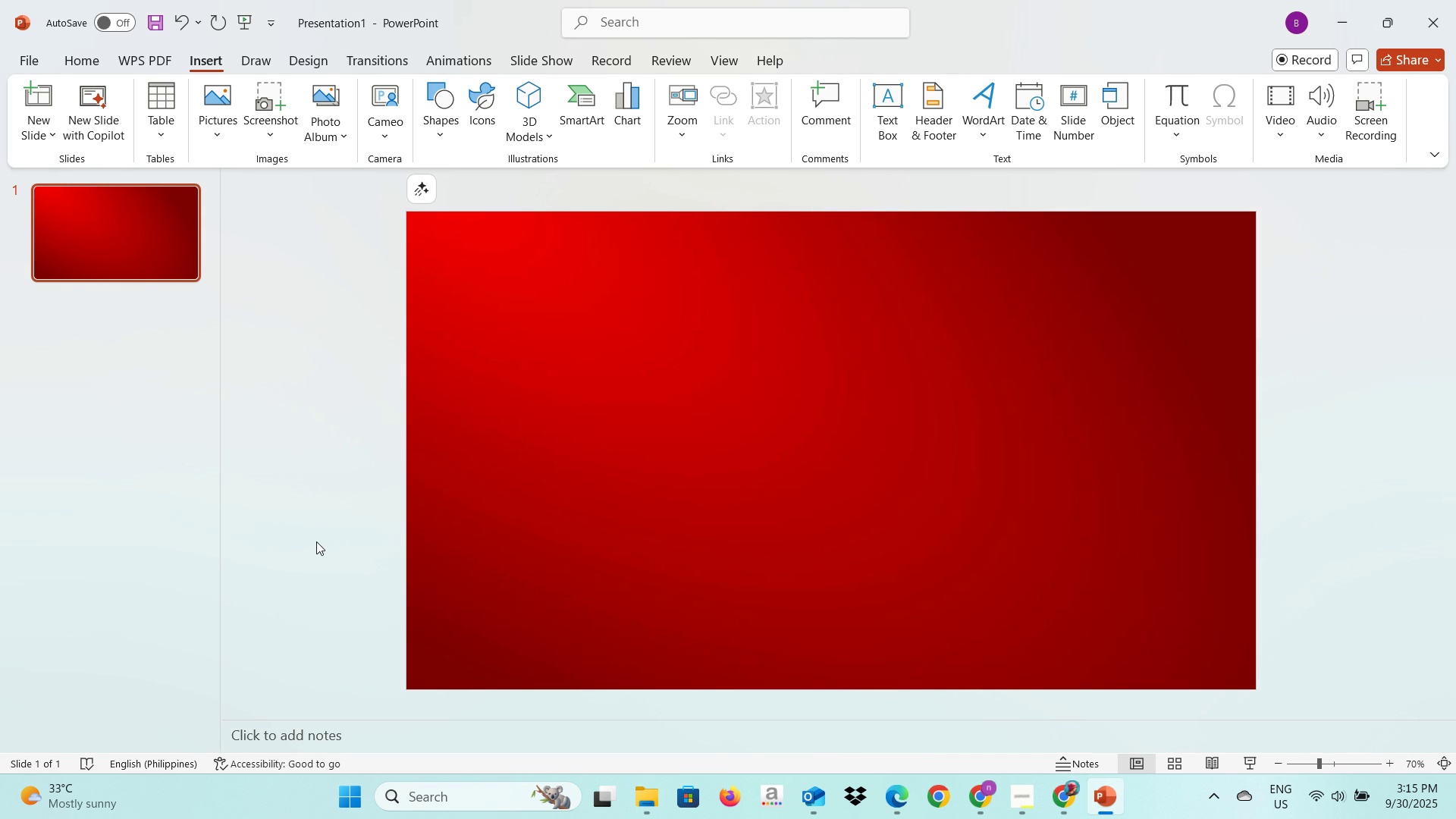 
left_click([316, 541])
 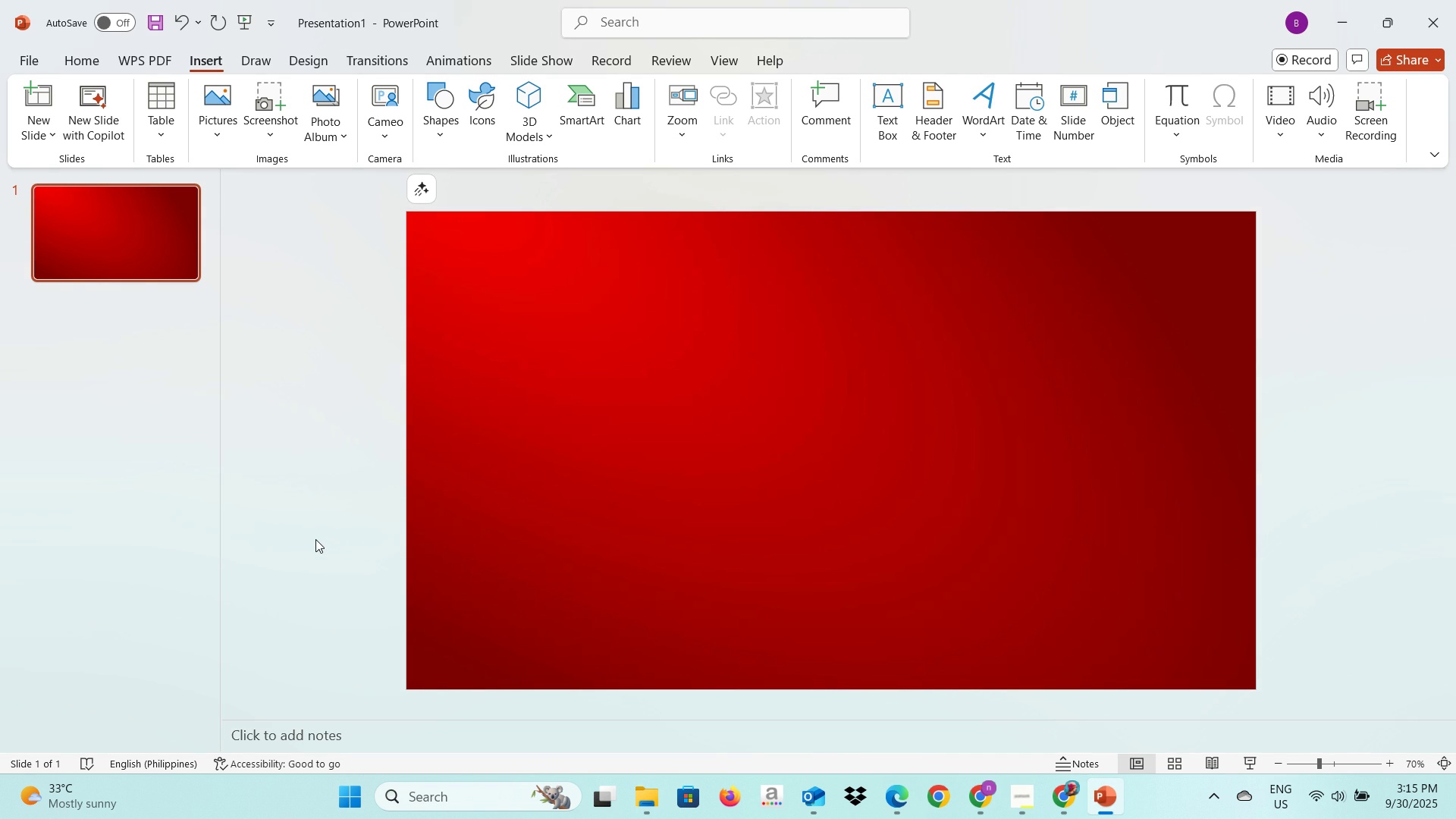 
key(Control+V)
 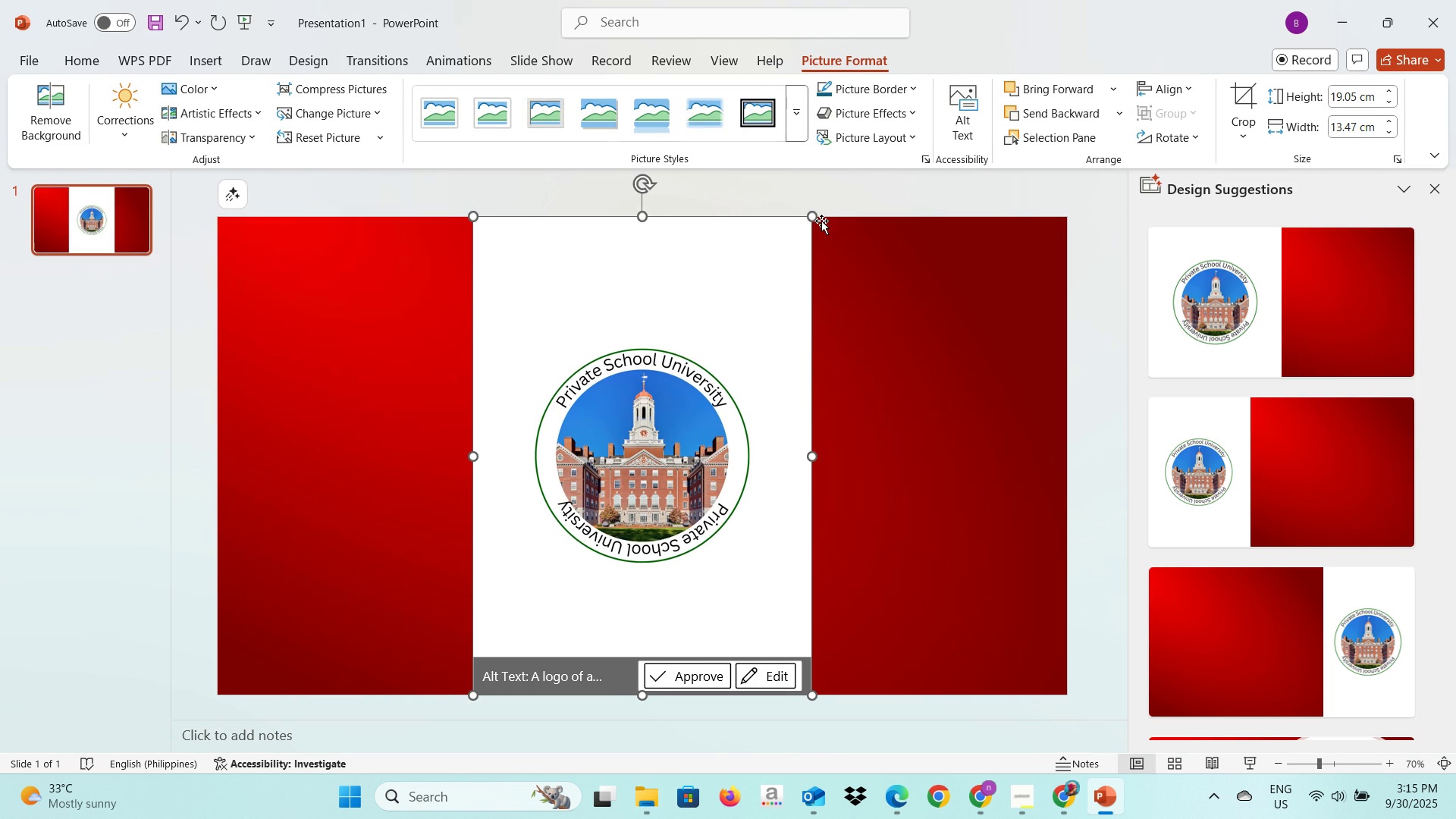 
left_click([702, 280])
 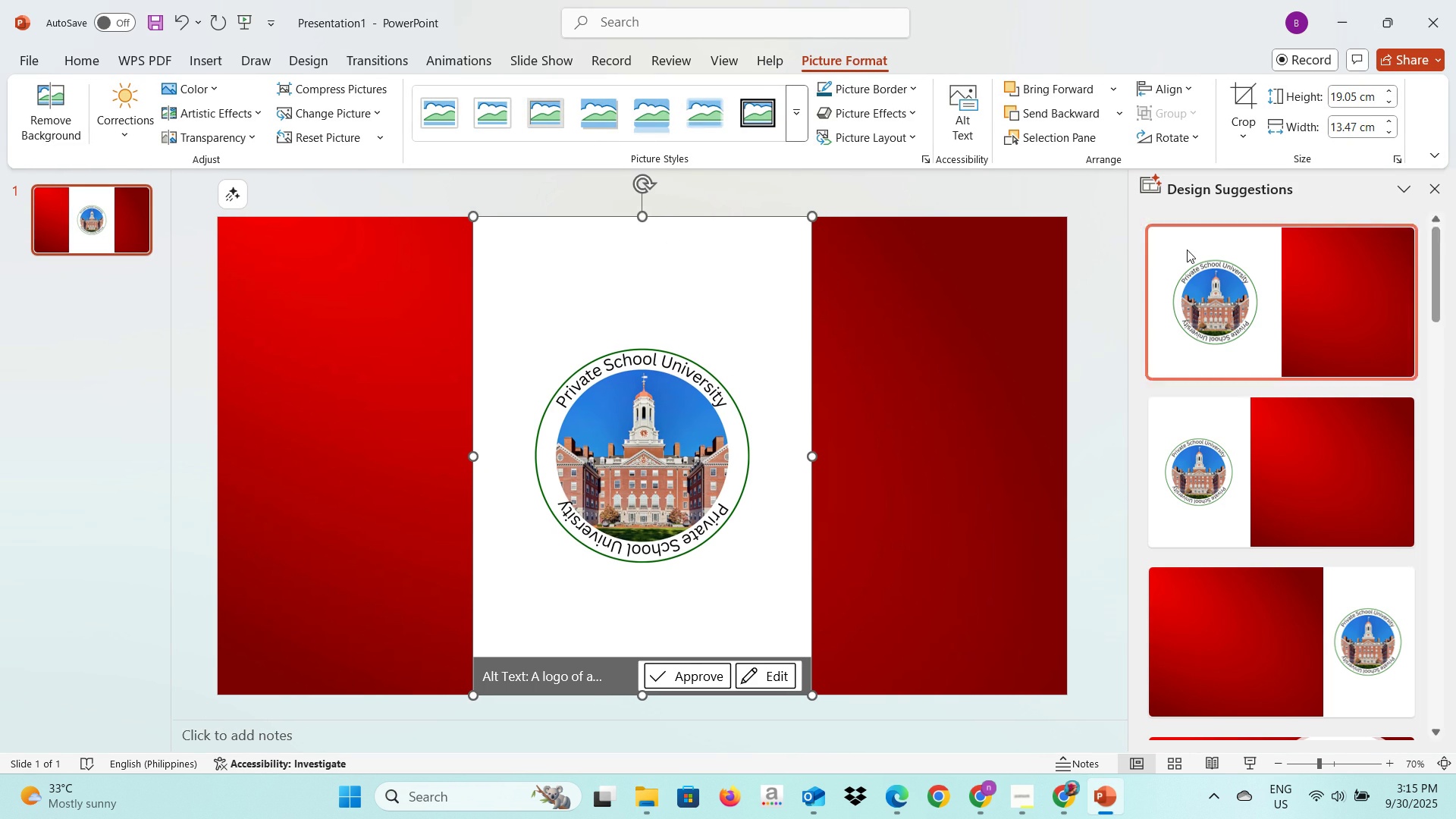 
left_click([1188, 313])
 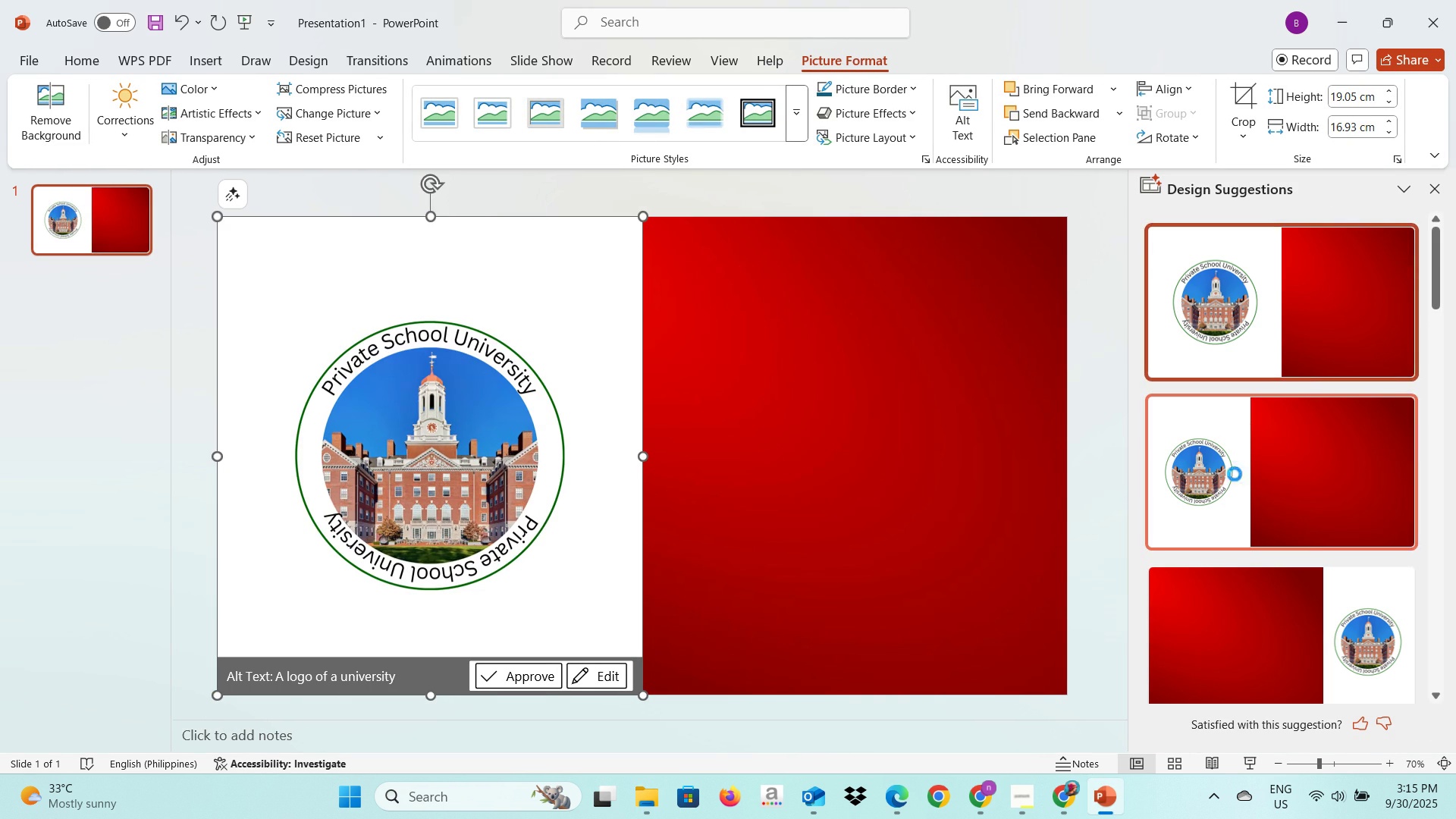 
left_click([1235, 474])
 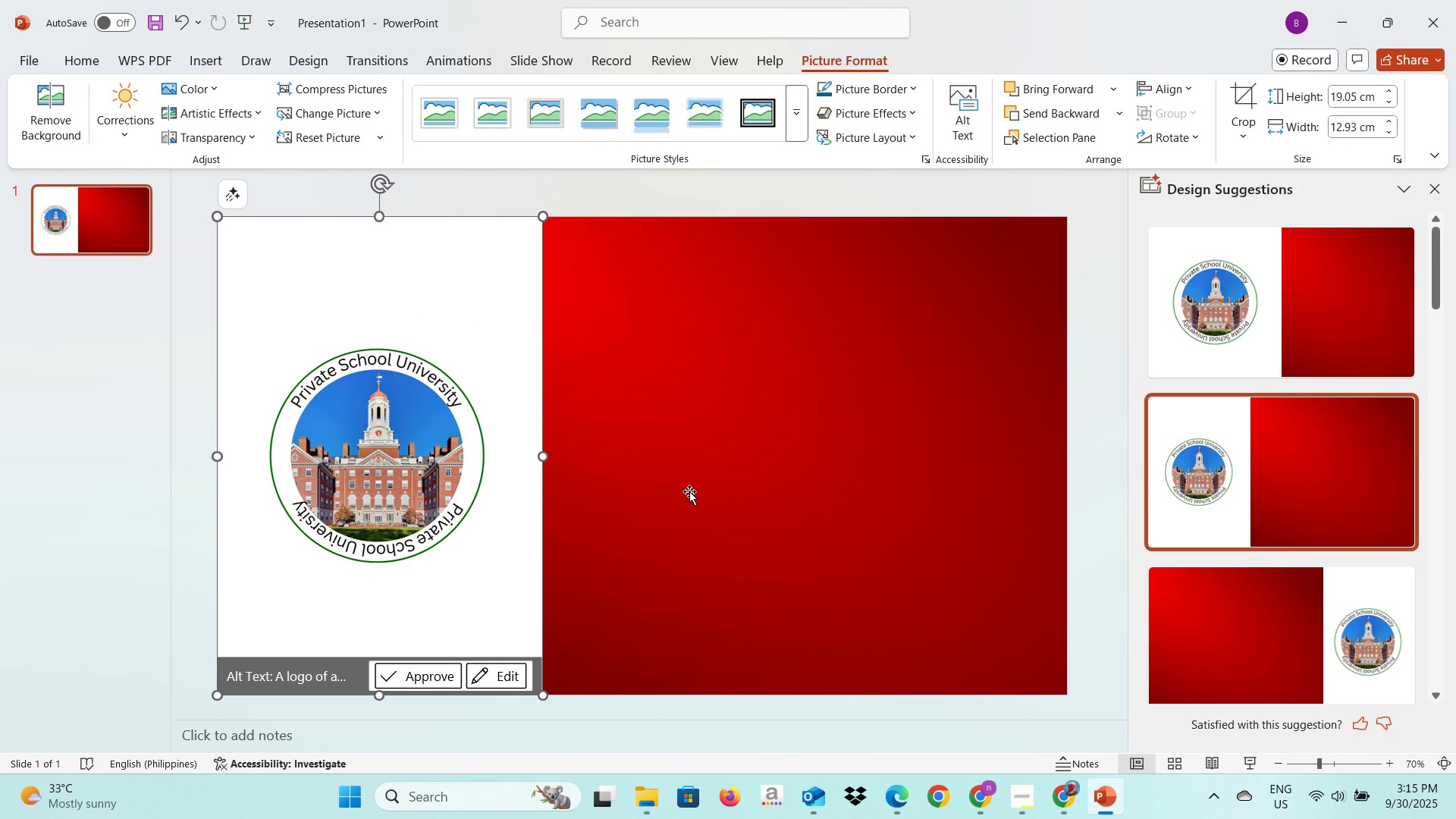 
left_click([689, 491])
 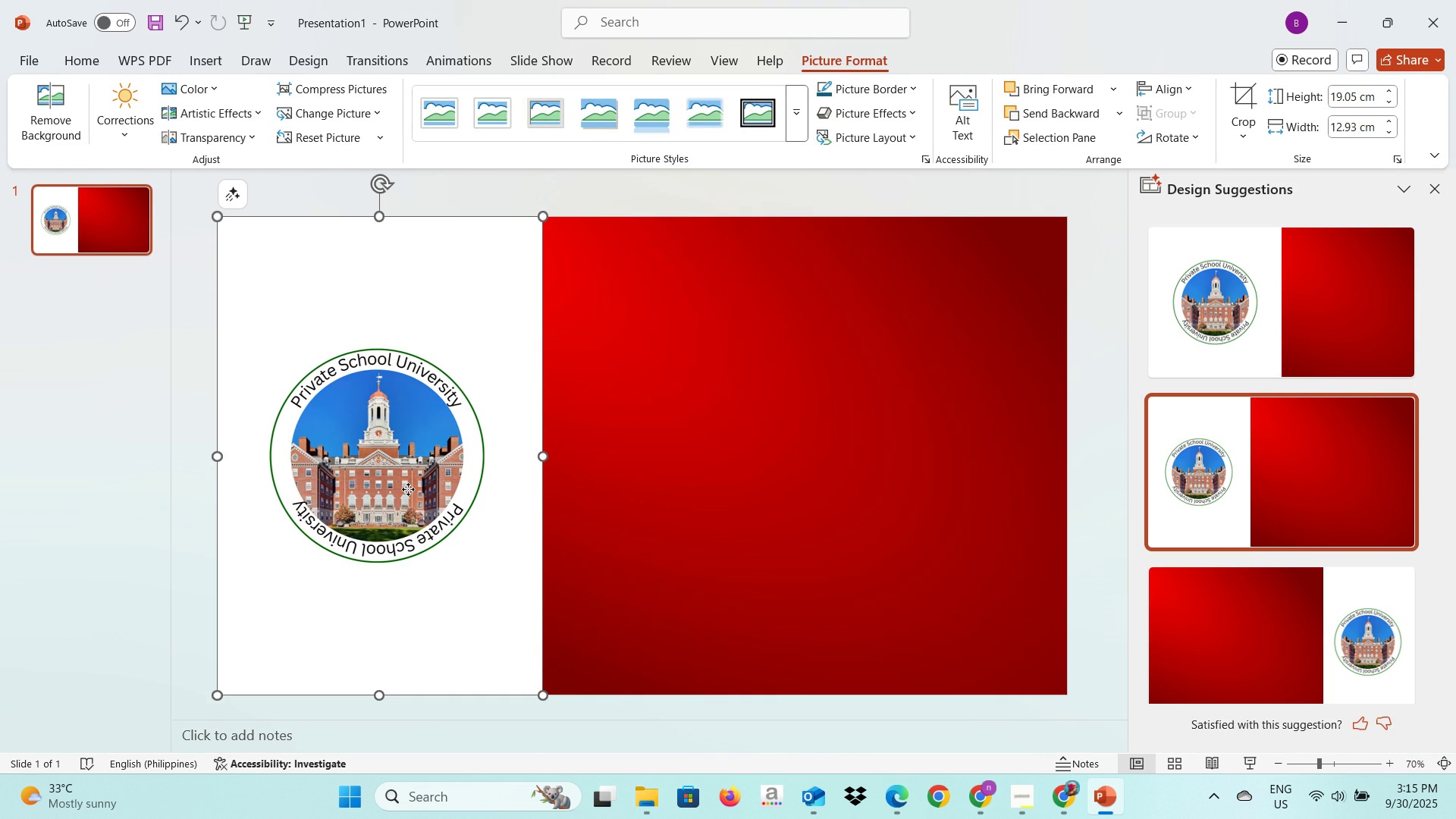 
left_click([408, 489])
 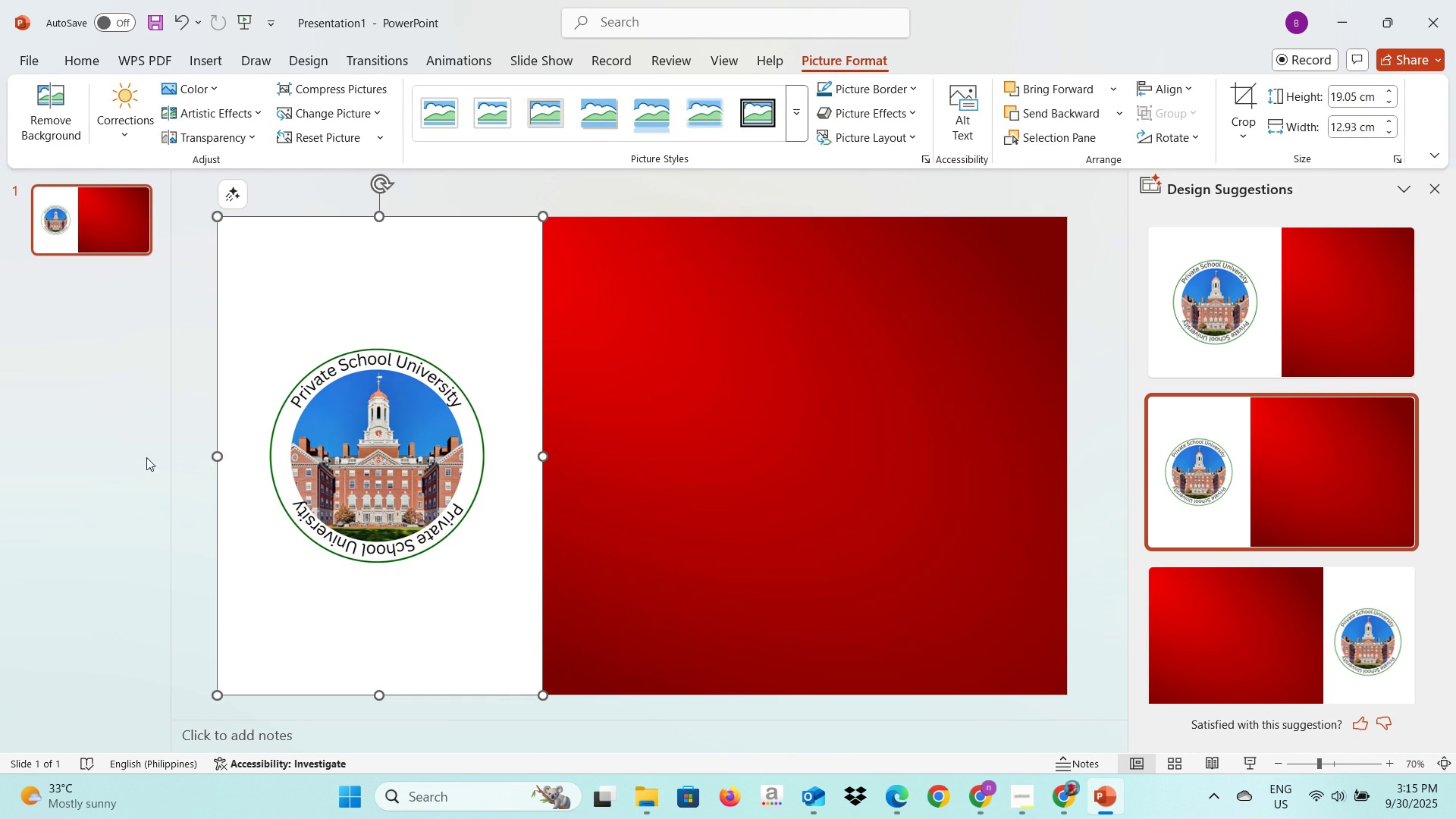 
left_click([129, 466])
 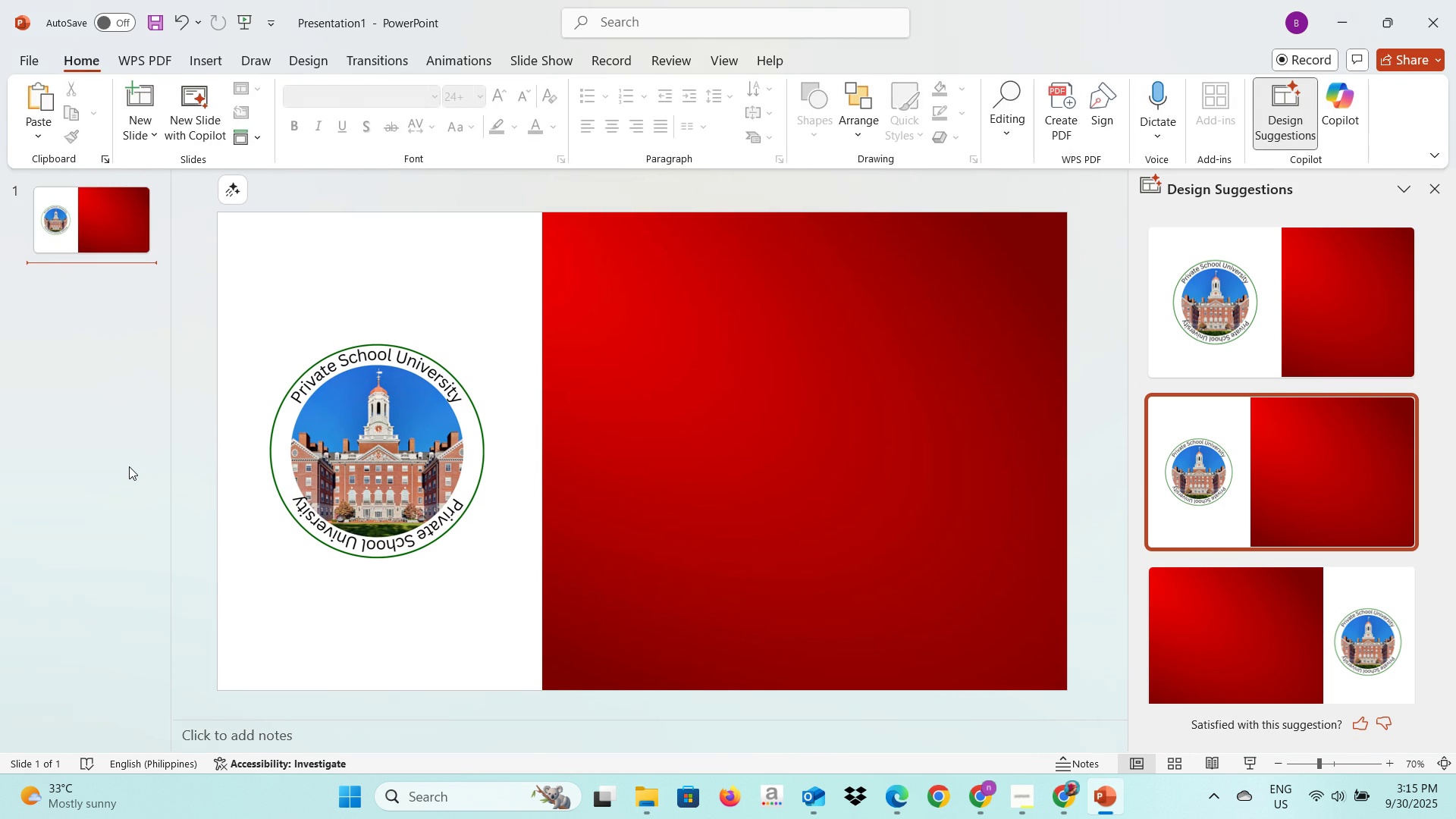 
key(Alt+AltLeft)
 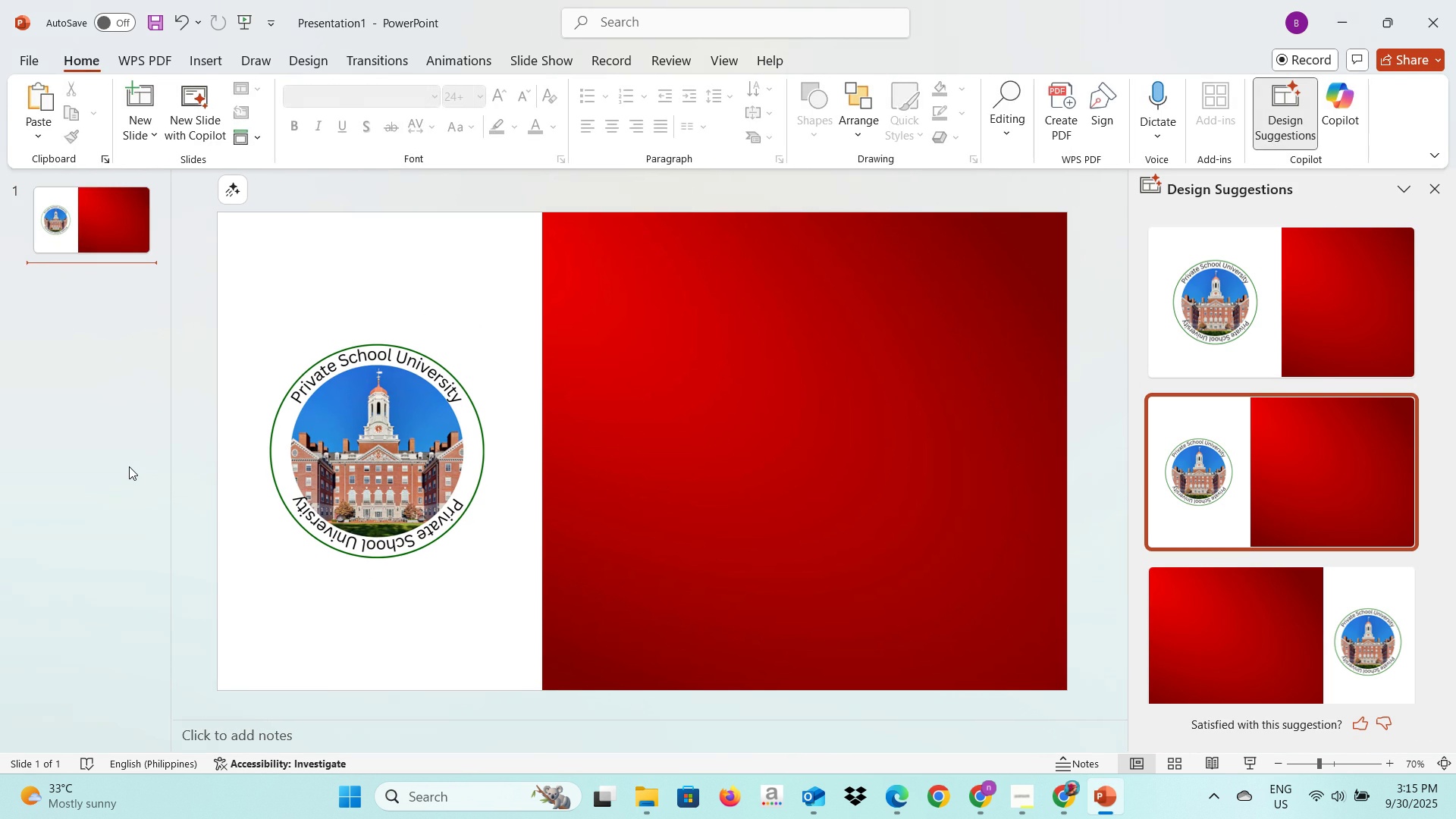 
key(Alt+Tab)
 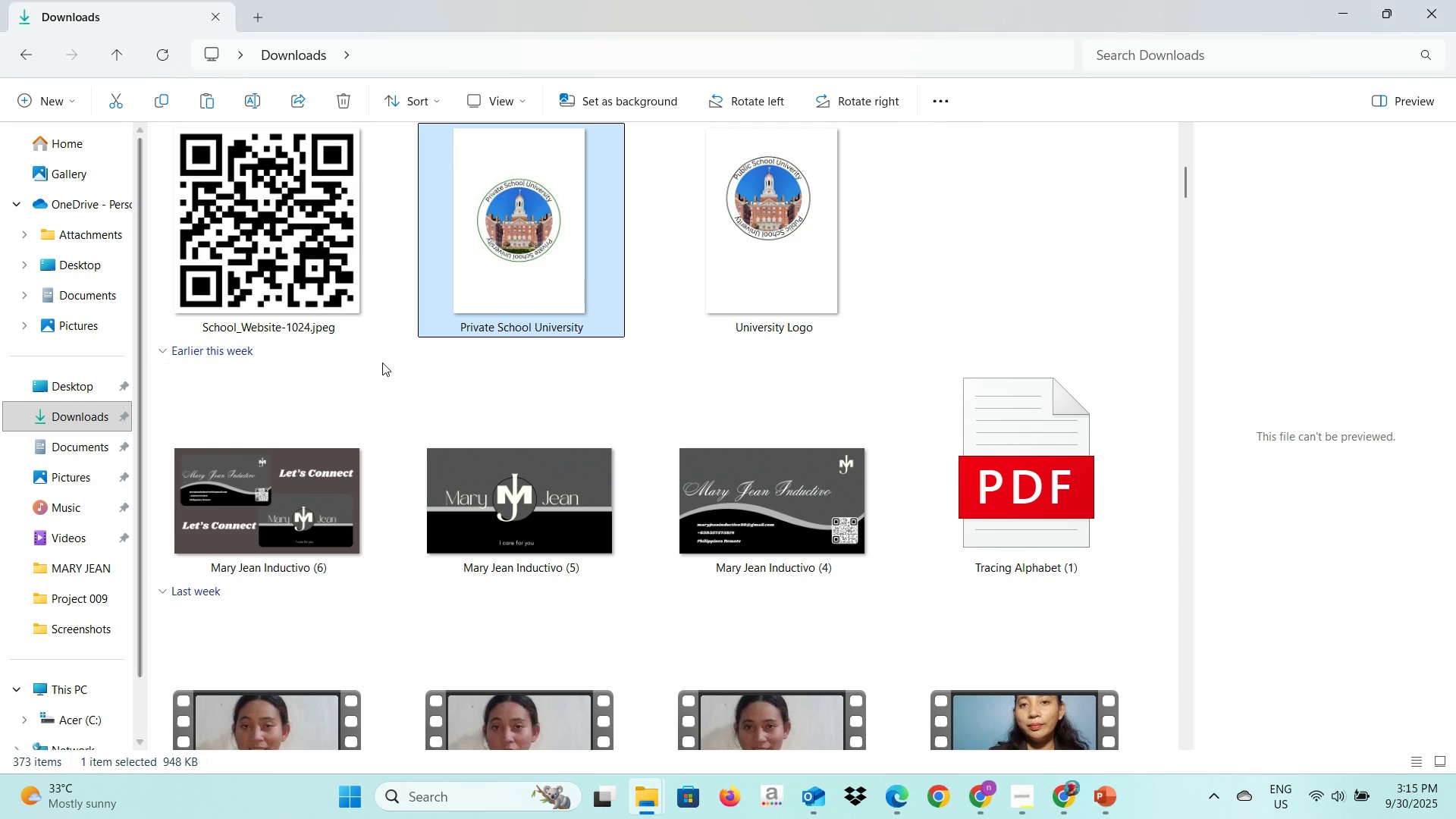 
key(Alt+Tab)
 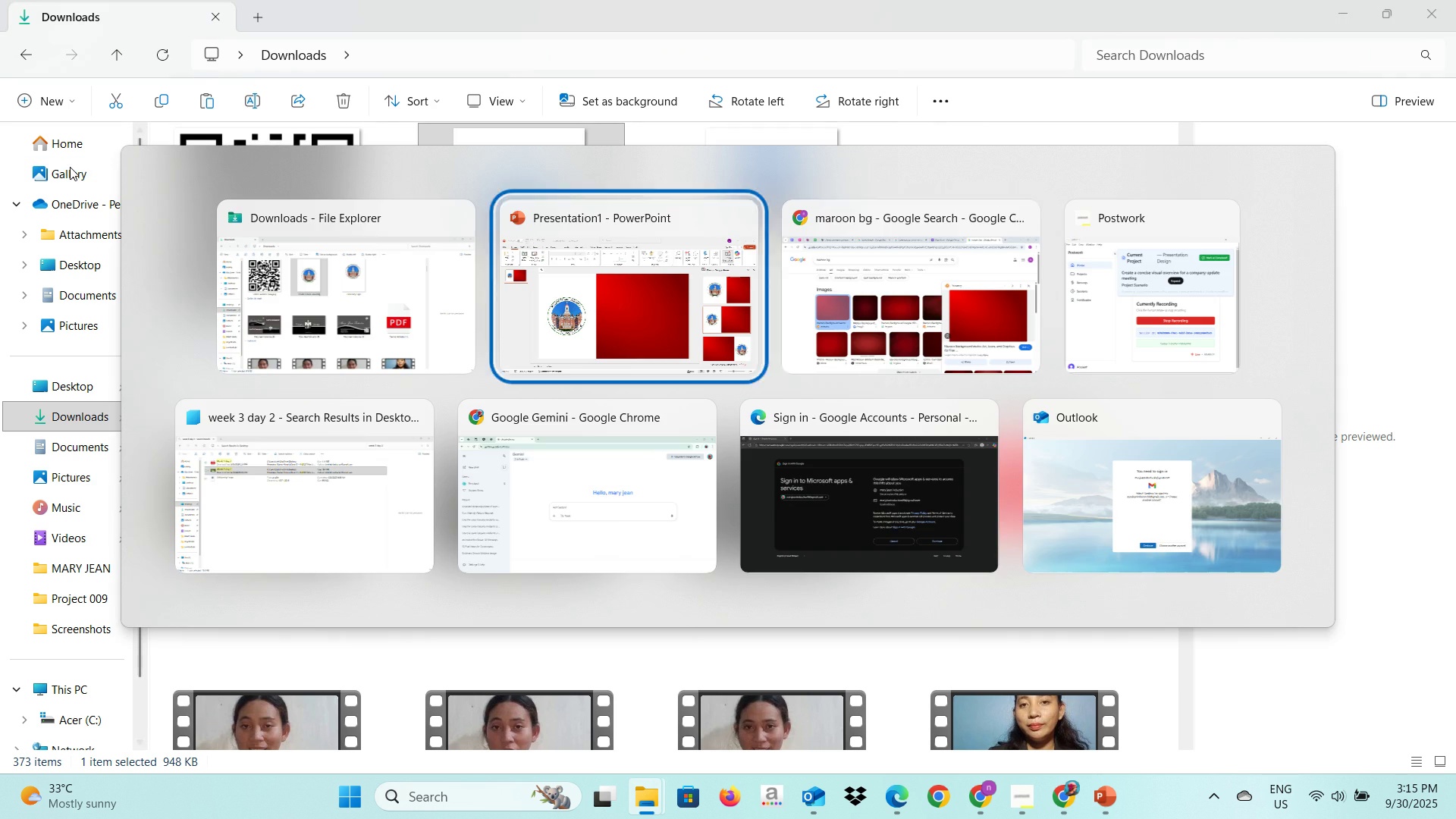 
key(Alt+Tab)
 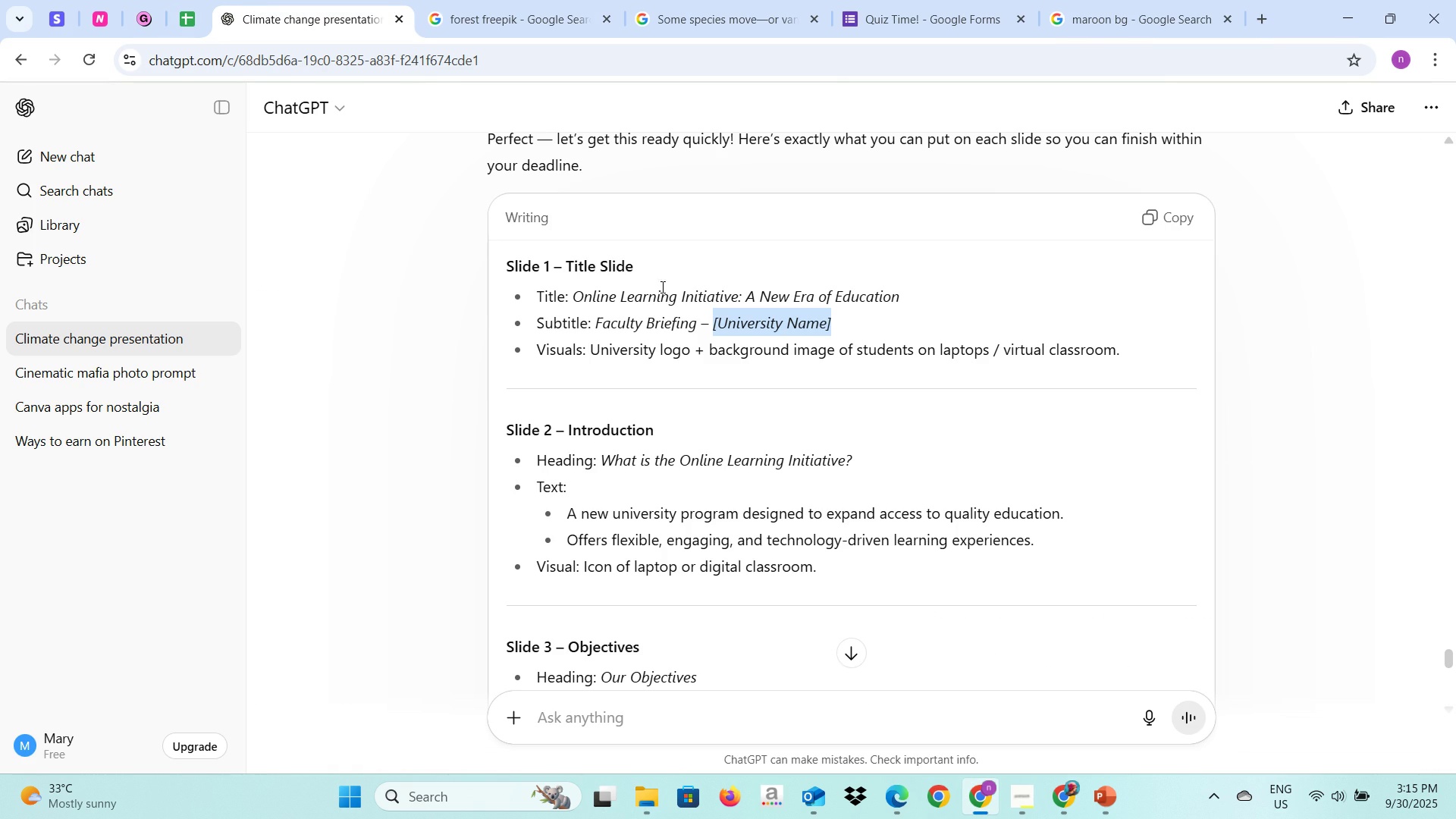 
left_click_drag(start_coordinate=[902, 300], to_coordinate=[576, 297])
 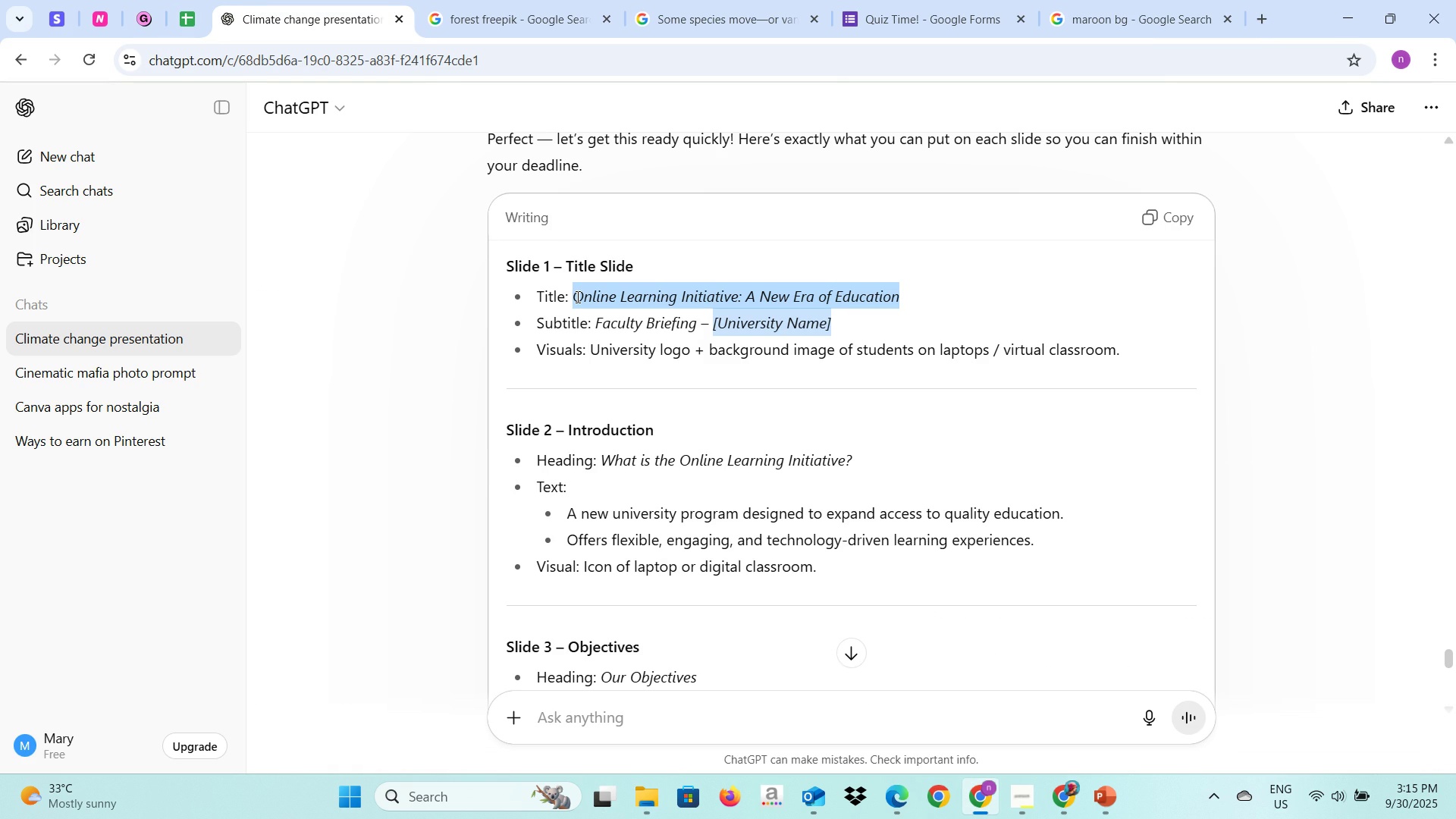 
key(Control+C)
 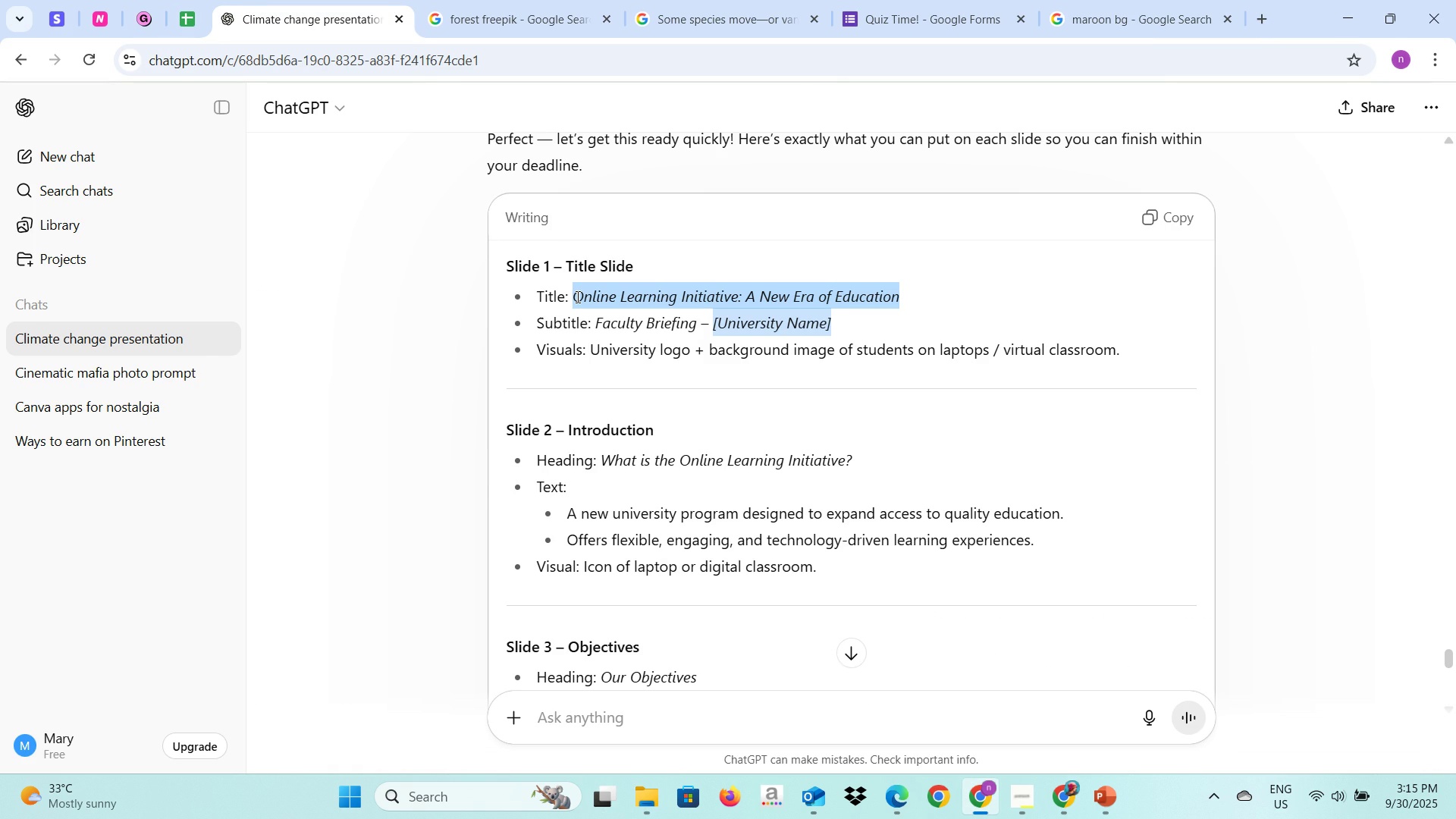 
key(Control+C)
 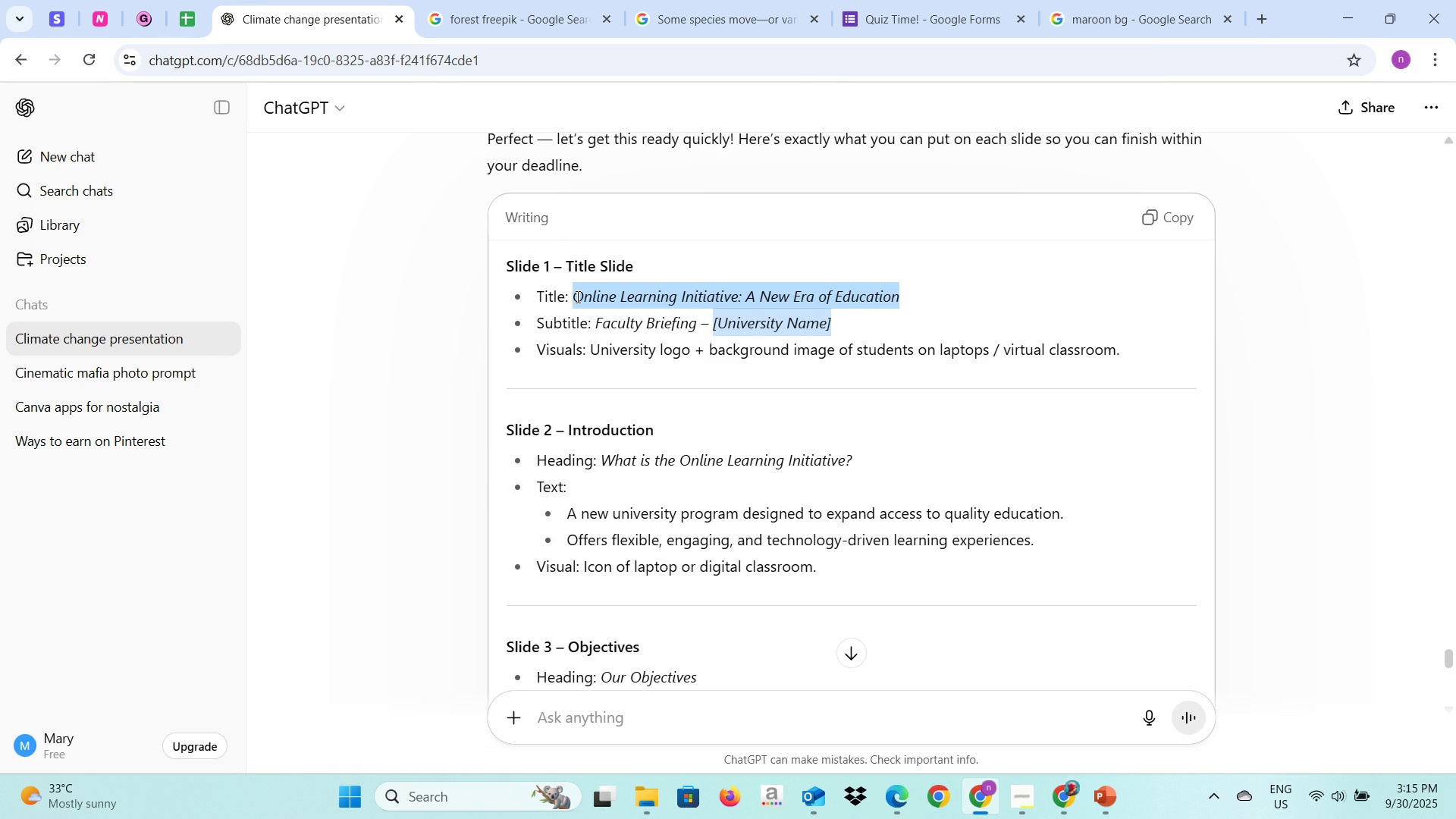 
key(Alt+AltLeft)
 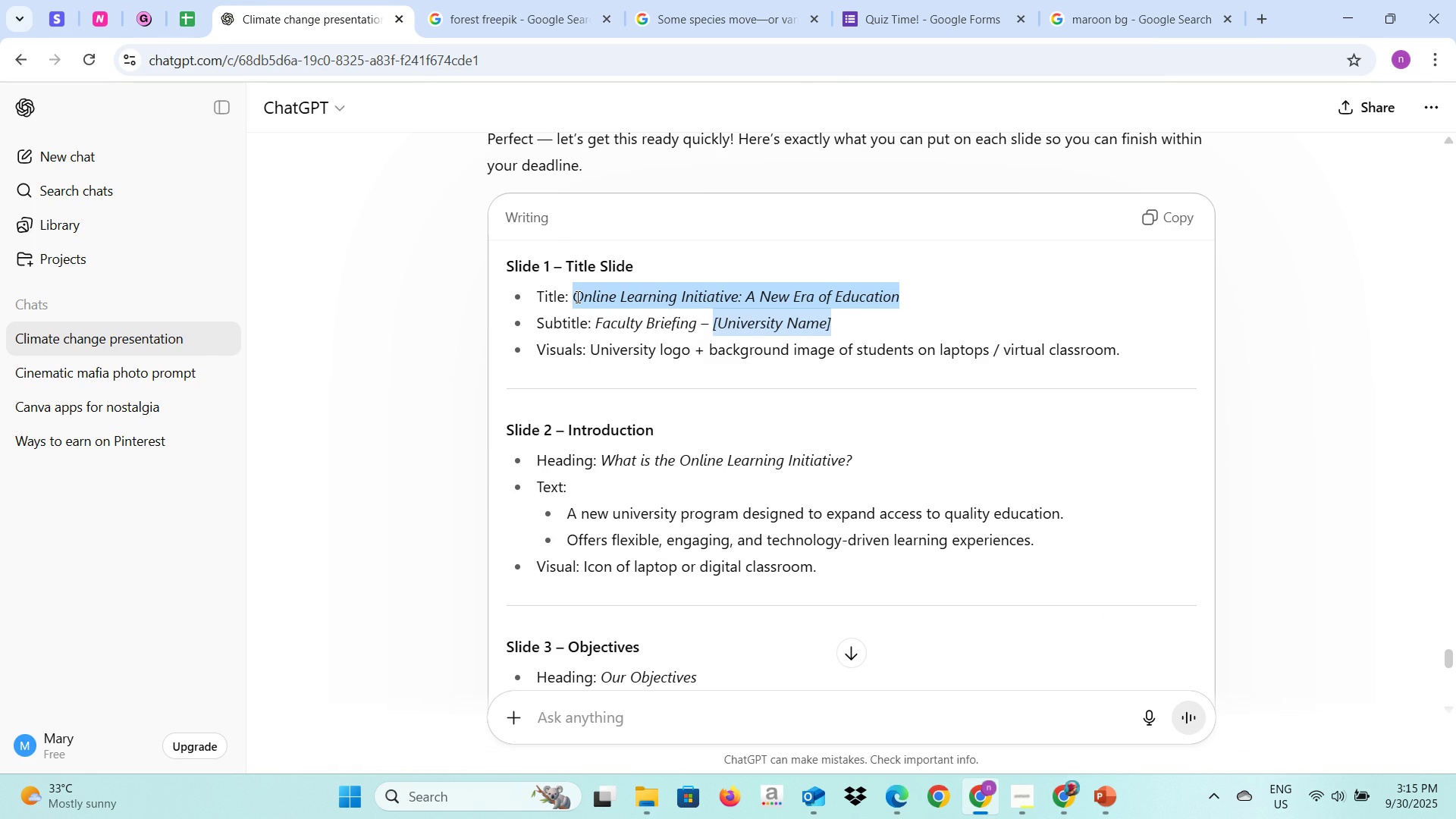 
key(Alt+Tab)
 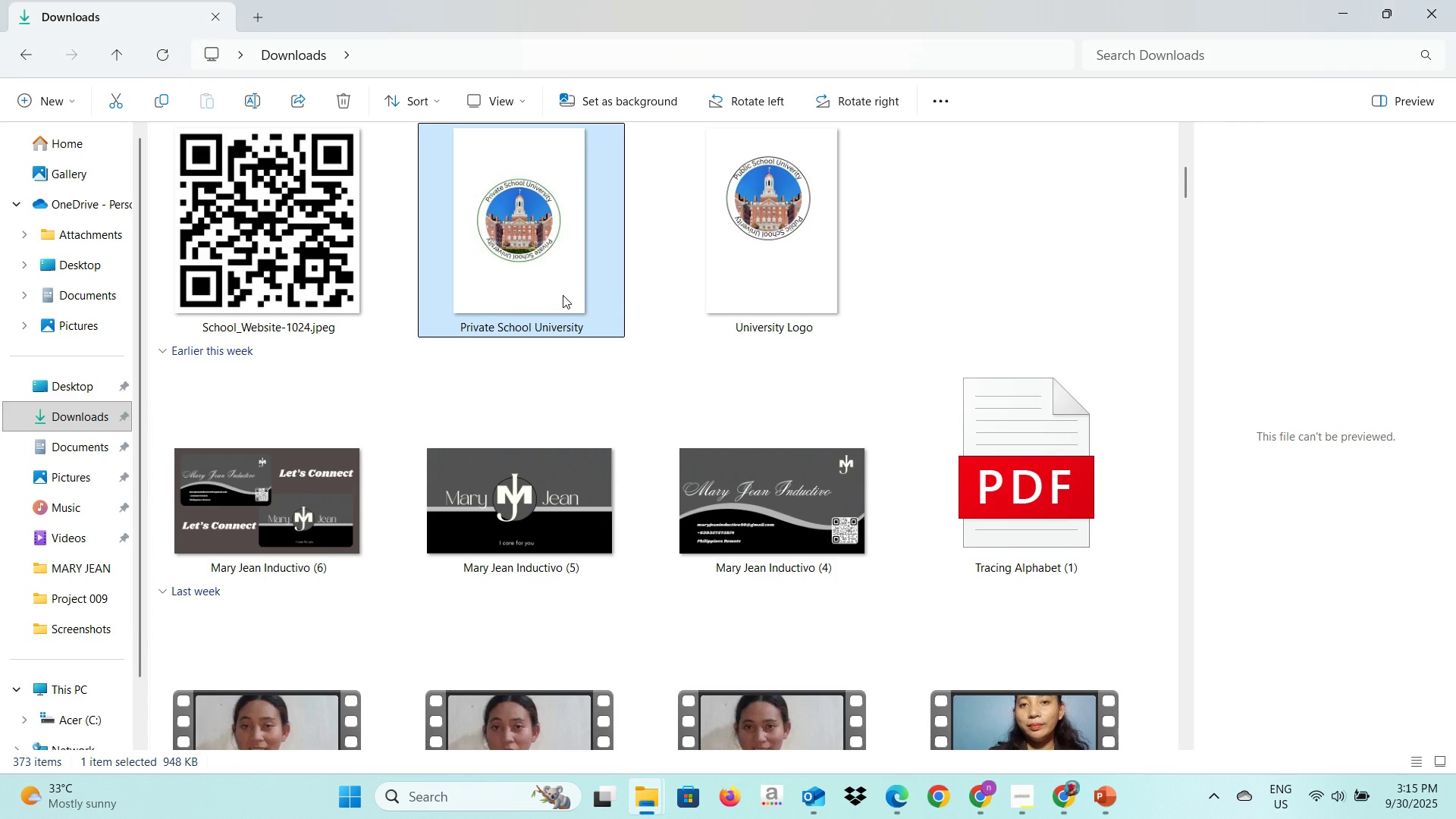 
key(Alt+Tab)
 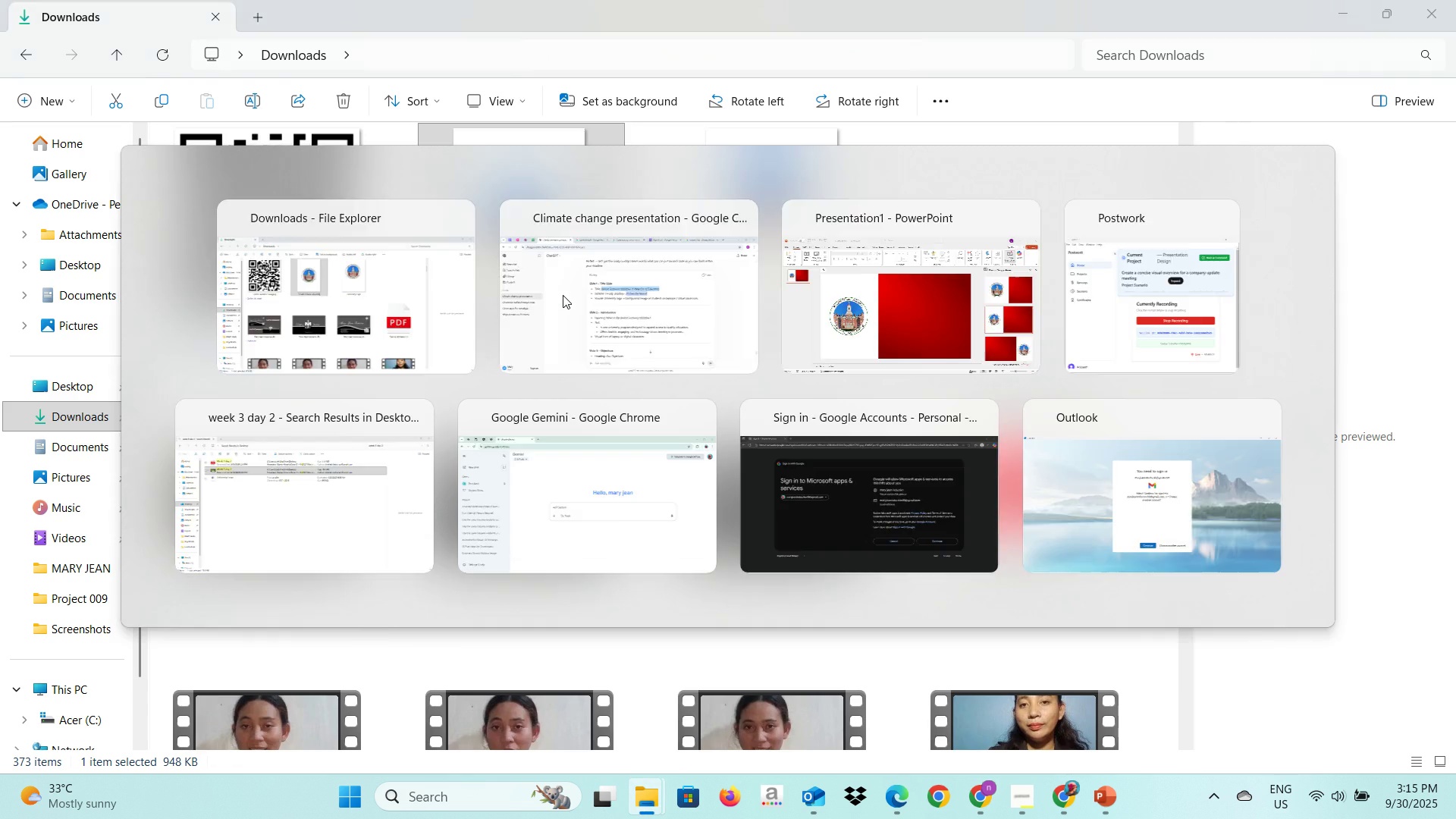 
key(Alt+Tab)
 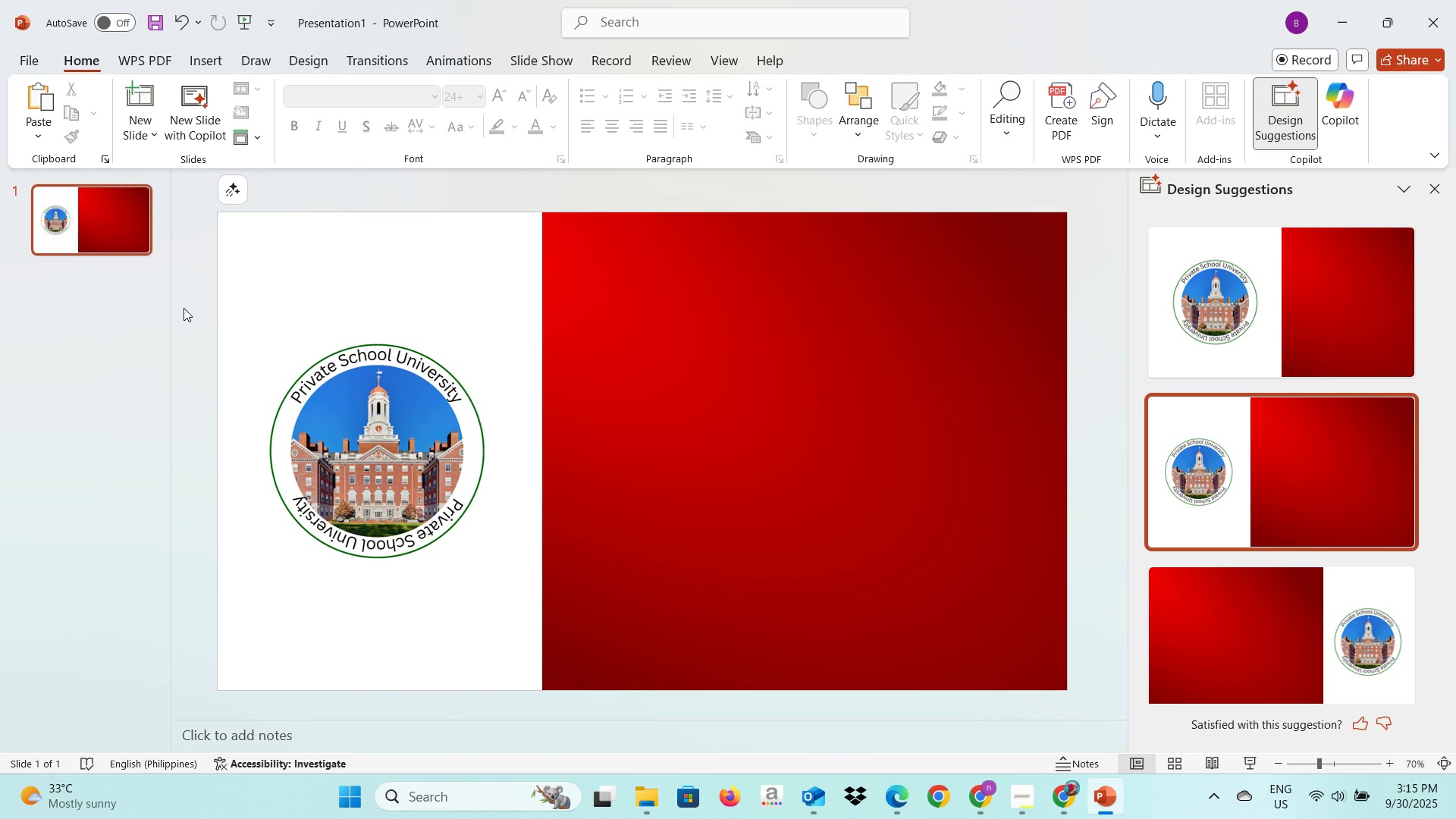 
left_click([184, 308])
 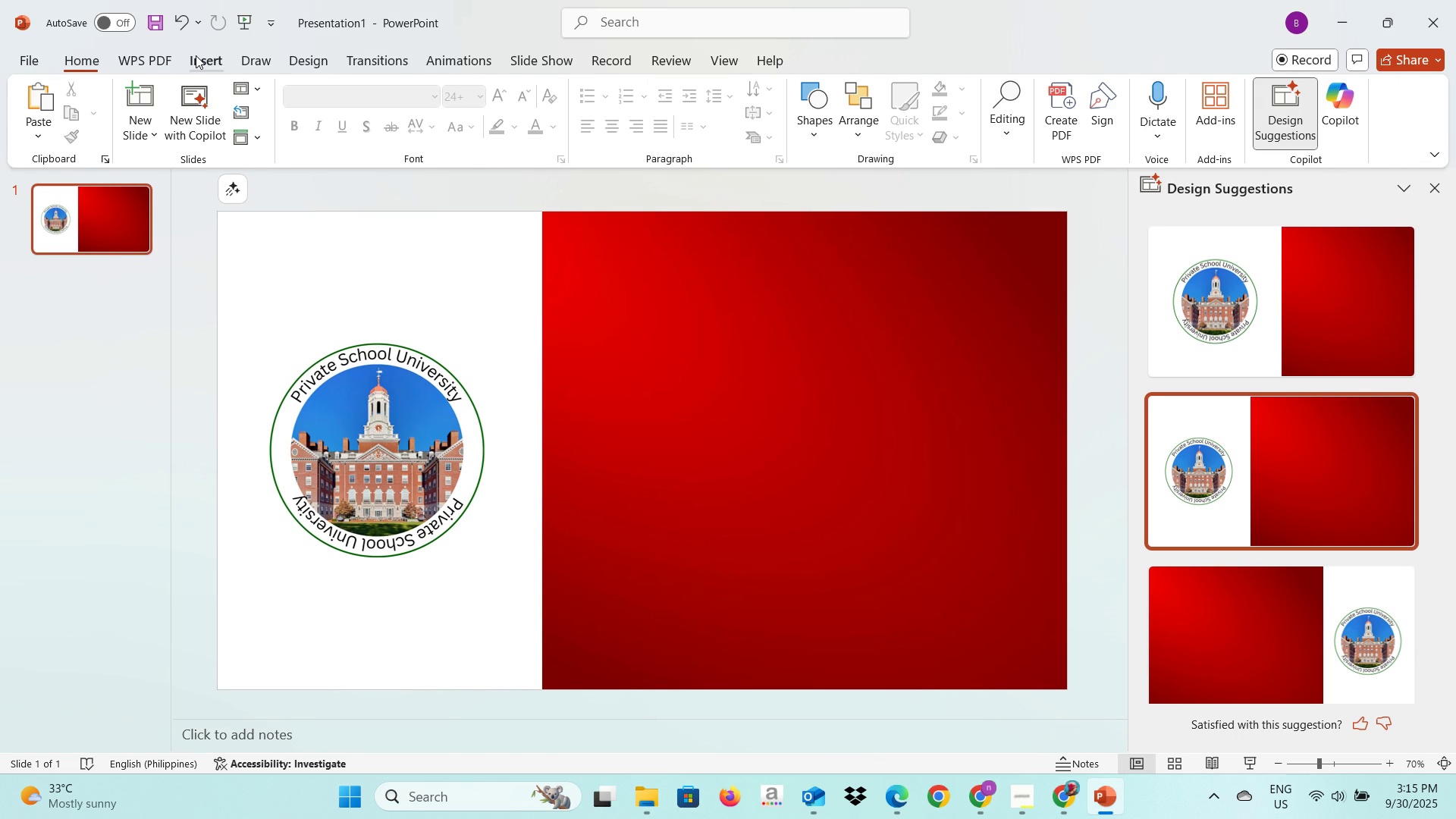 
left_click([196, 55])
 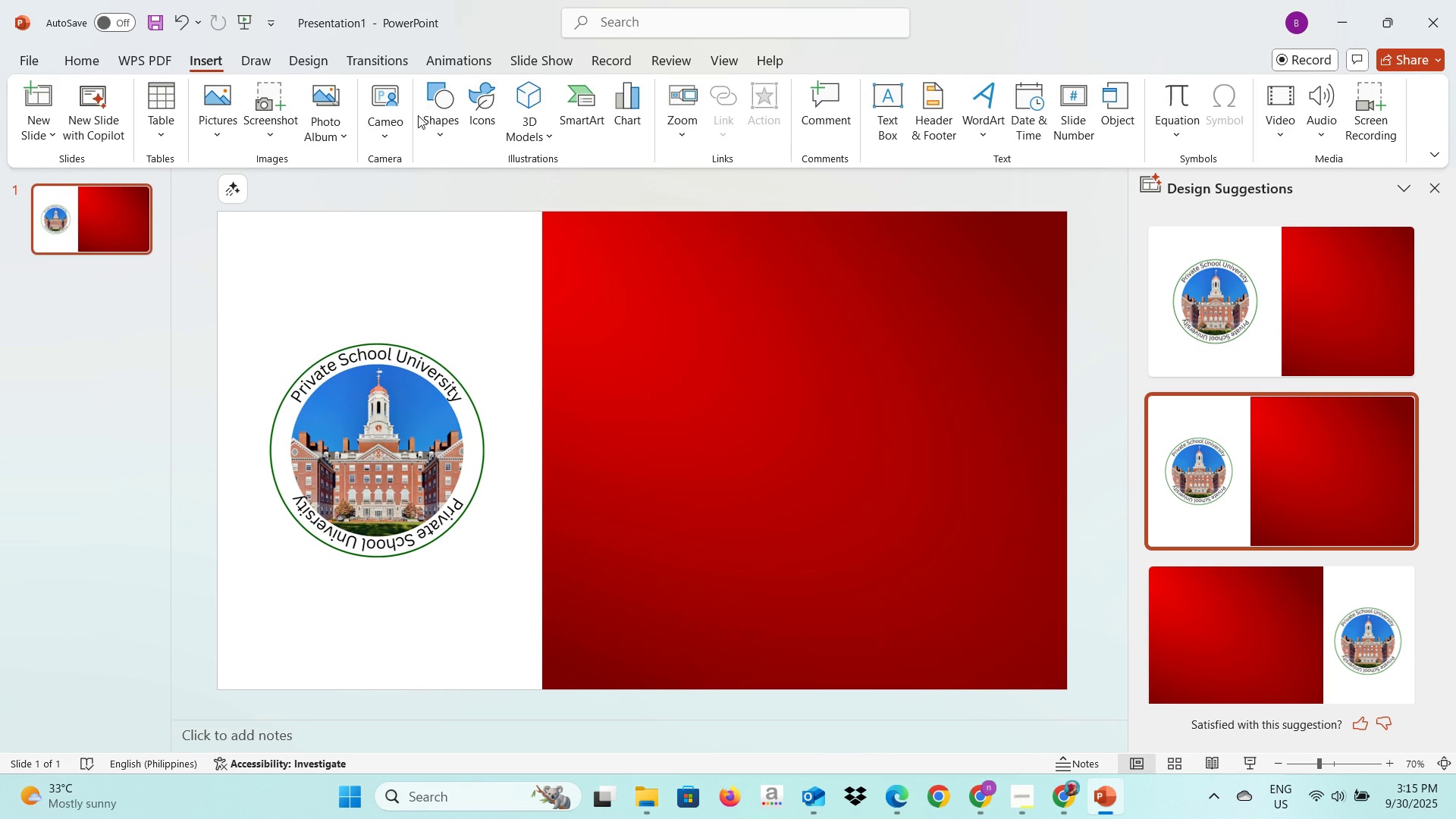 
left_click([469, 105])
 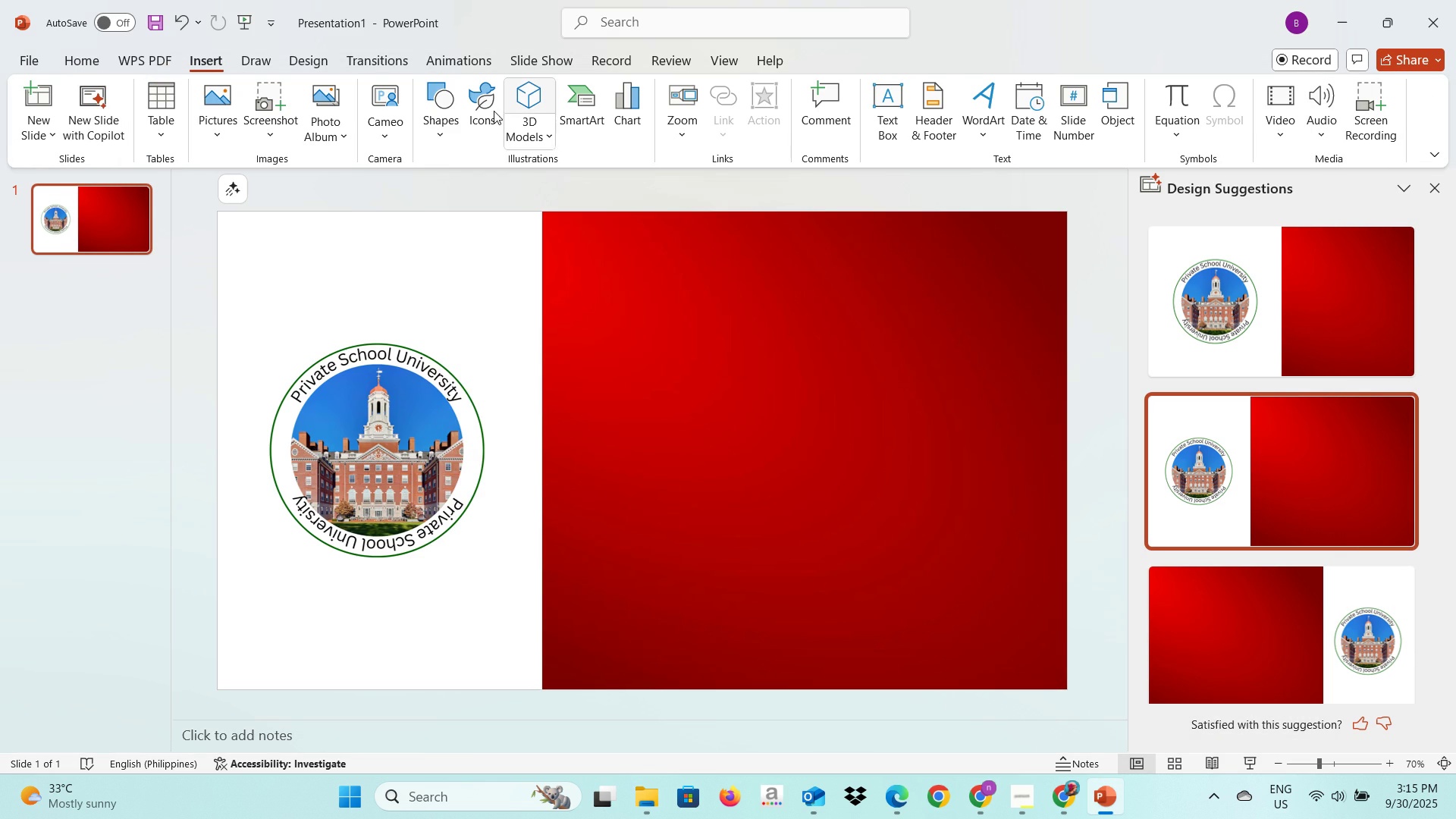 
left_click([441, 103])
 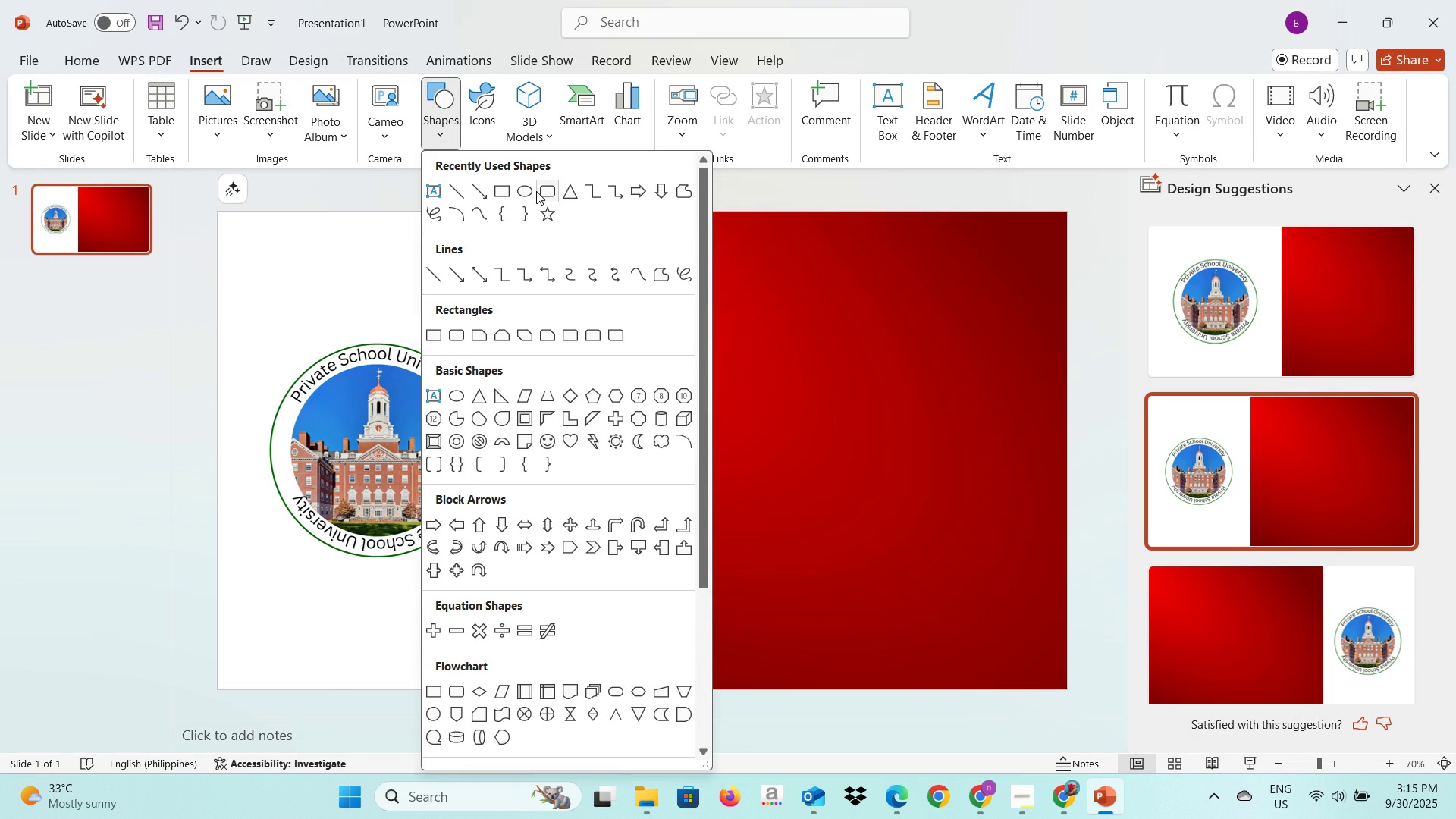 
left_click([536, 191])
 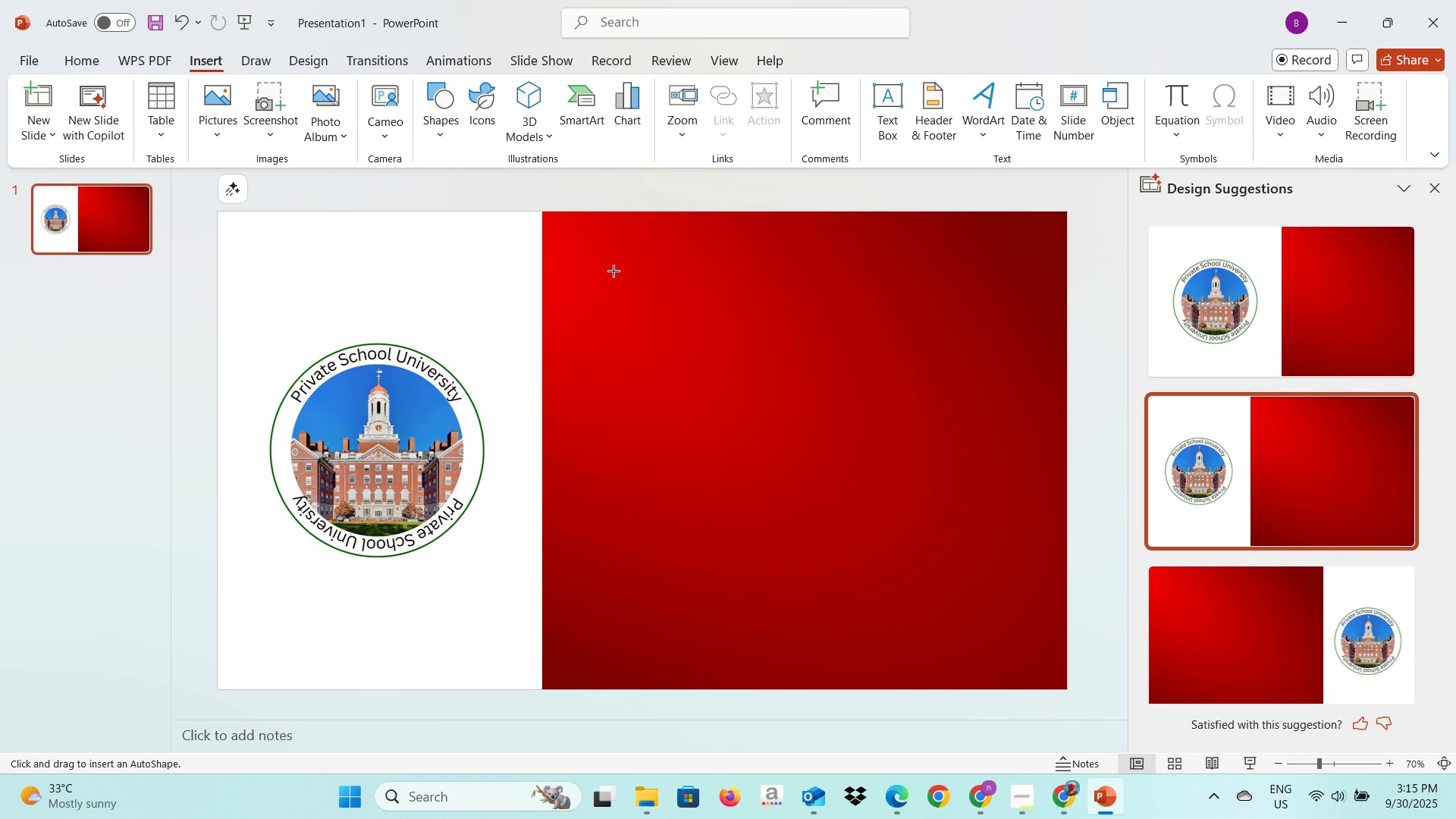 
left_click_drag(start_coordinate=[613, 270], to_coordinate=[986, 380])
 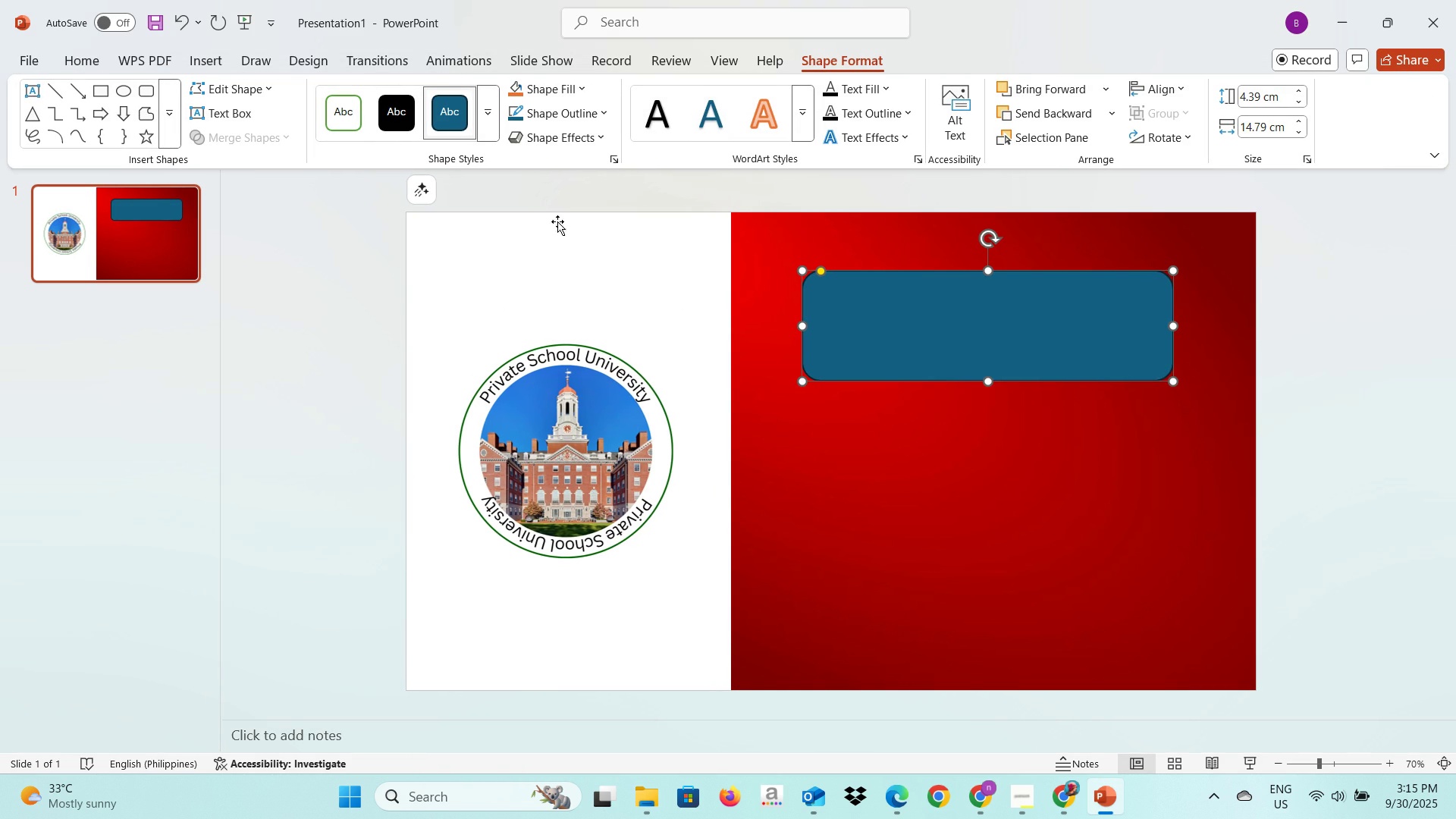 
left_click([337, 130])
 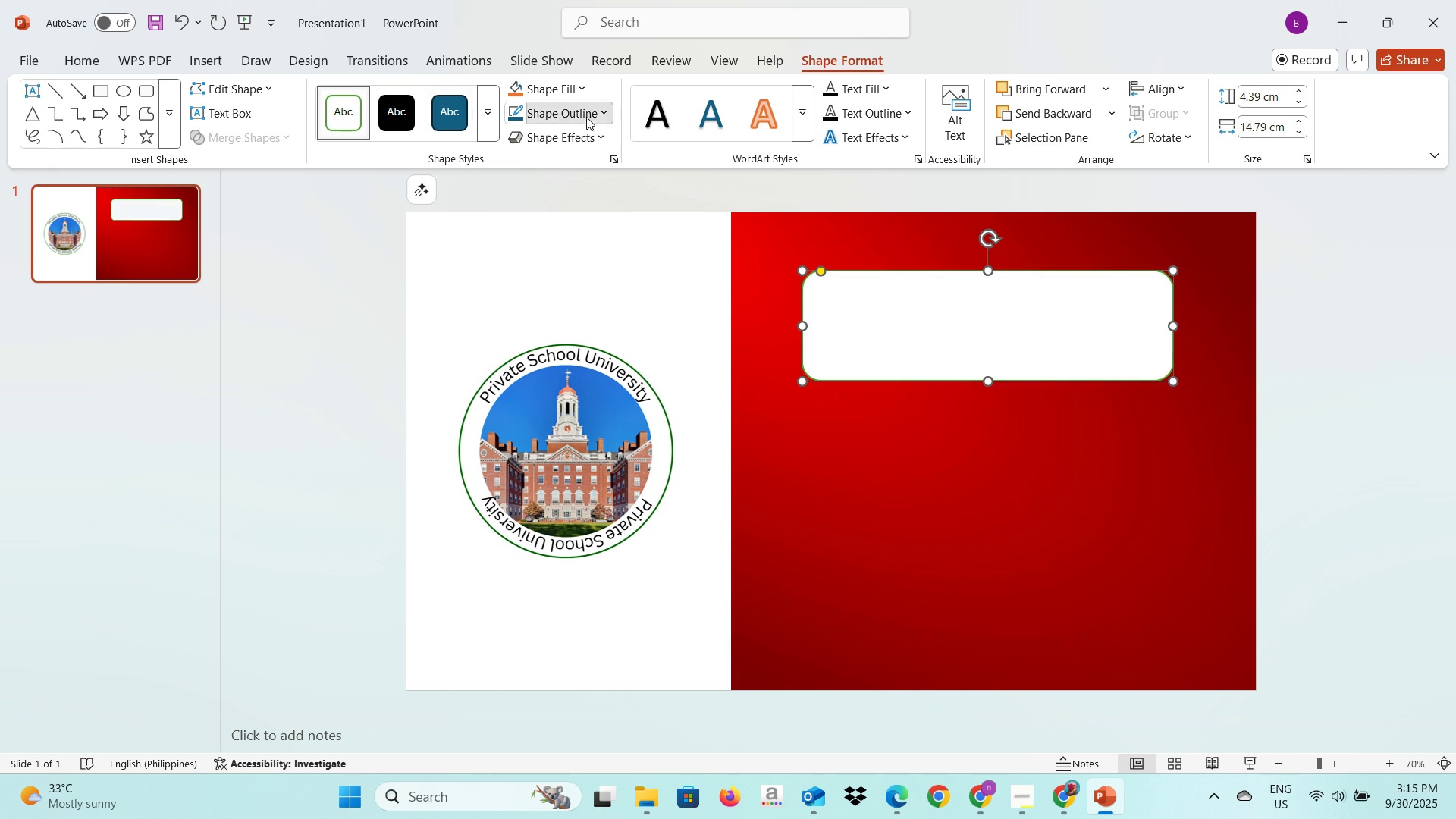 
left_click([586, 117])
 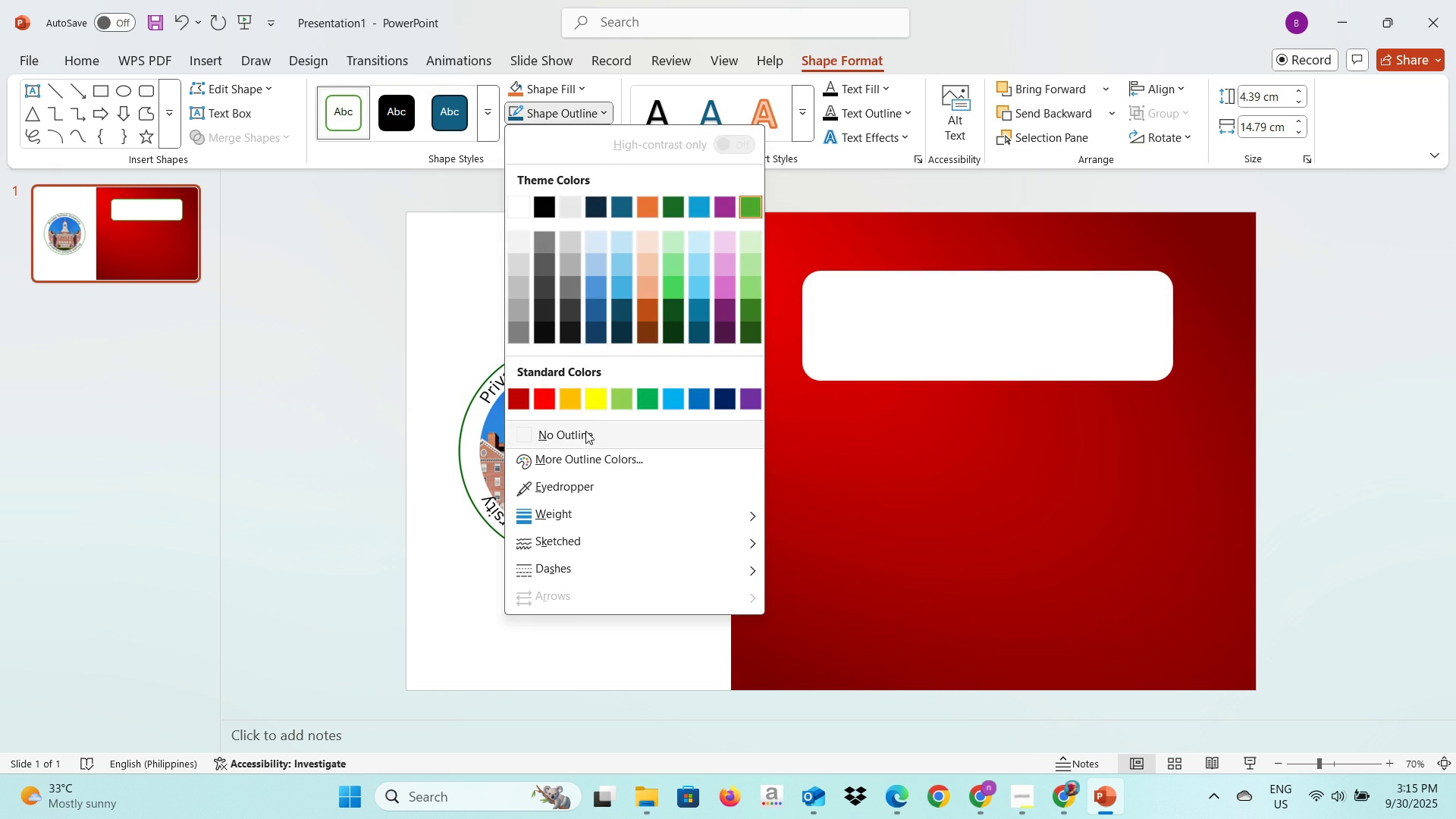 
left_click([585, 431])
 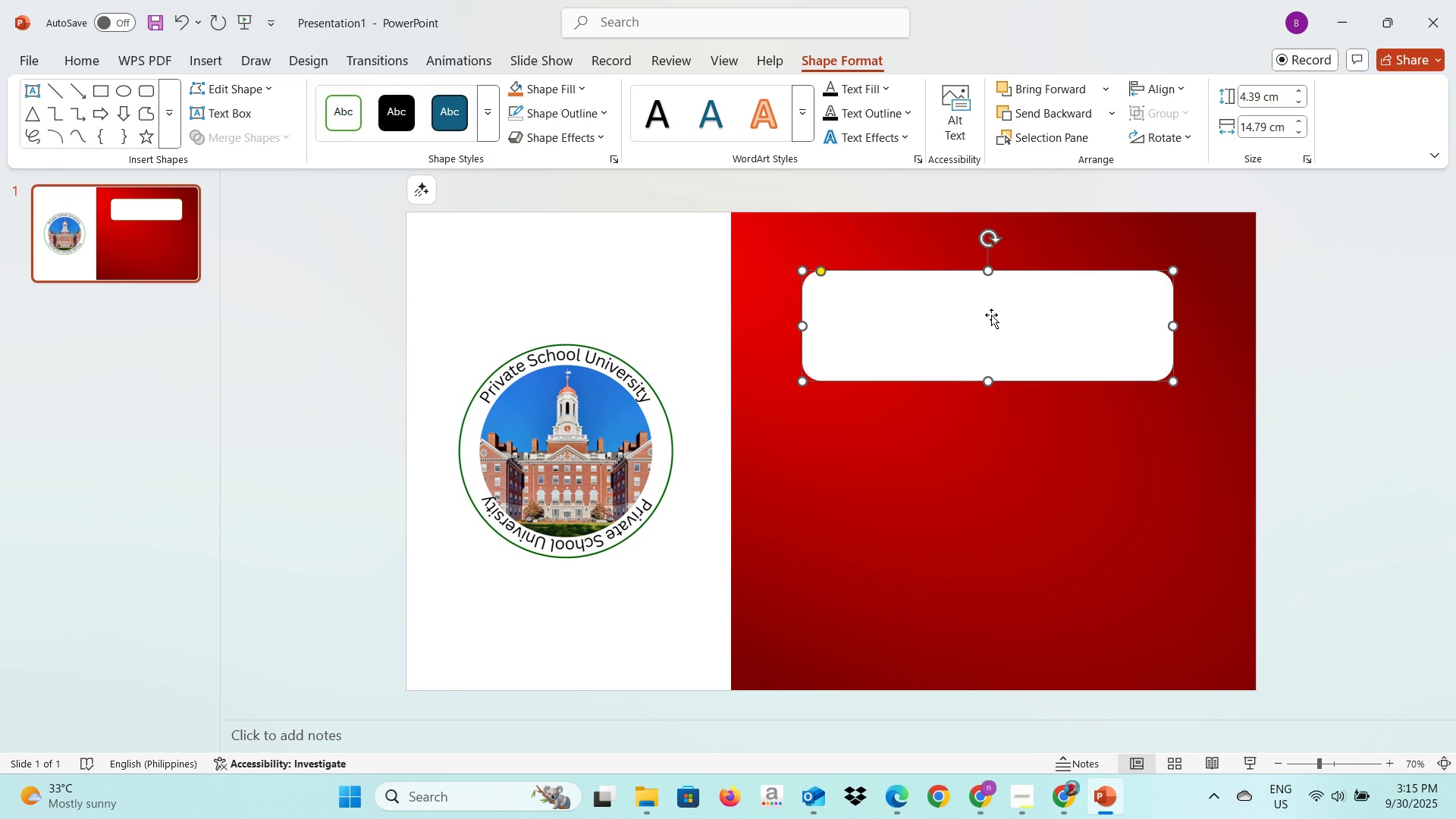 
left_click_drag(start_coordinate=[991, 315], to_coordinate=[988, 303])
 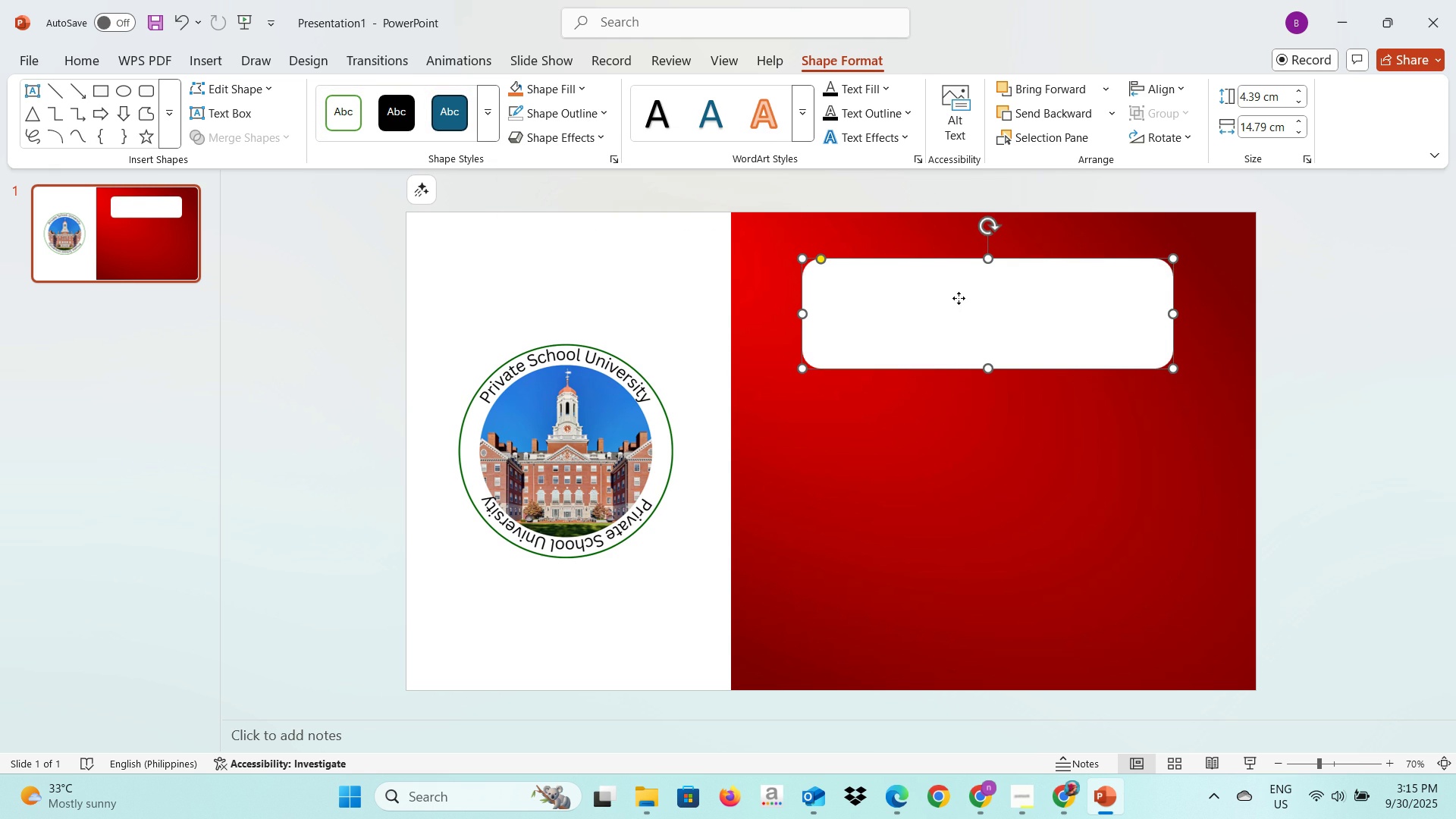 
left_click([959, 298])
 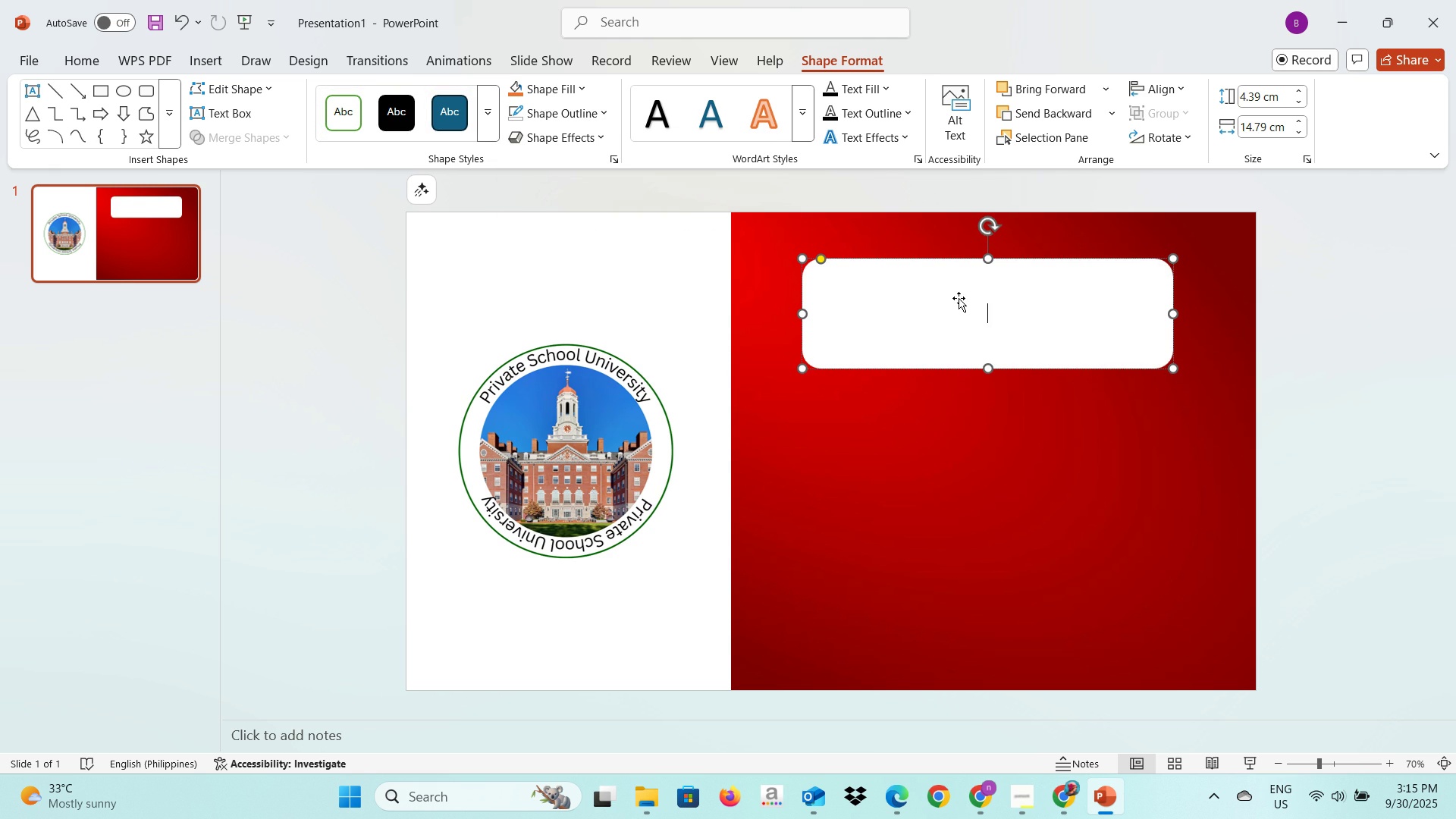 
double_click([959, 298])
 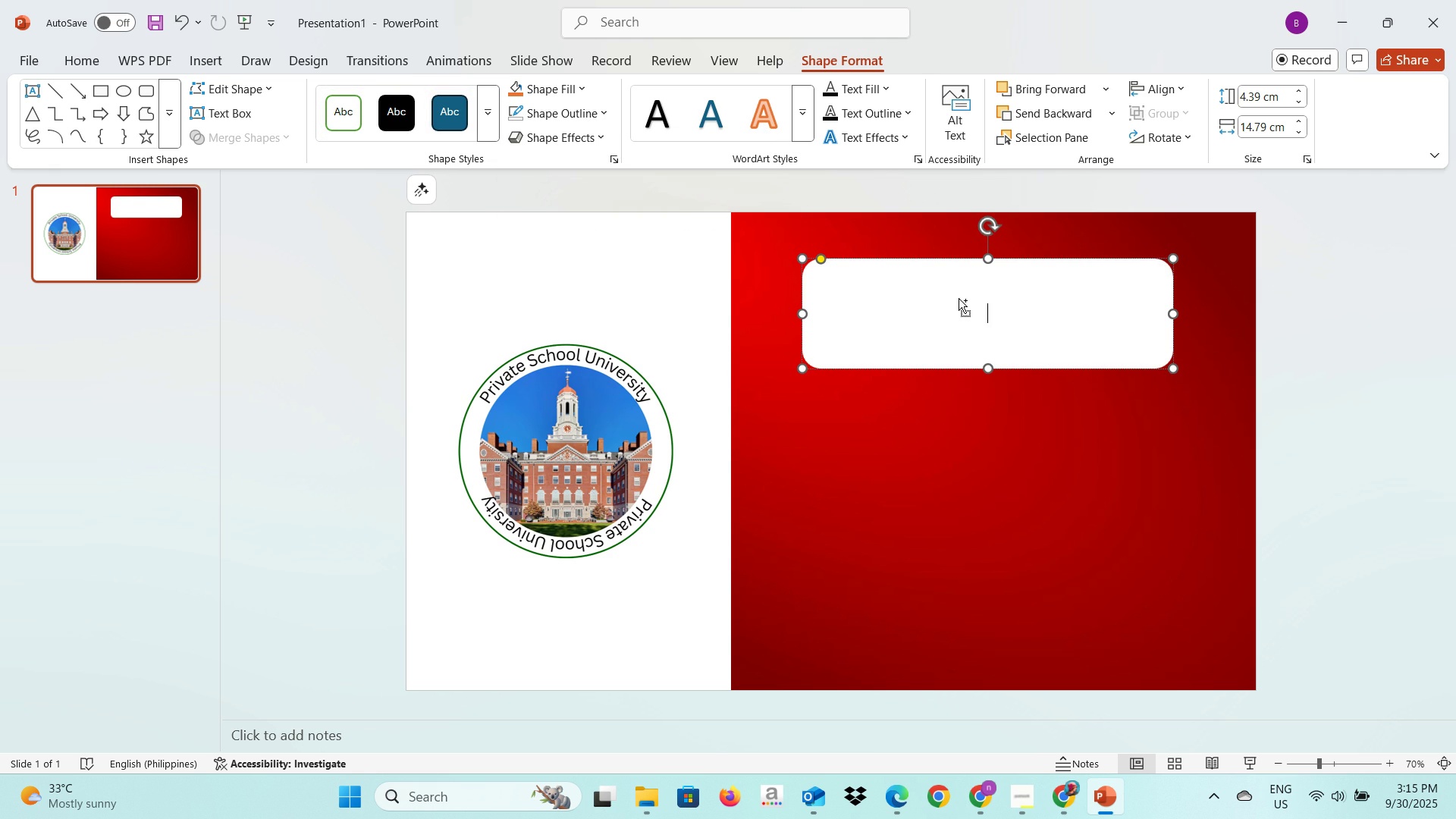 
key(Control+V)
 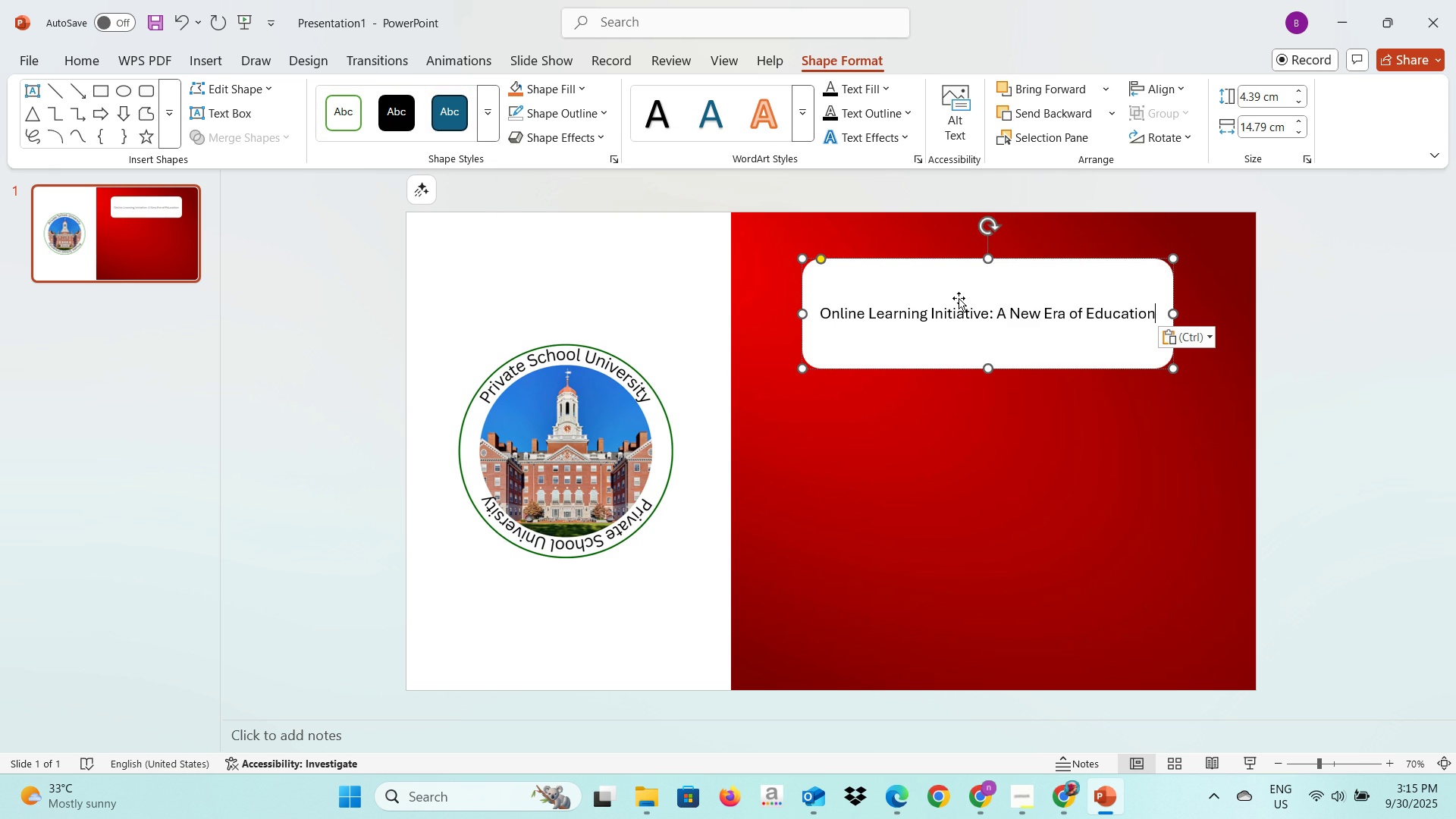 
key(Control+A)
 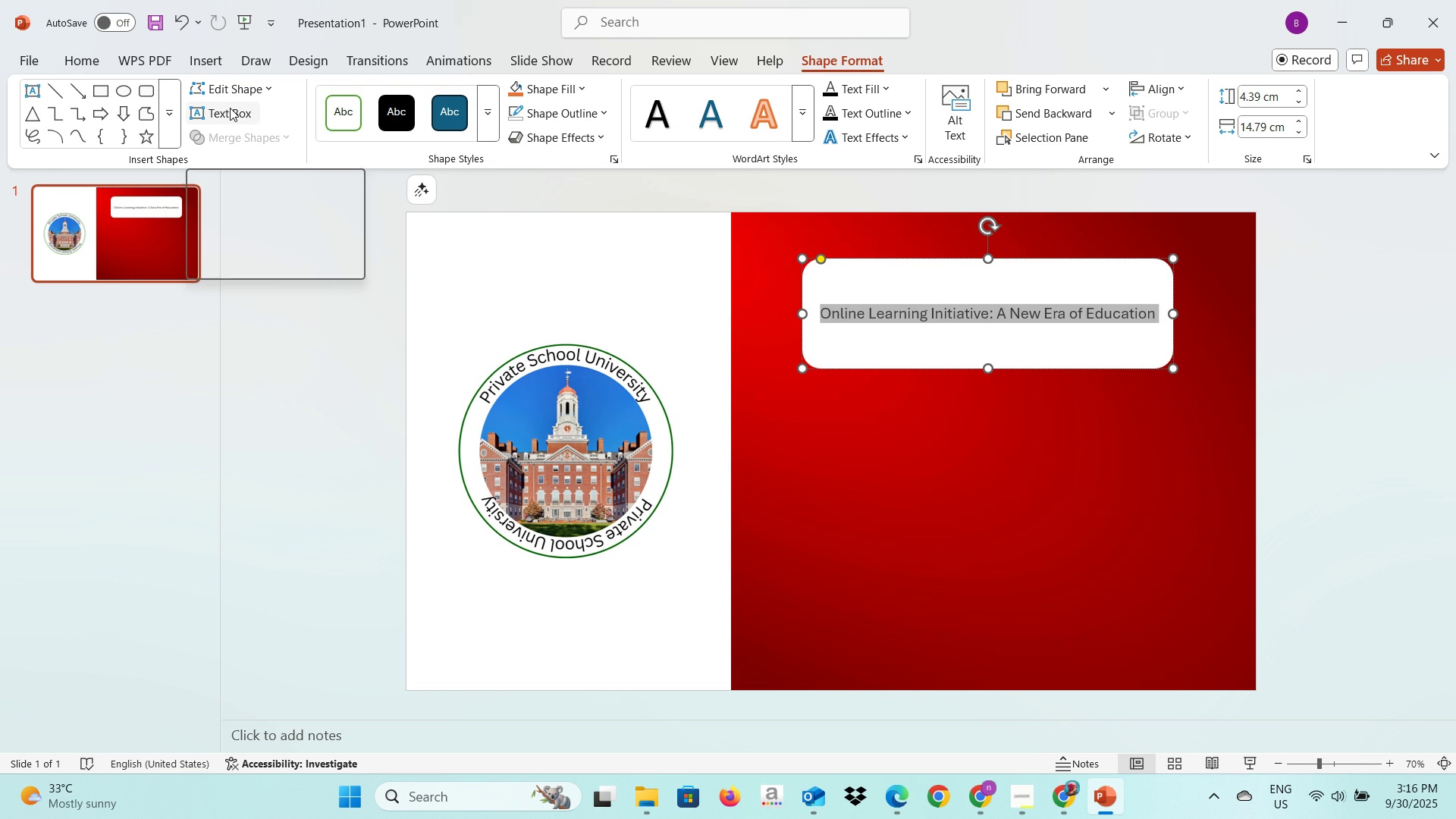 
wait(8.54)
 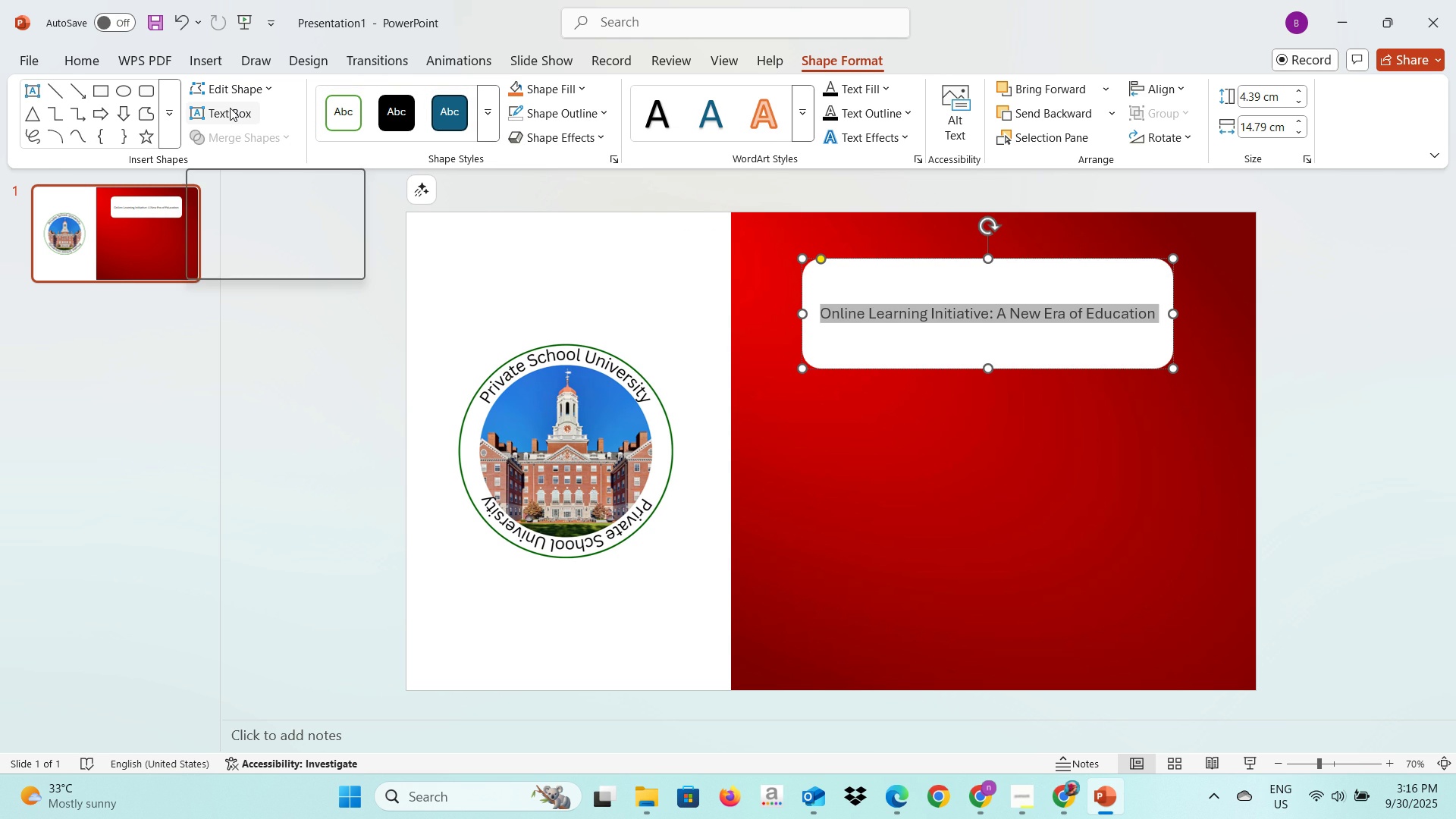 
left_click([215, 71])
 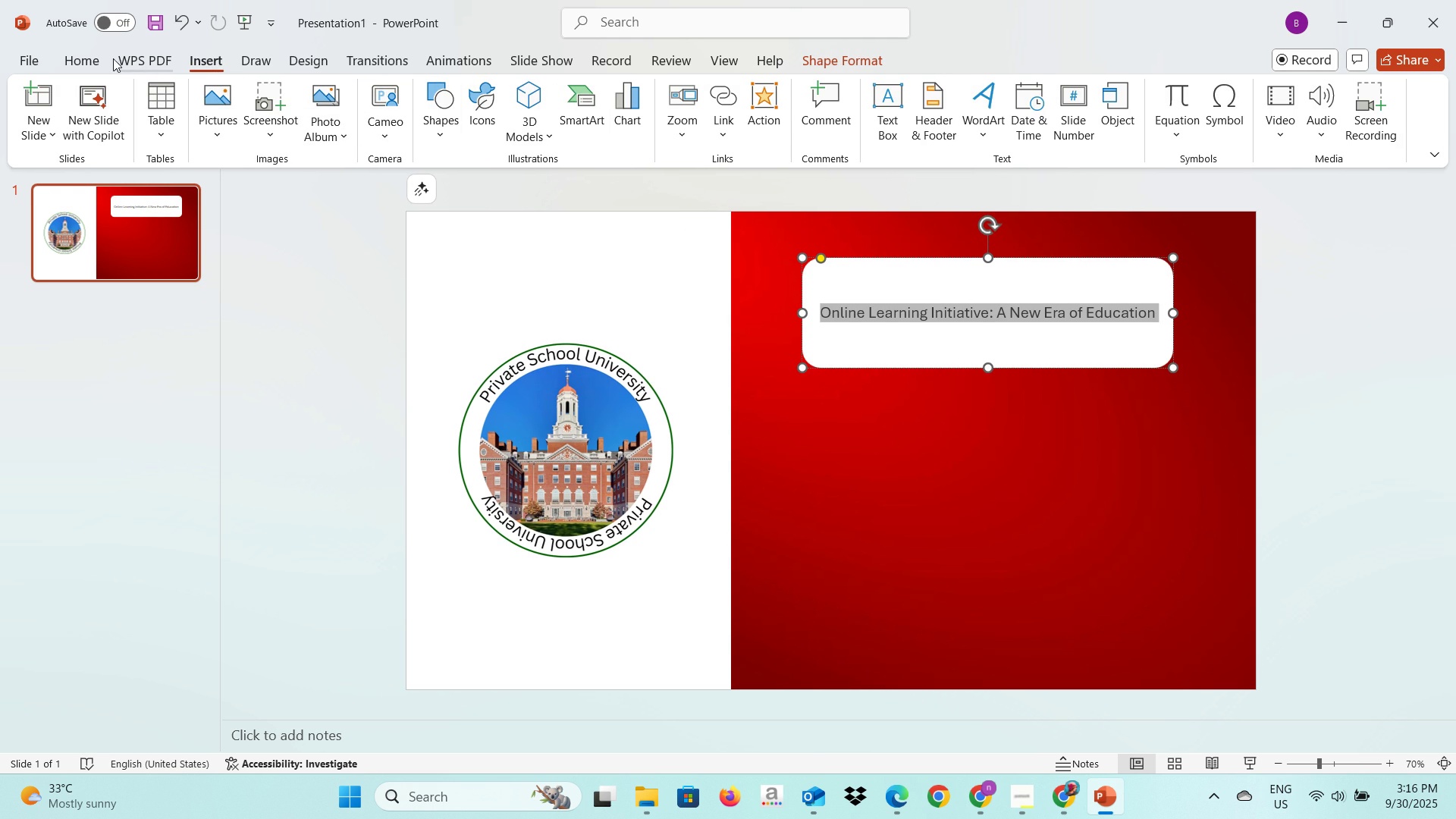 
left_click([87, 58])
 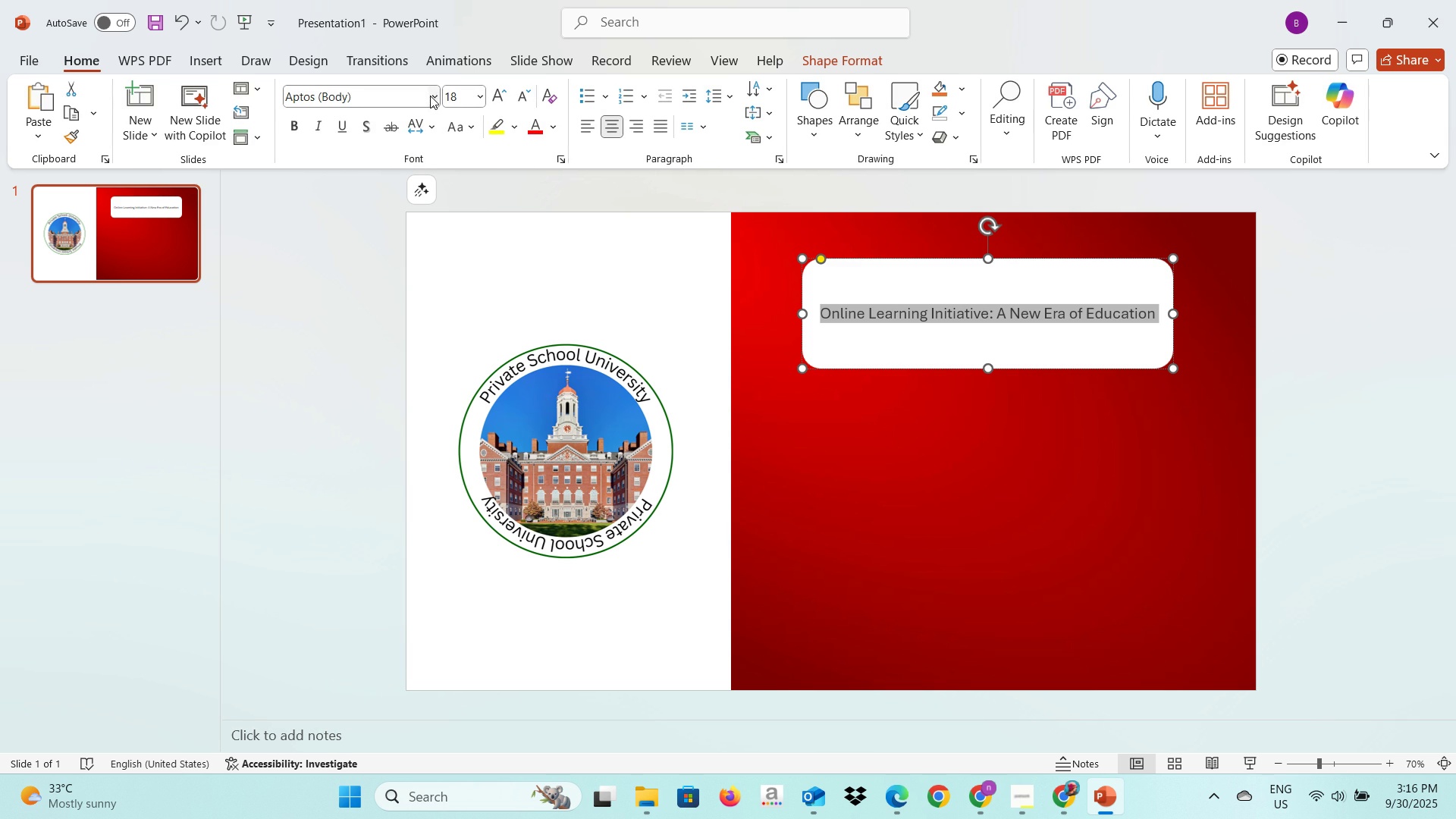 
left_click([430, 96])
 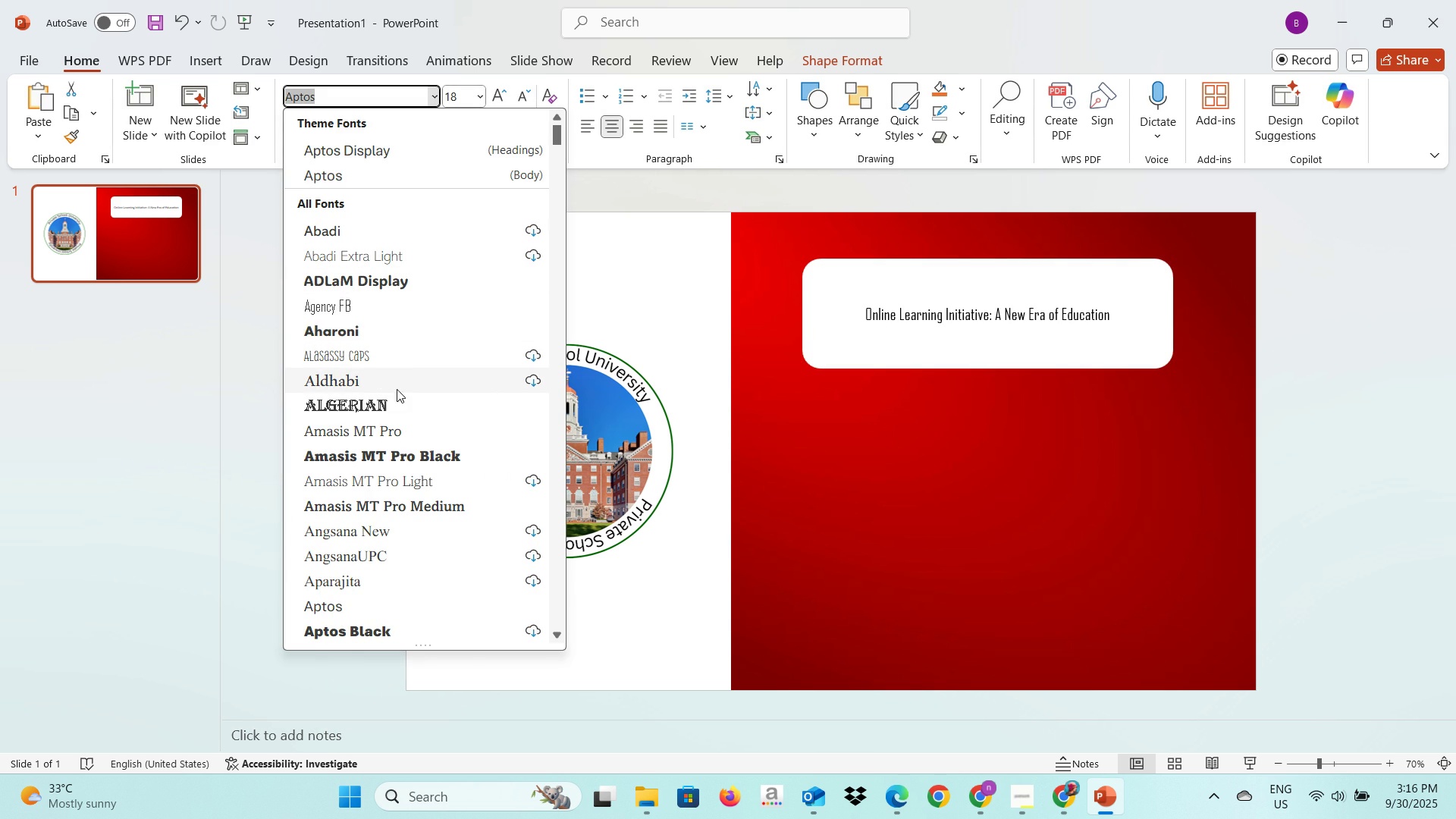 
scroll: coordinate [402, 501], scroll_direction: down, amount: 2.0
 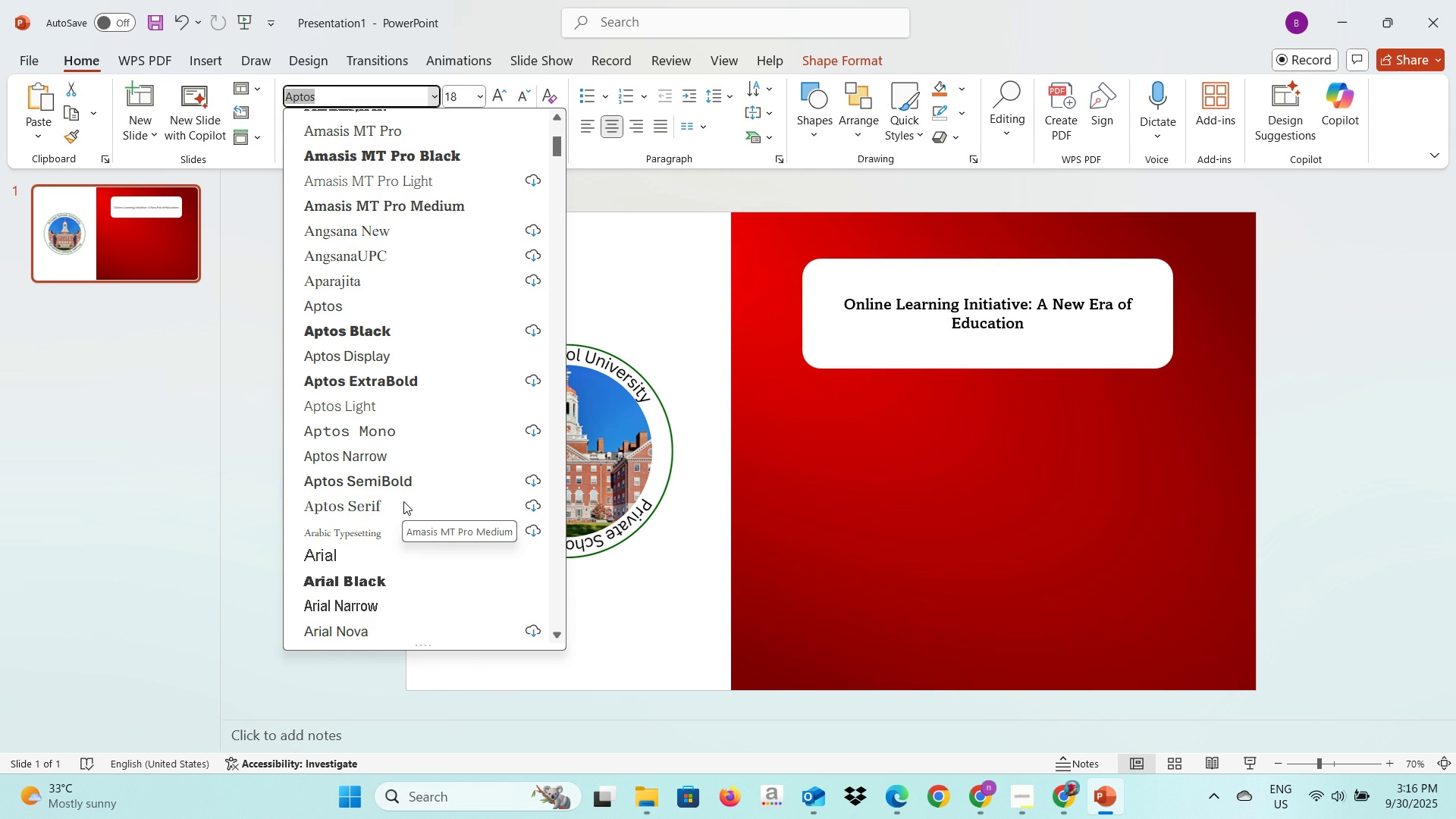 
mouse_move([431, 425])
 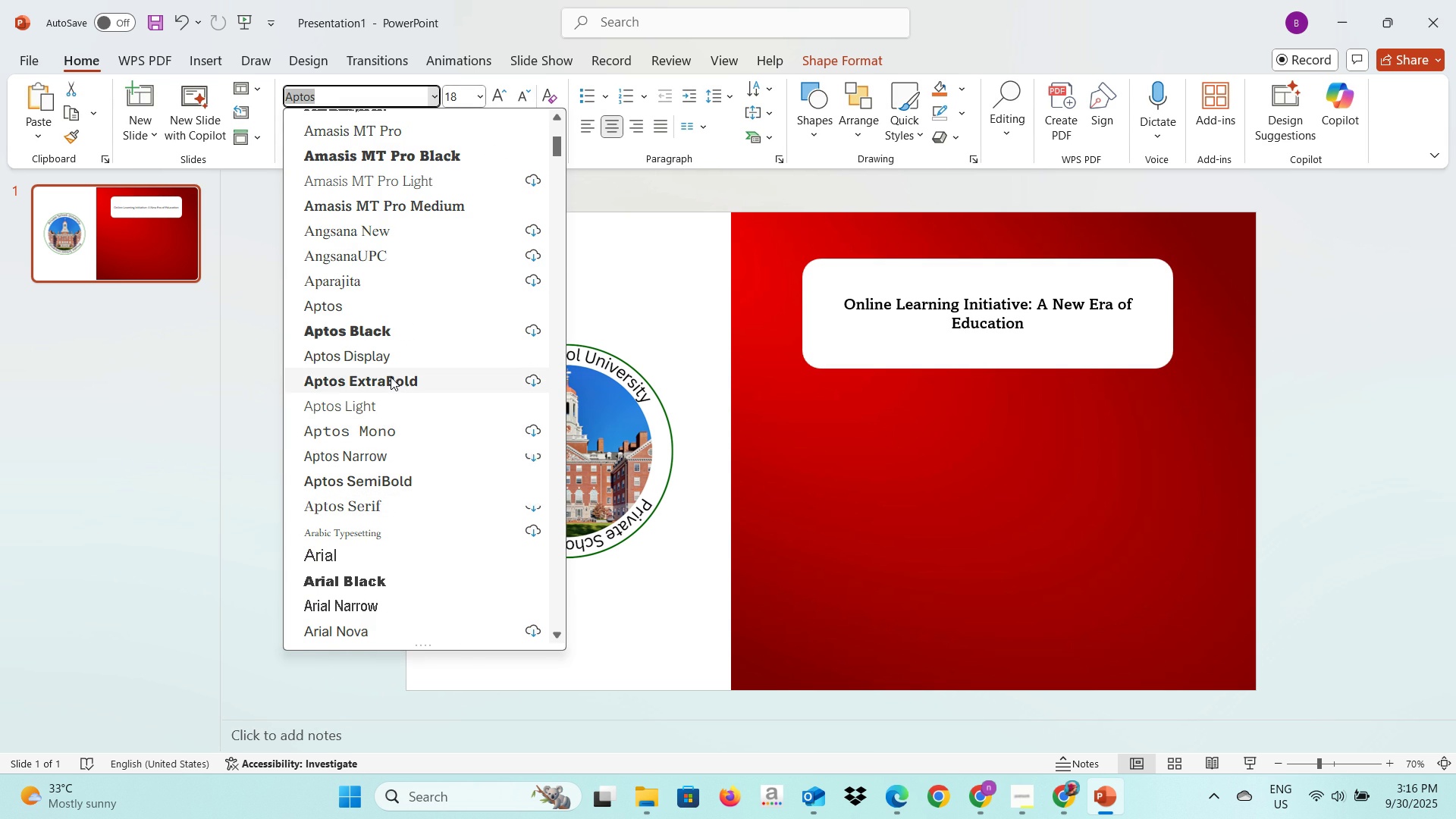 
scroll: coordinate [441, 475], scroll_direction: down, amount: 4.0
 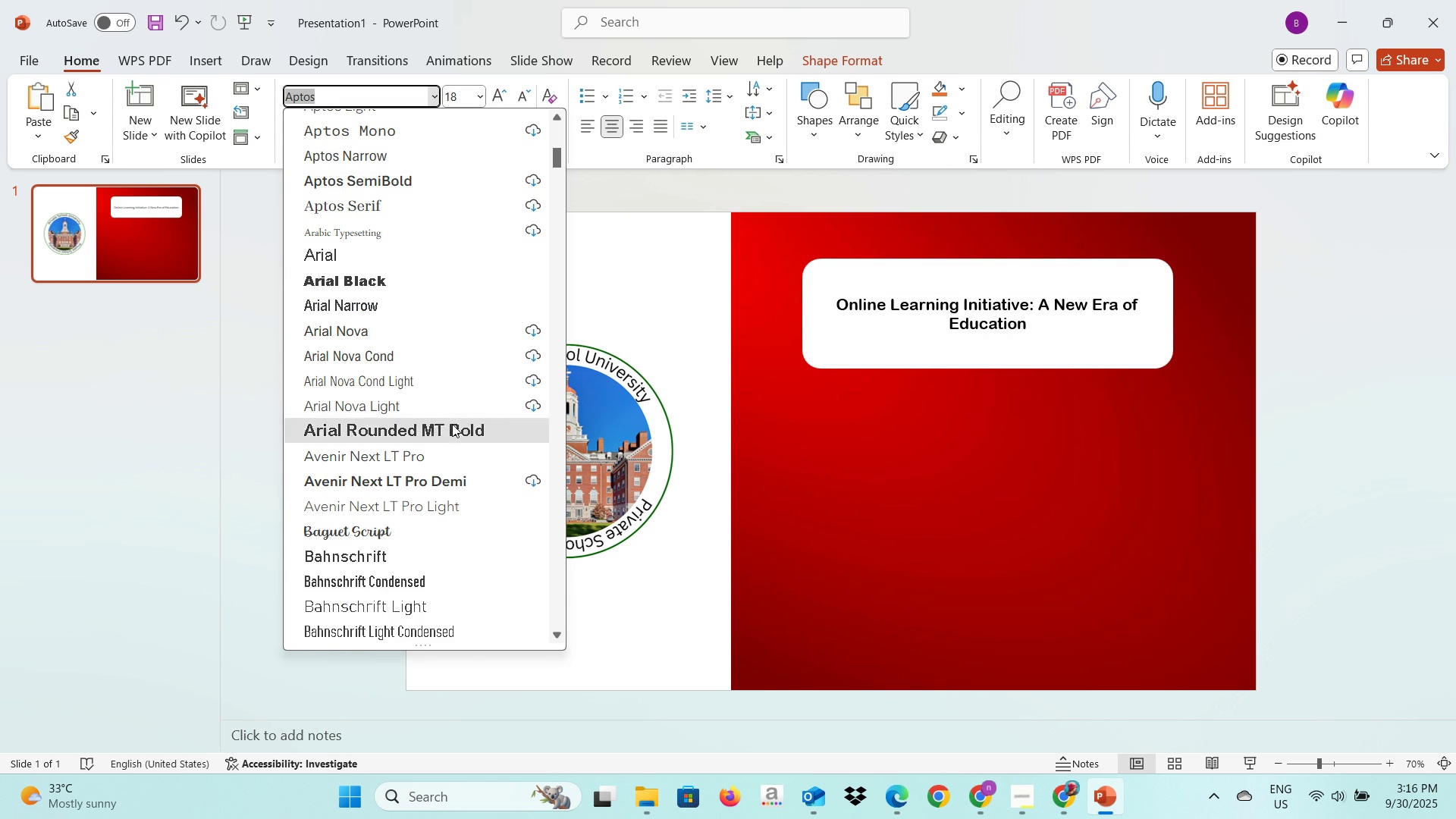 
left_click([452, 424])
 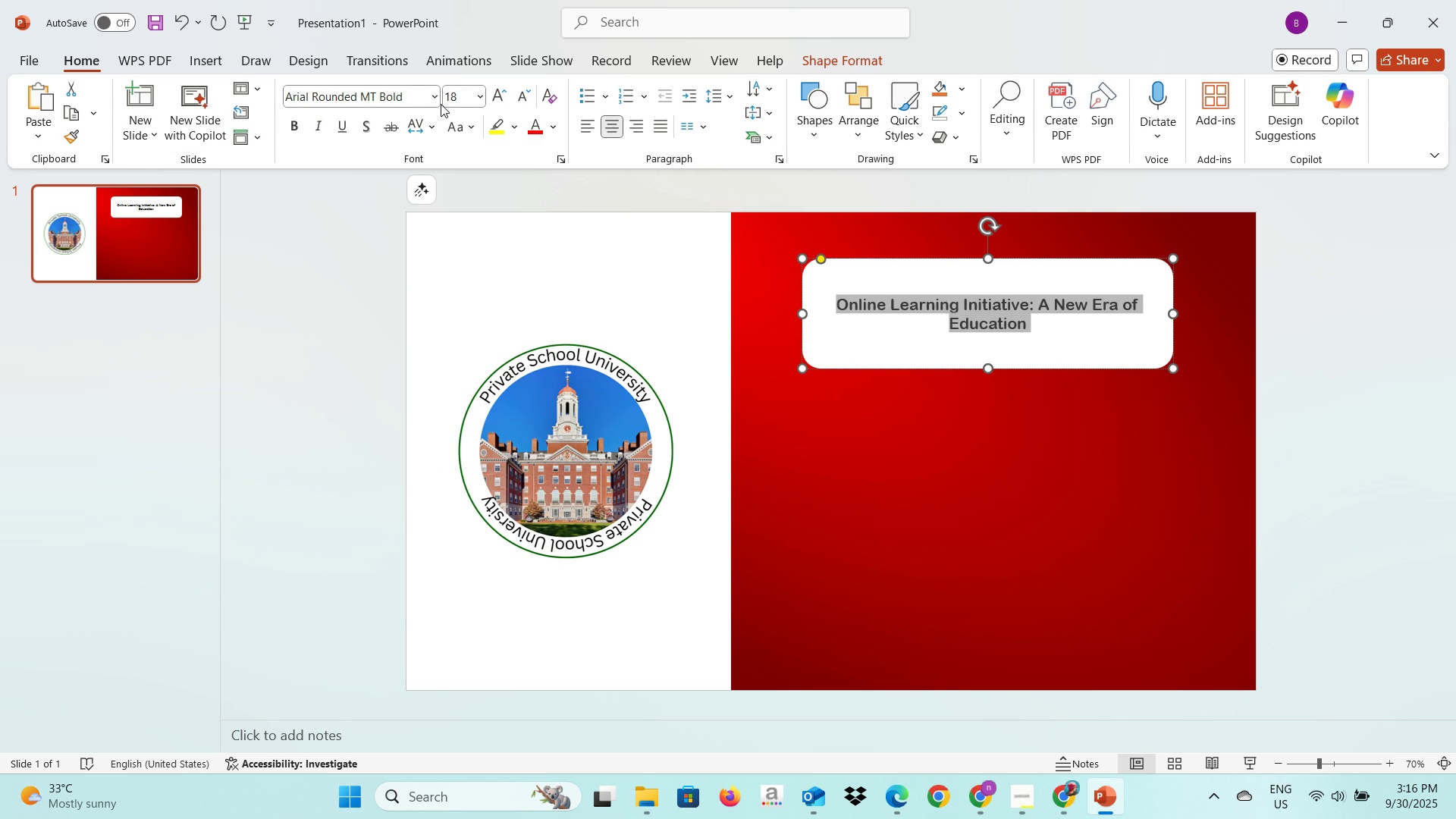 
left_click([439, 103])
 